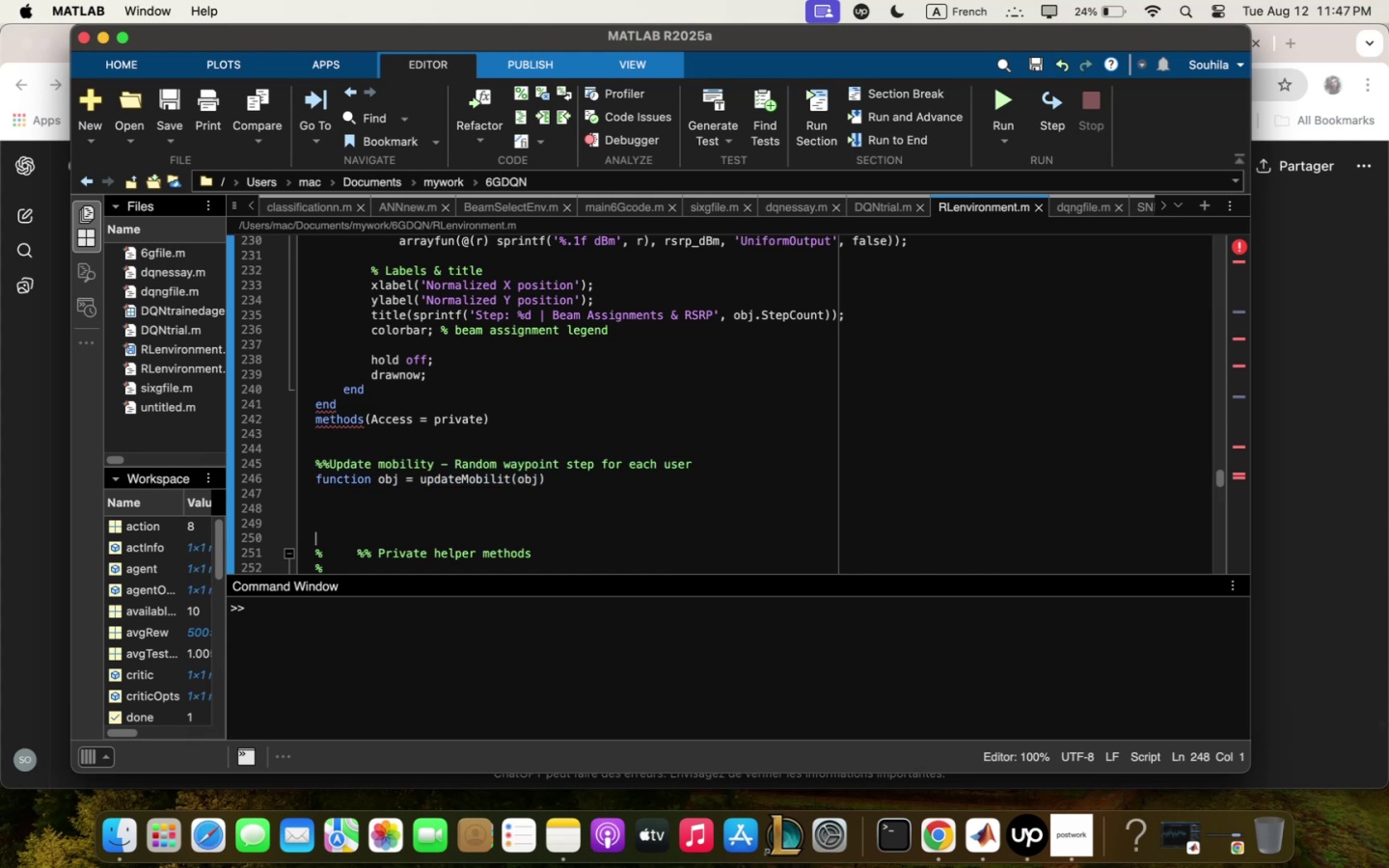 
key(ArrowRight)
 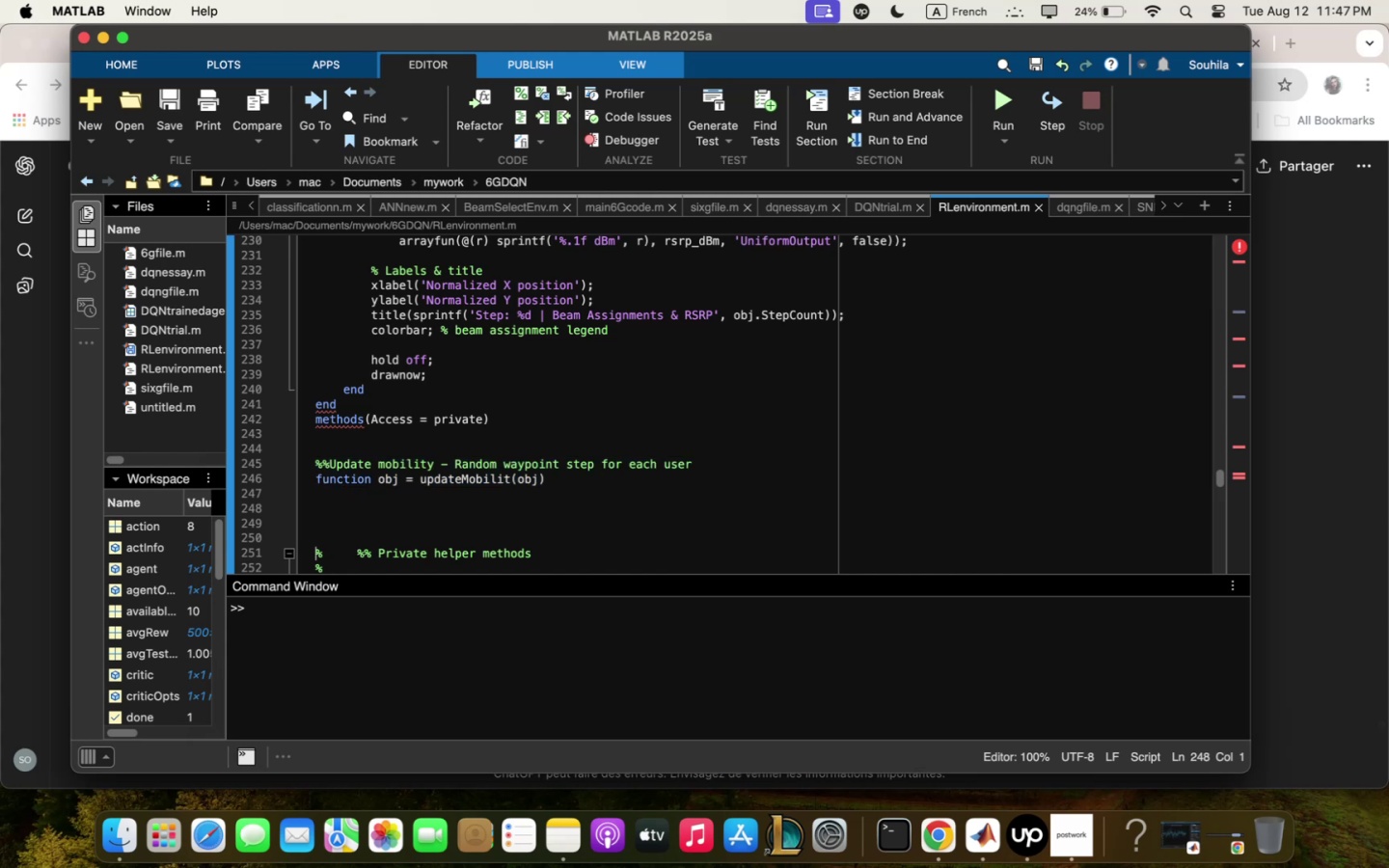 
key(ArrowRight)
 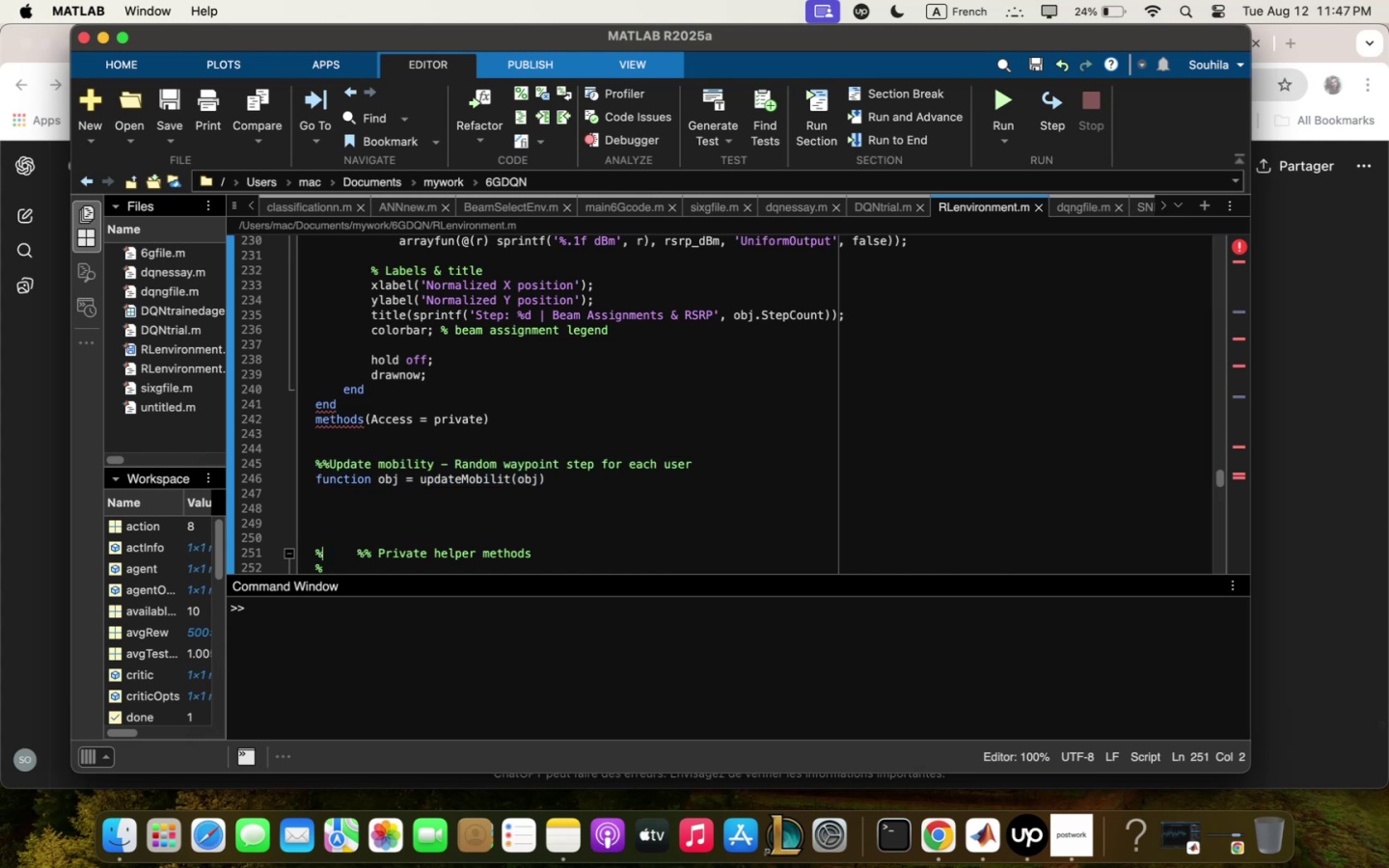 
wait(8.03)
 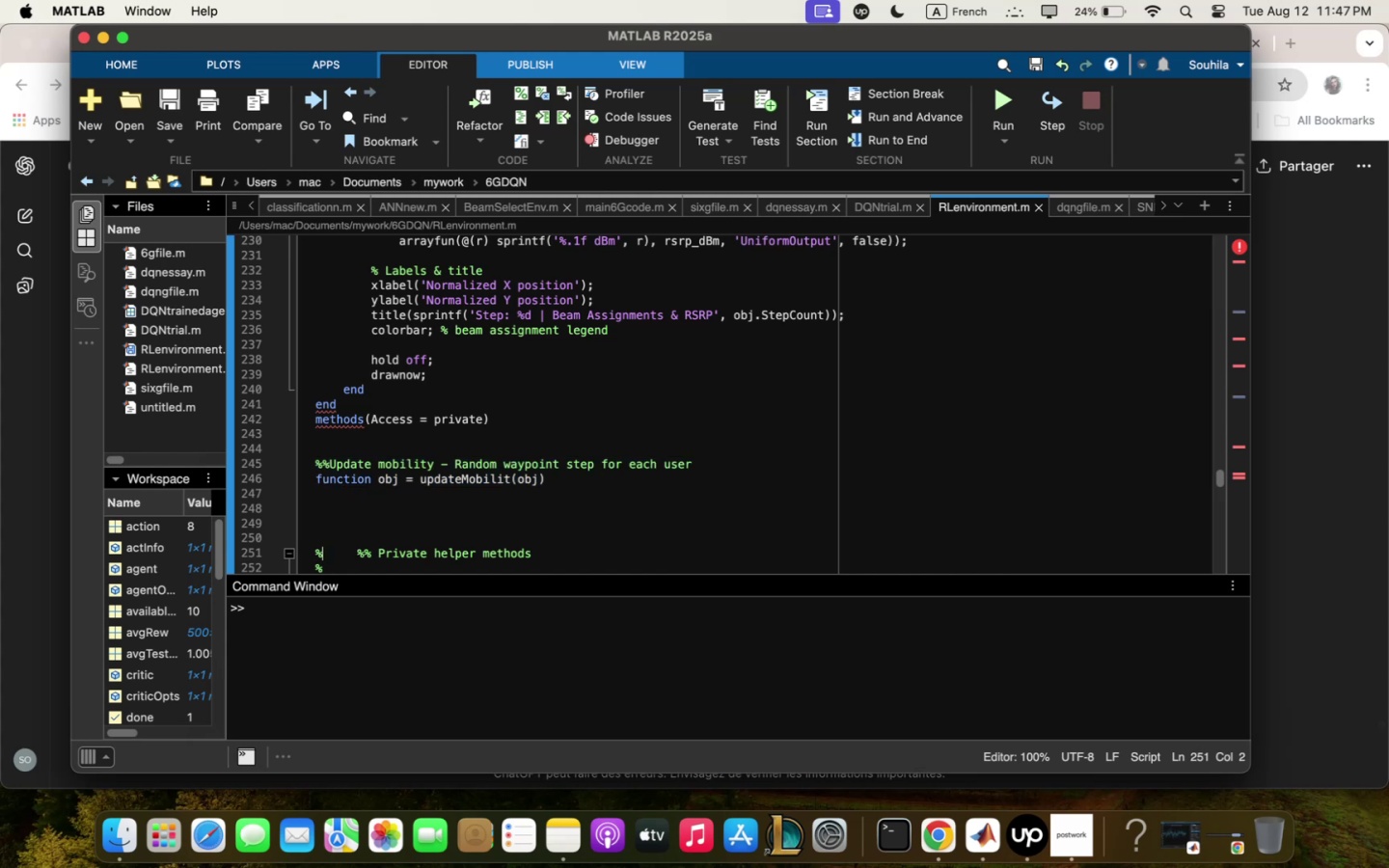 
left_click([373, 506])
 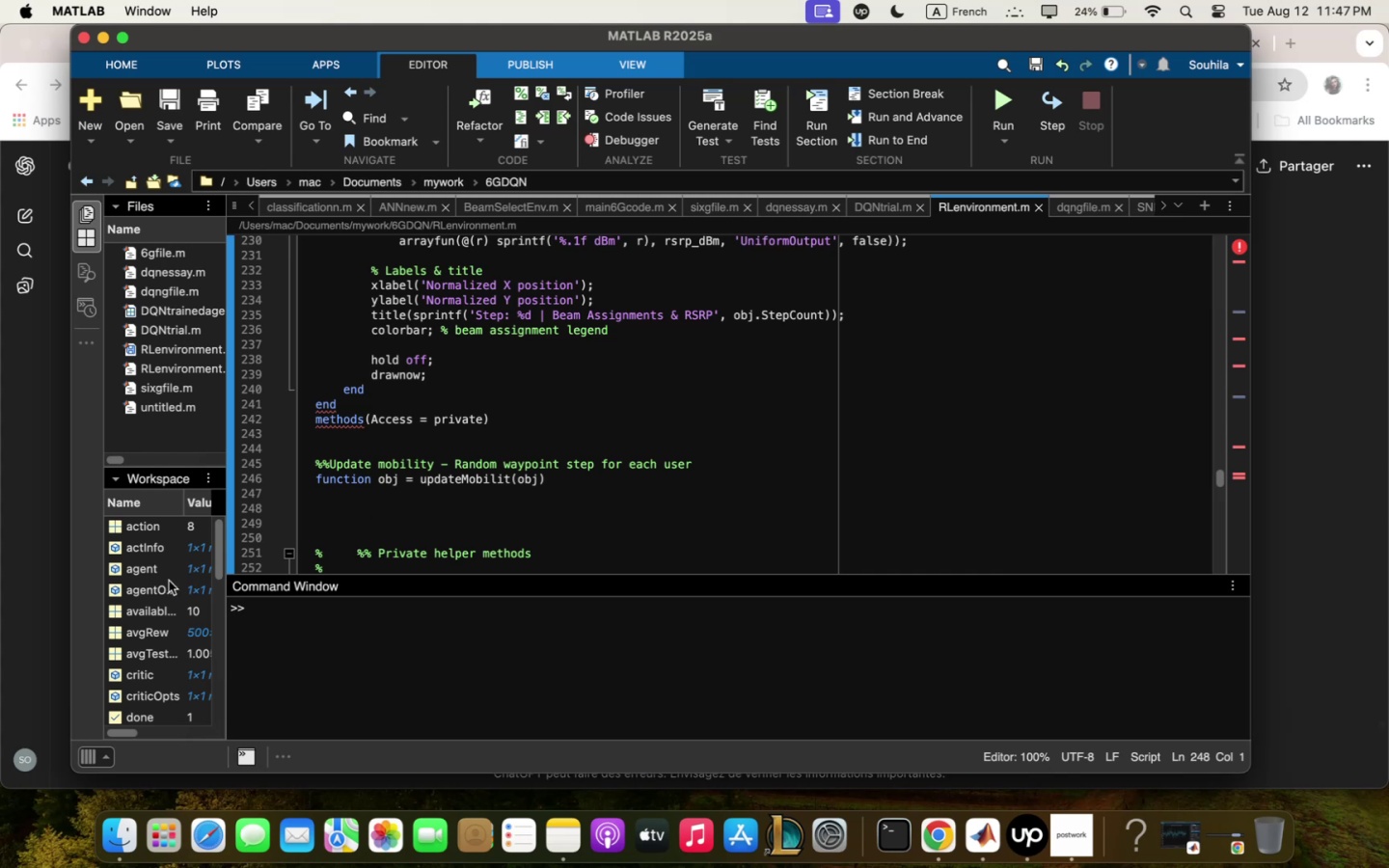 
type(for u/!.obj<)
 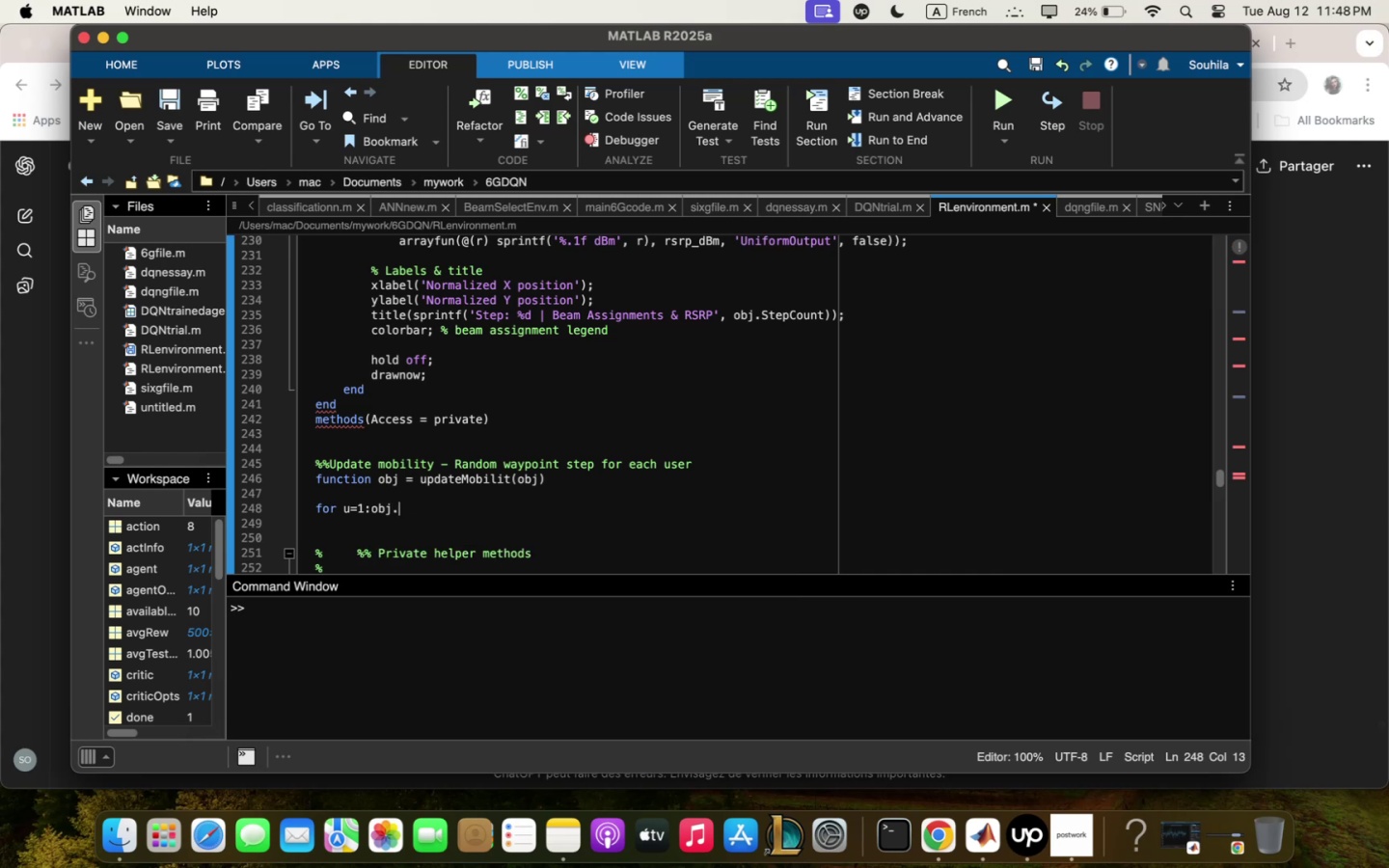 
type(Us)
key(Backspace)
key(Backspace)
key(Backspace)
type(<nu;)
key(Backspace)
key(Backspace)
key(Backspace)
type(Nu;Users)
 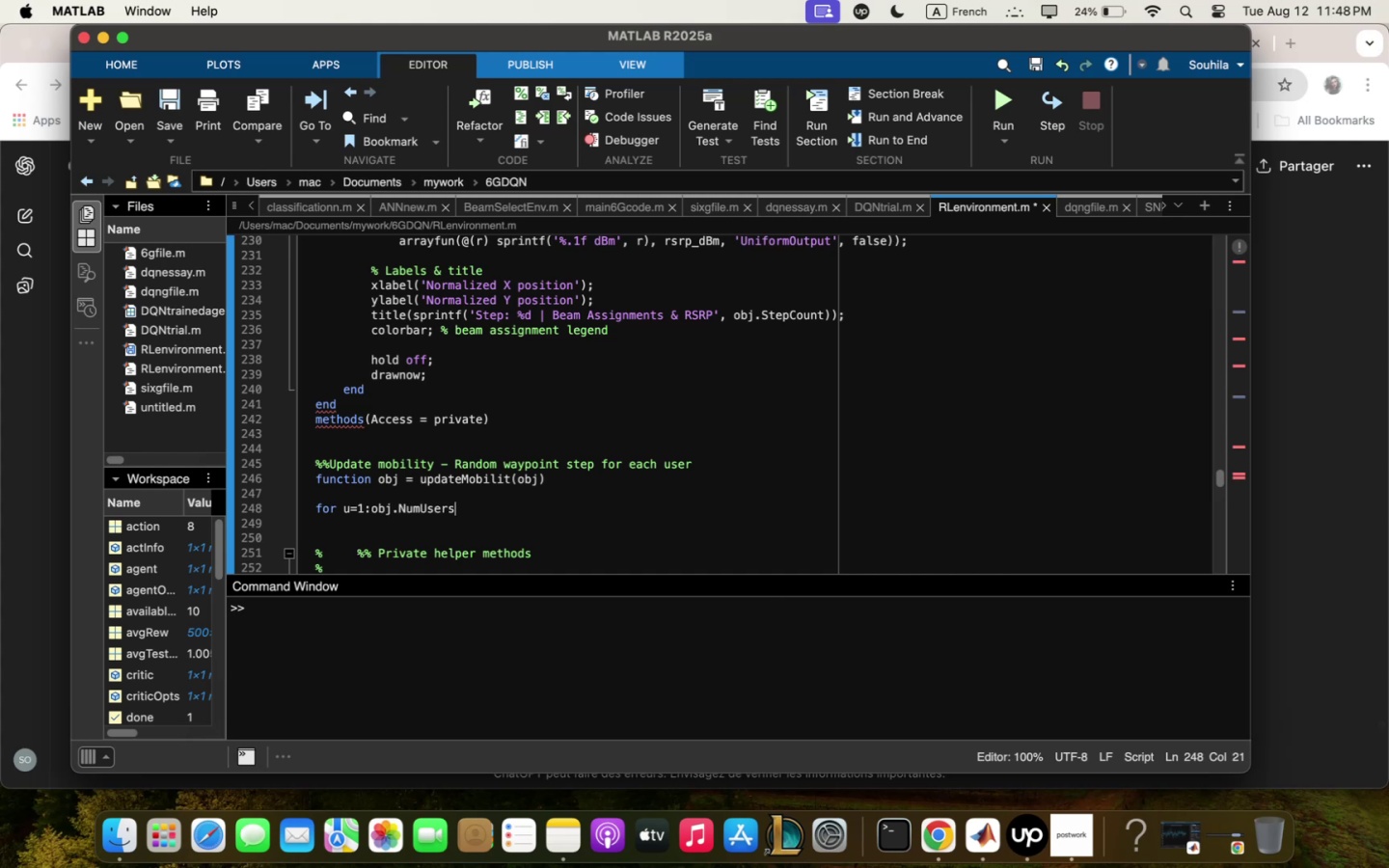 
key(Enter)
 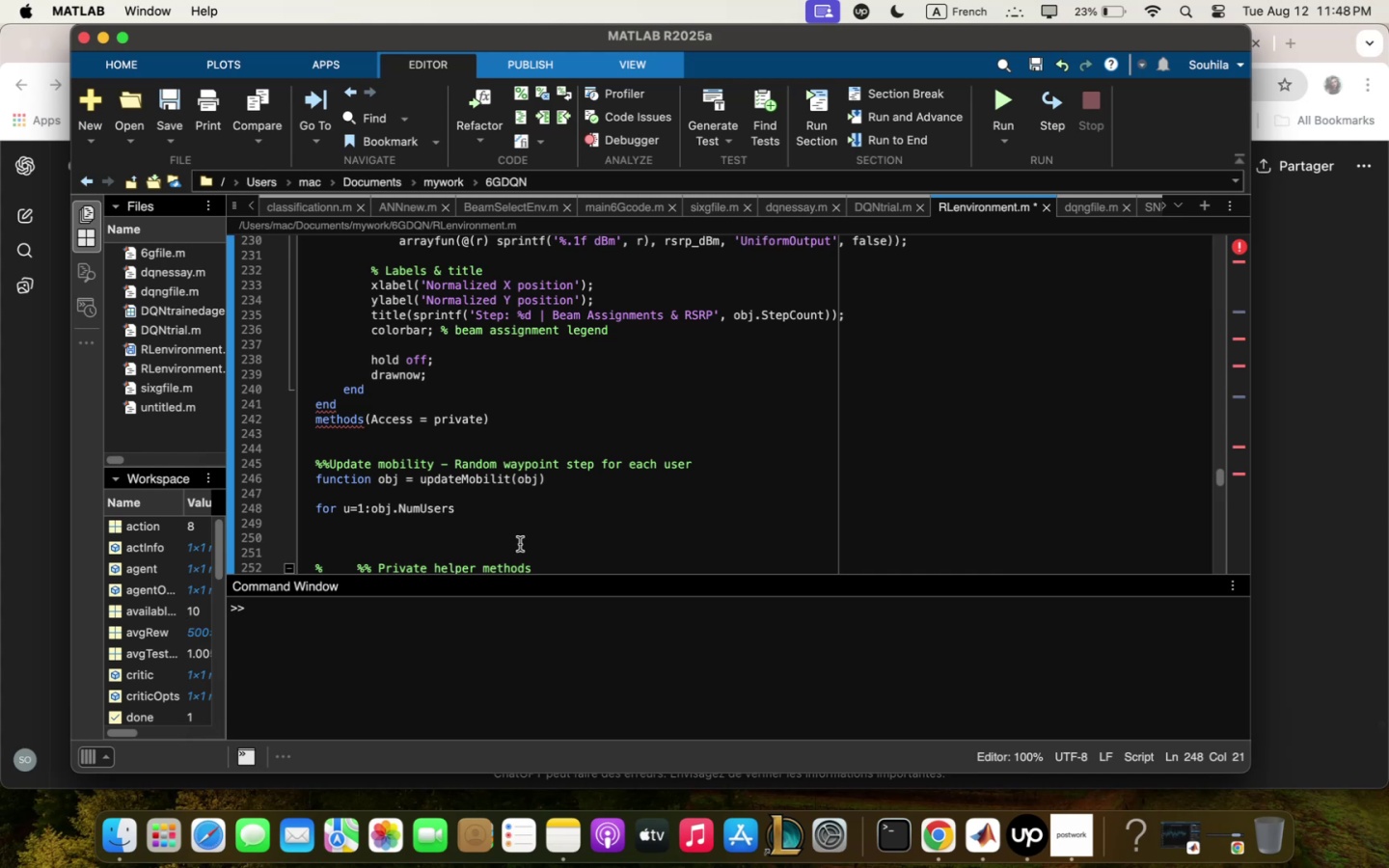 
wait(27.68)
 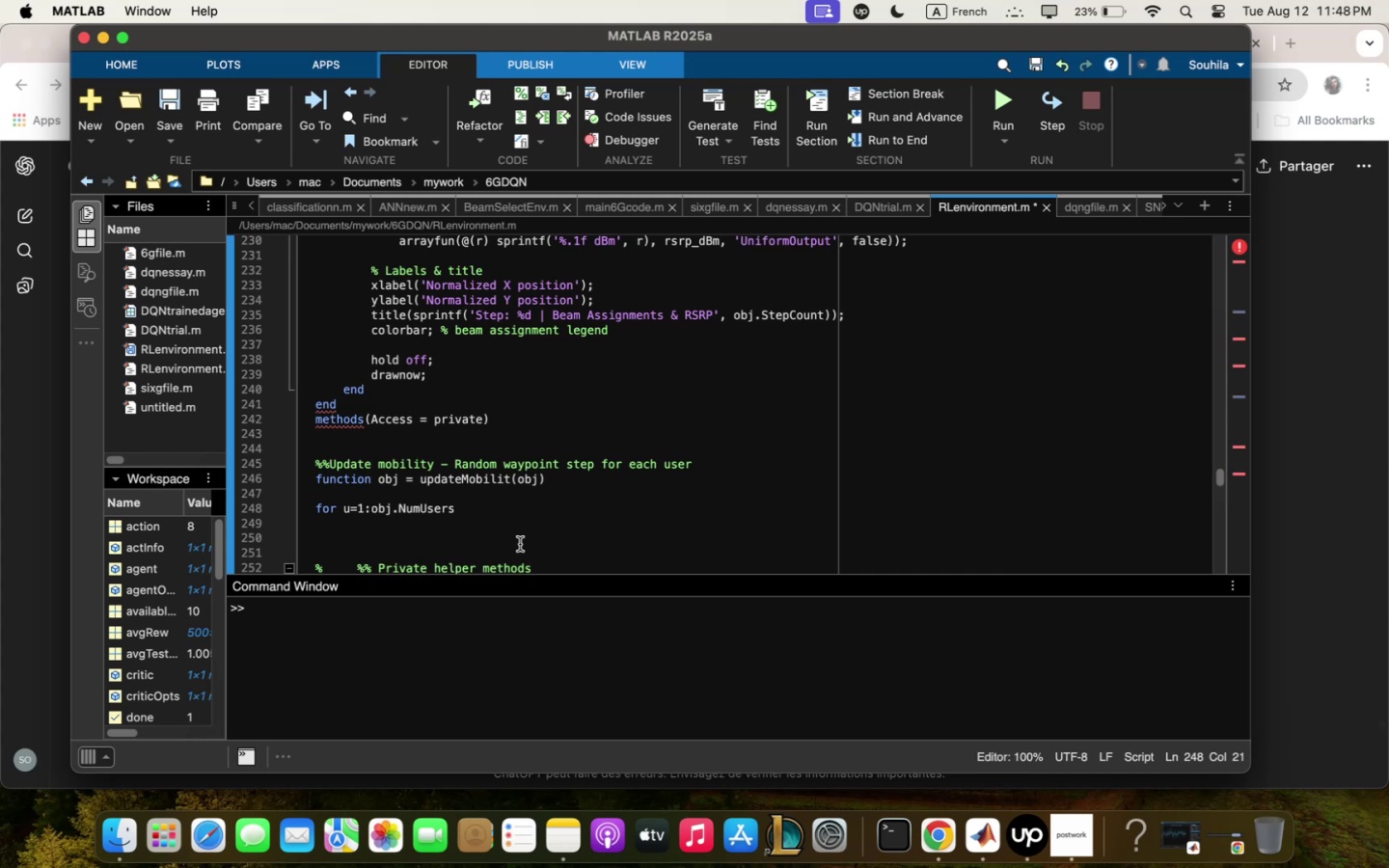 
type(if obj<UserPquseLeft)
 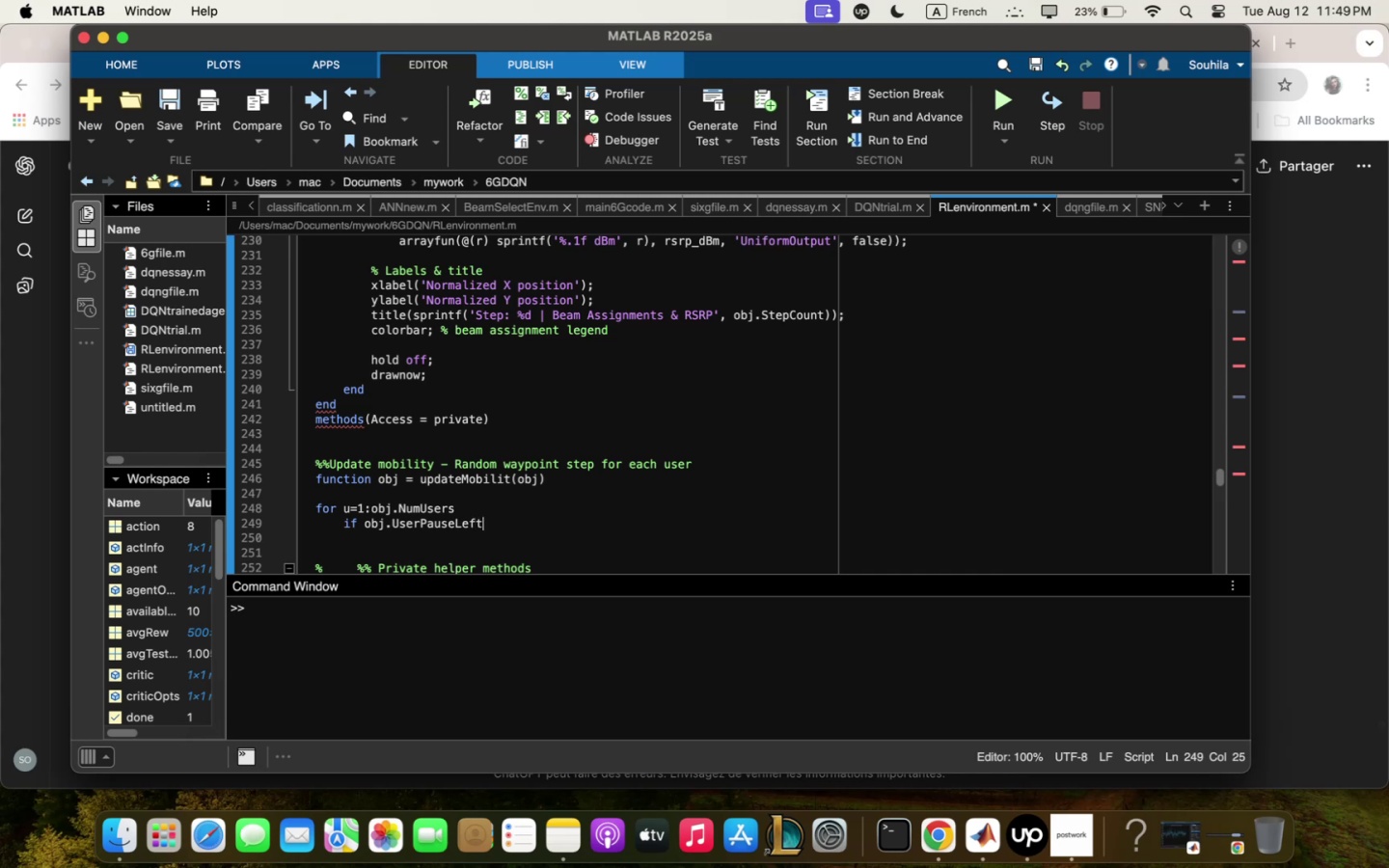 
type(5u0)
key(Backspace)
type(-)
key(Backspace)
type(-`)
key(Backspace)
type(~))
 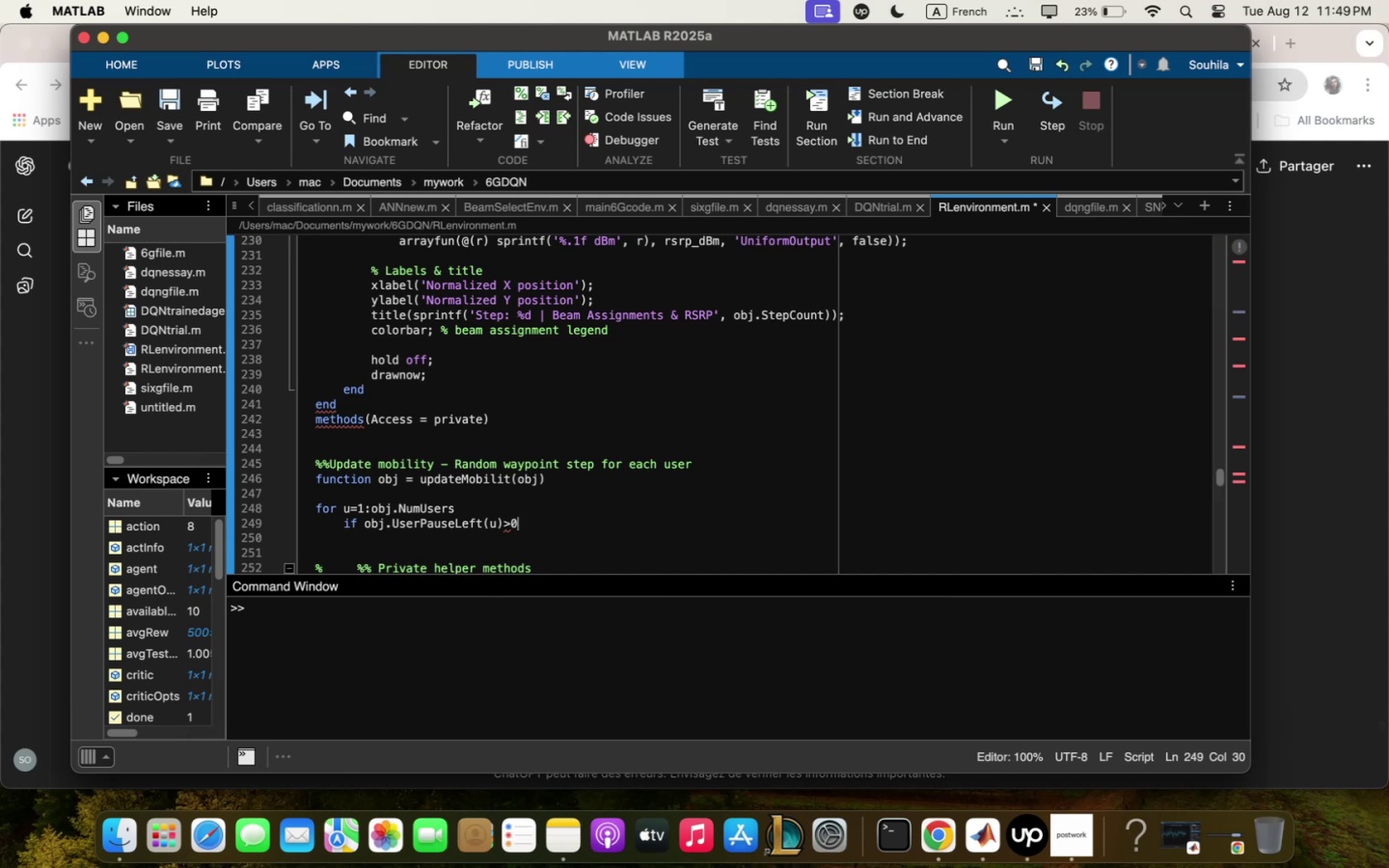 
key(Enter)
 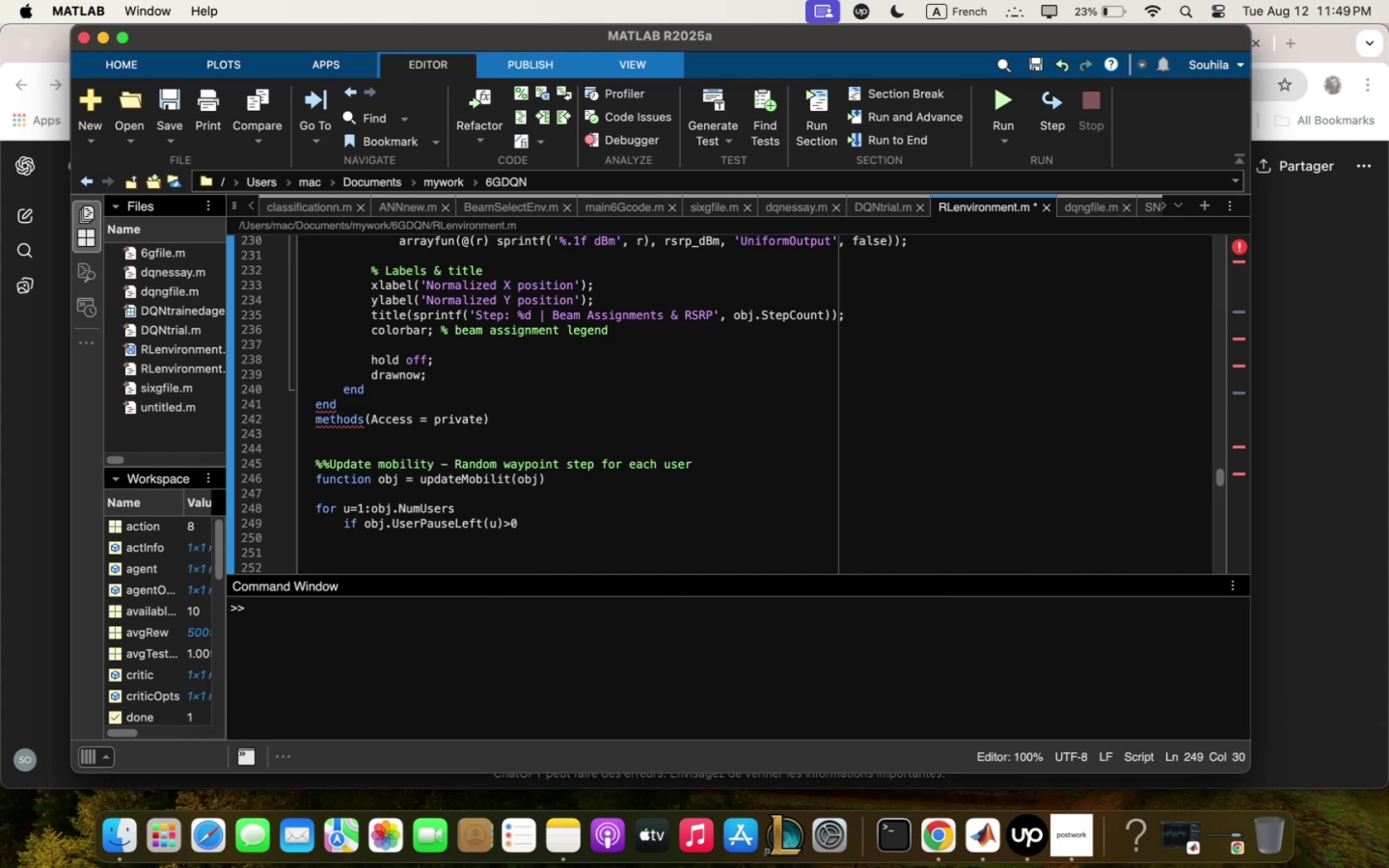 
type(obj<User)
 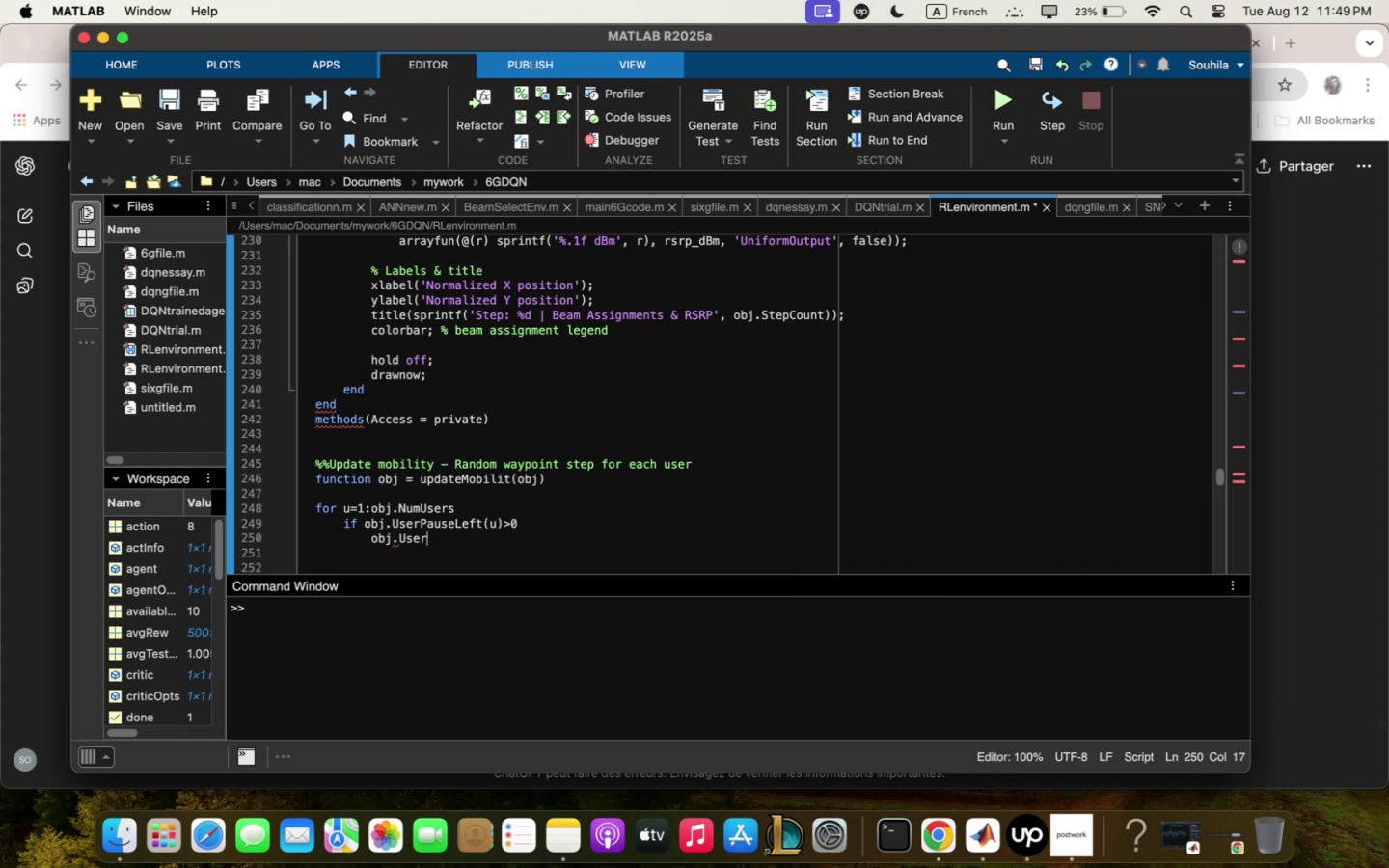 
type(PquseLeft5u-)
 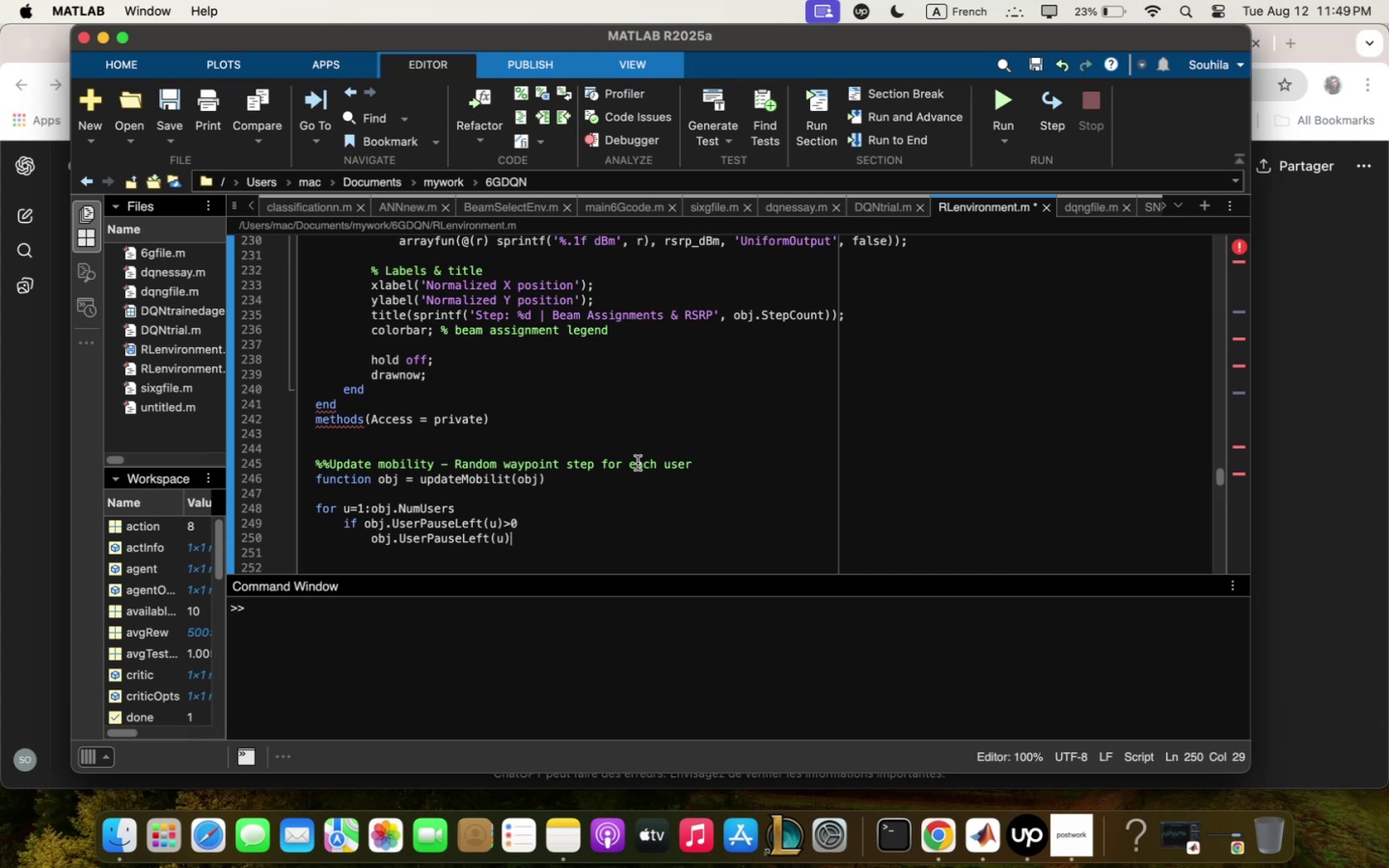 
wait(6.83)
 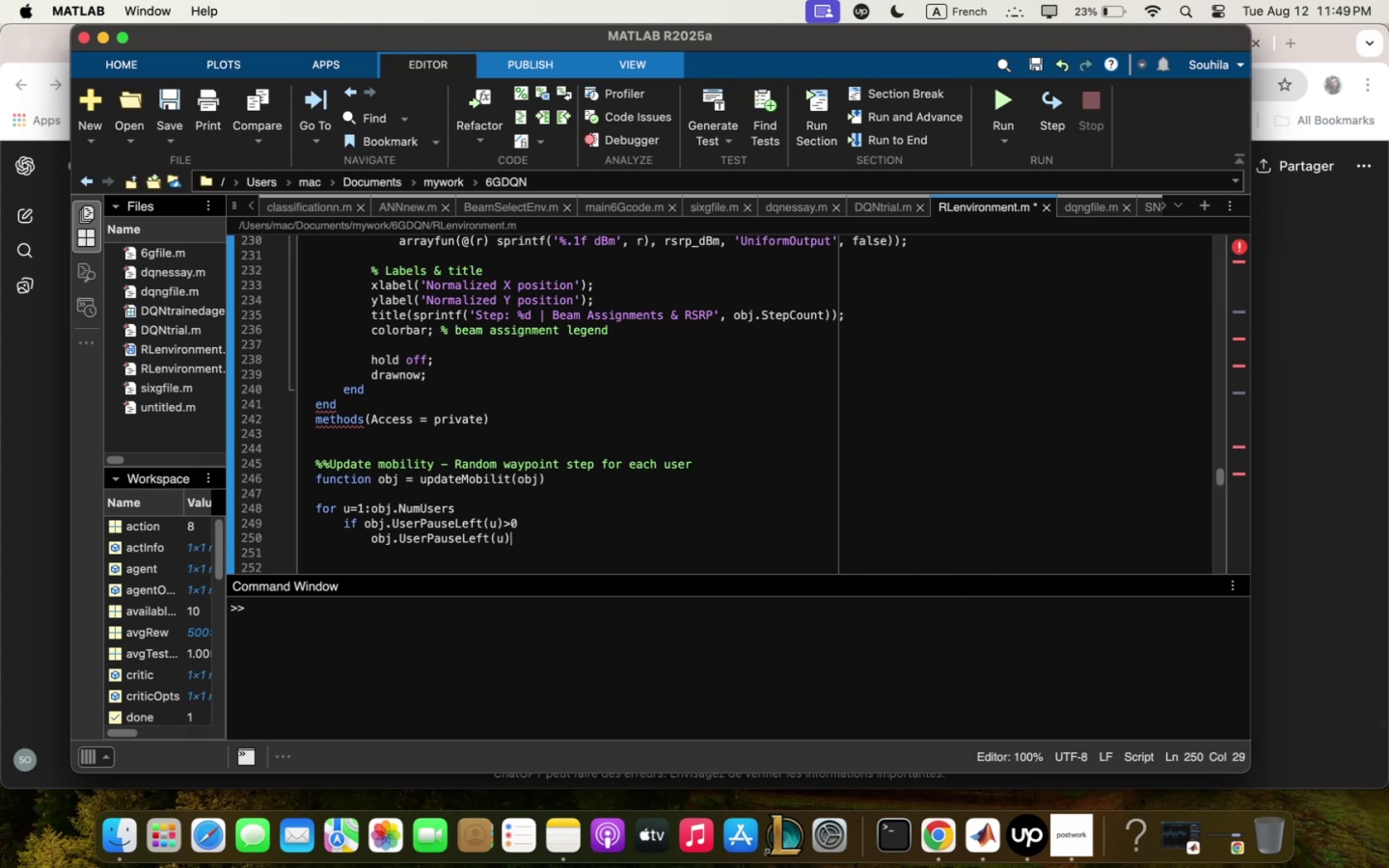 
type( / ;qx)
 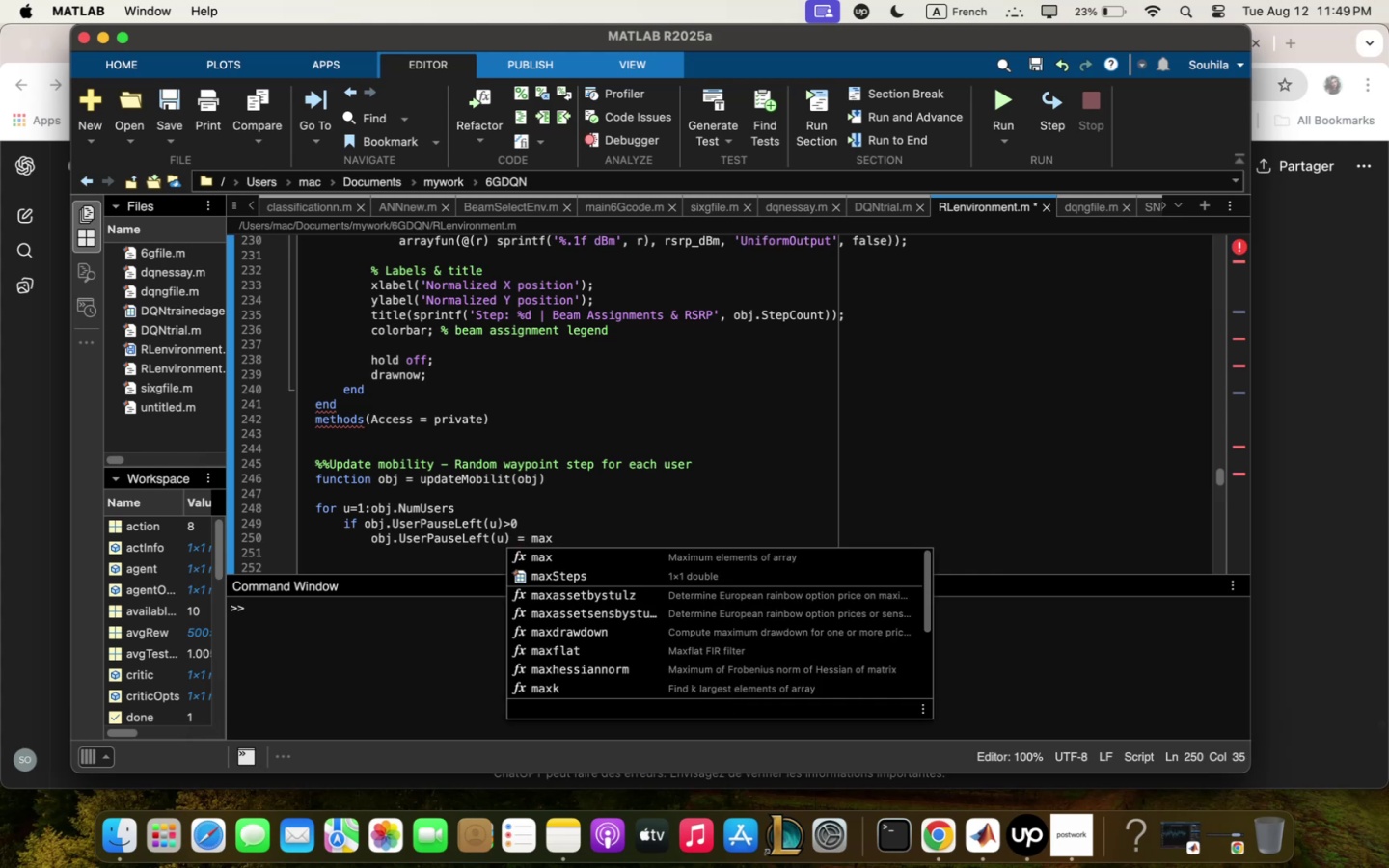 
type(5)mobj)
 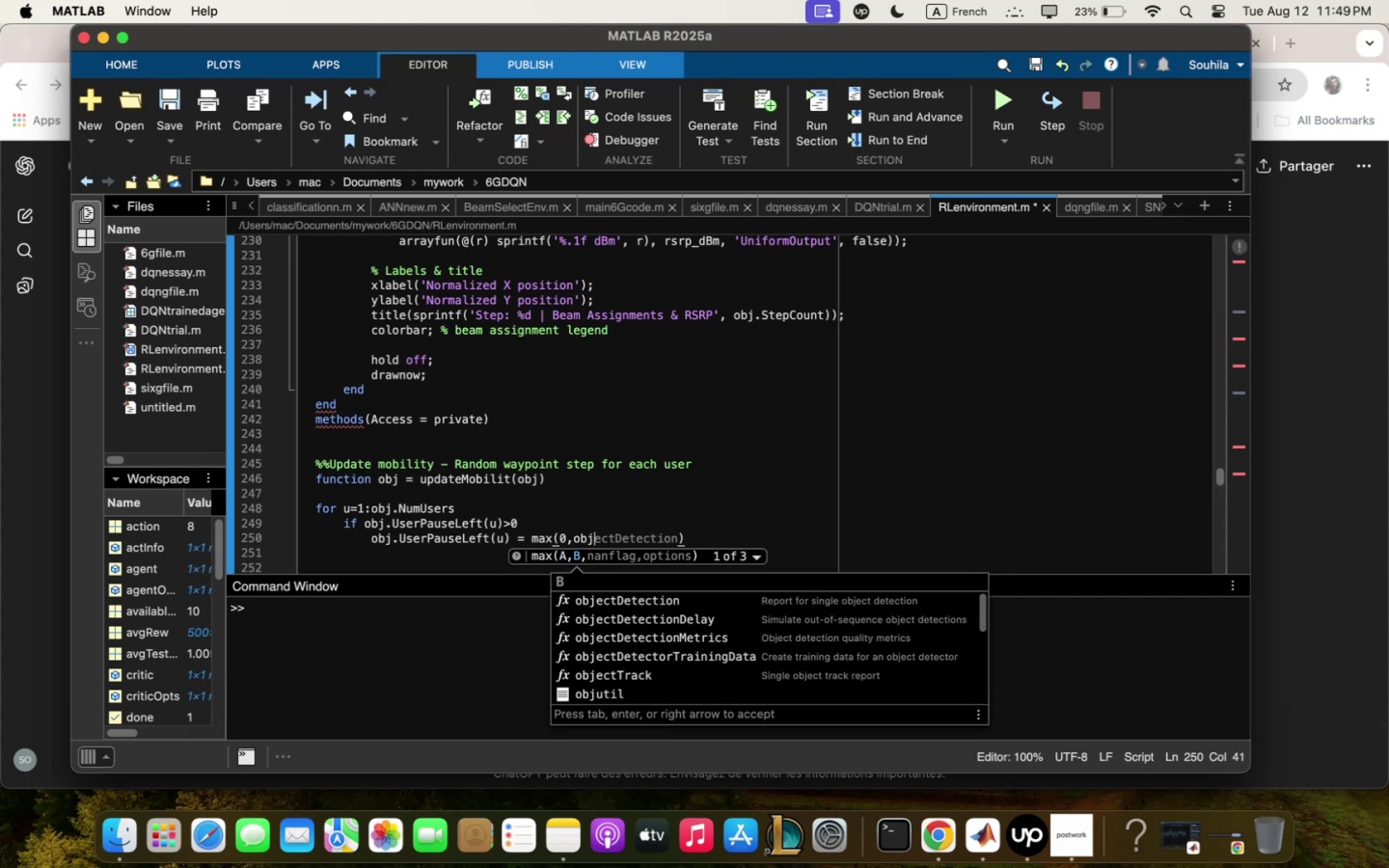 
key(Shift+Comma)
 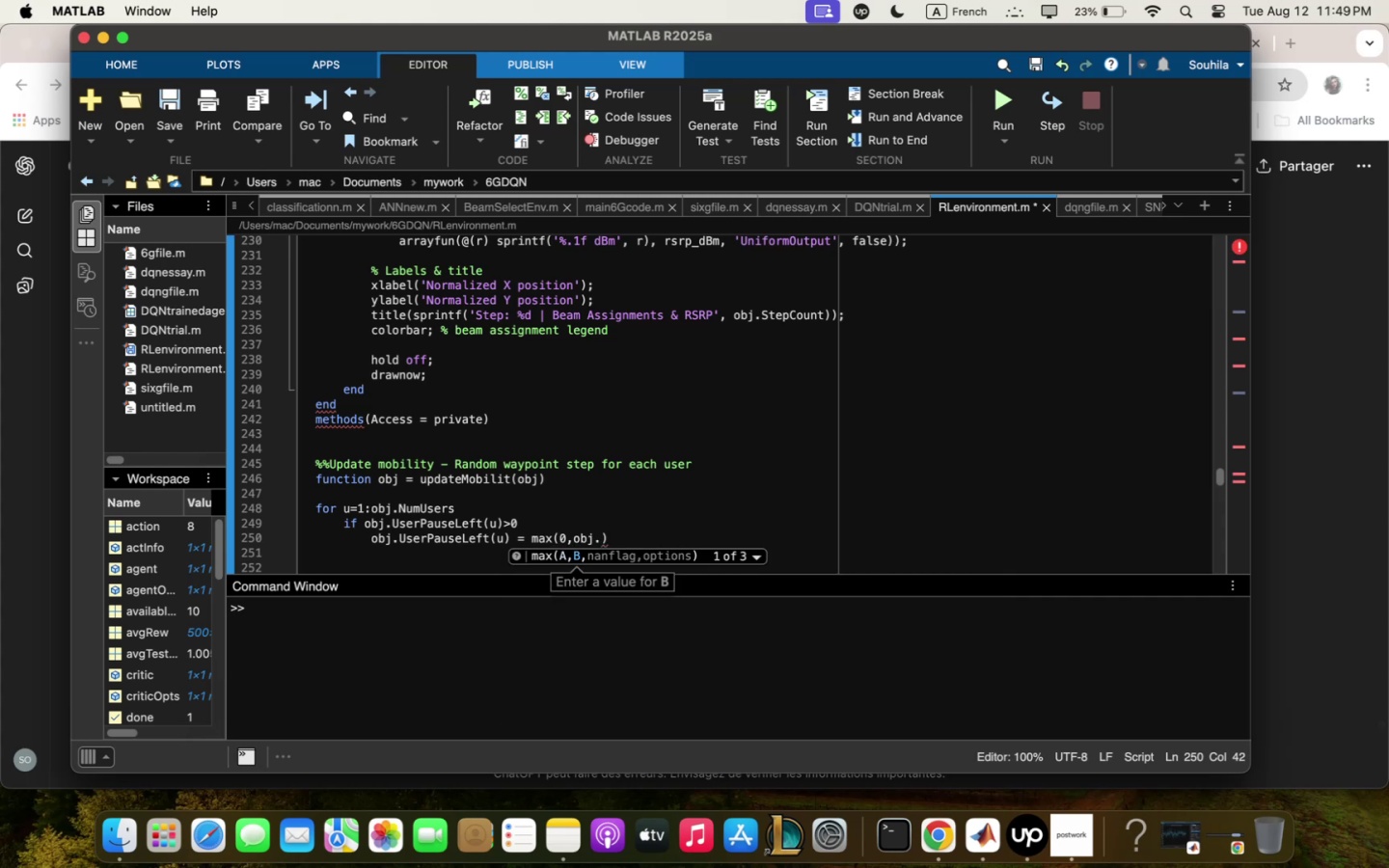 
key(Shift+P)
 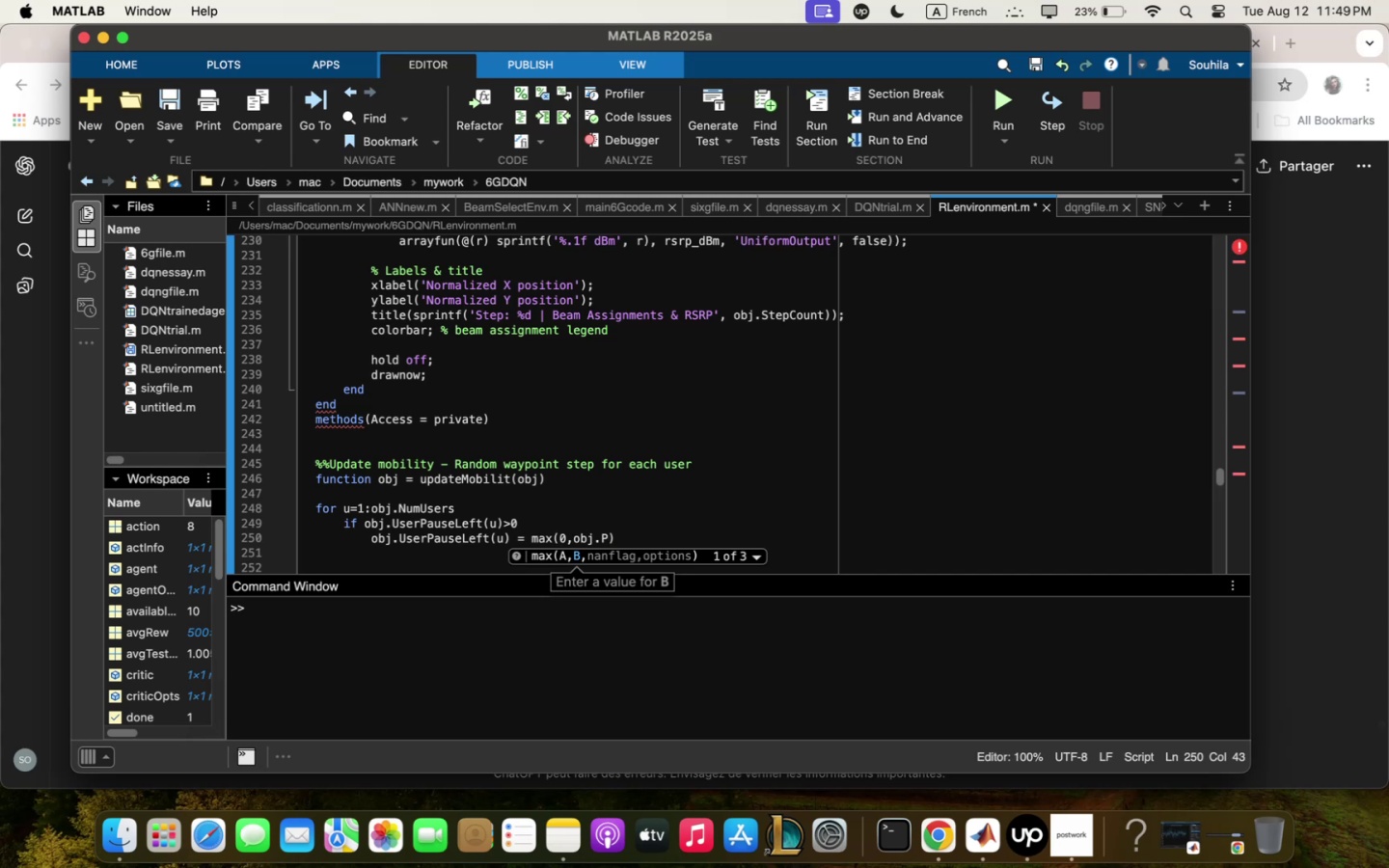 
type(quseLeft5u-)
 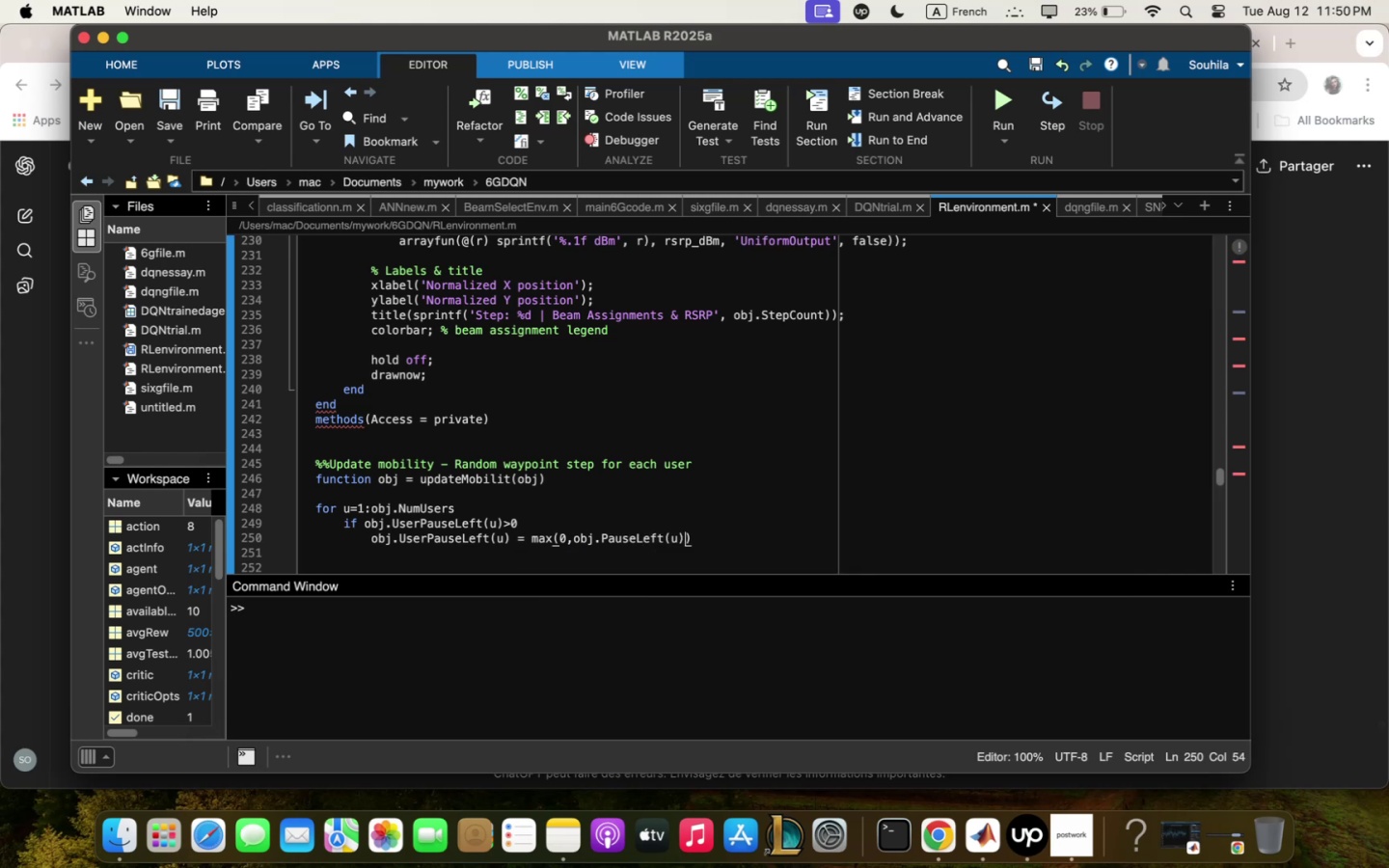 
type( = obj<Ti;eStep)
 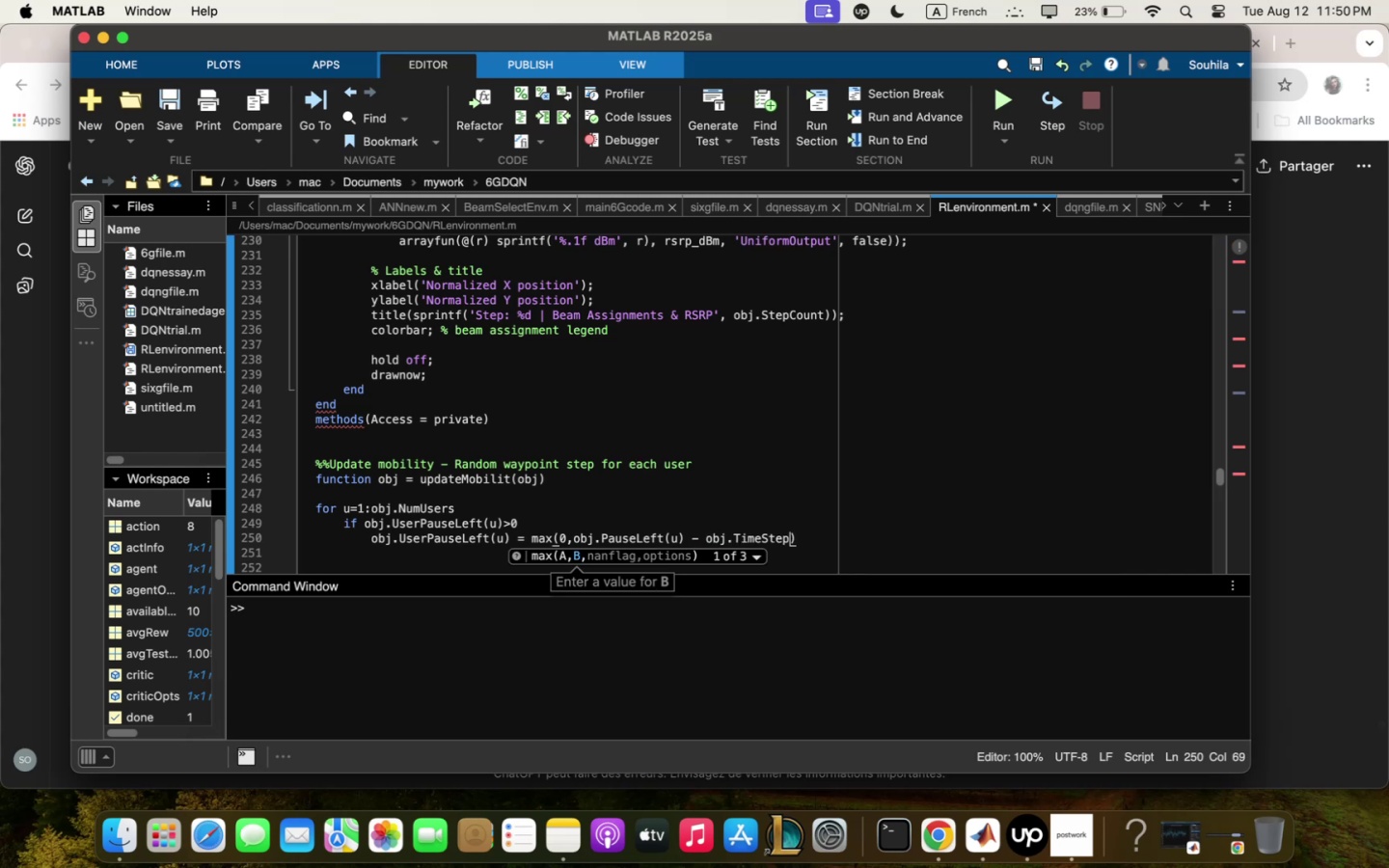 
key(ArrowRight)
 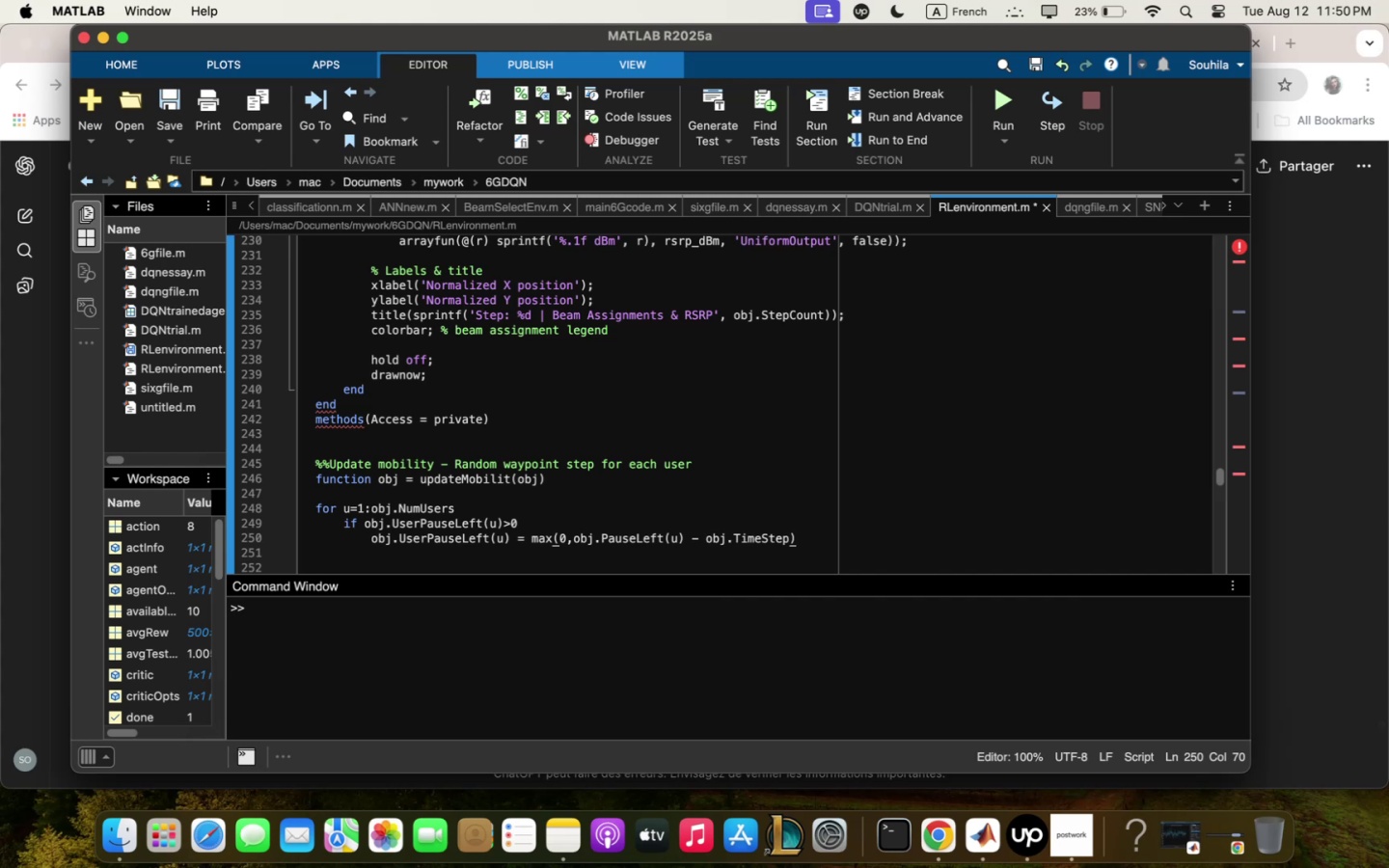 
key(Comma)
 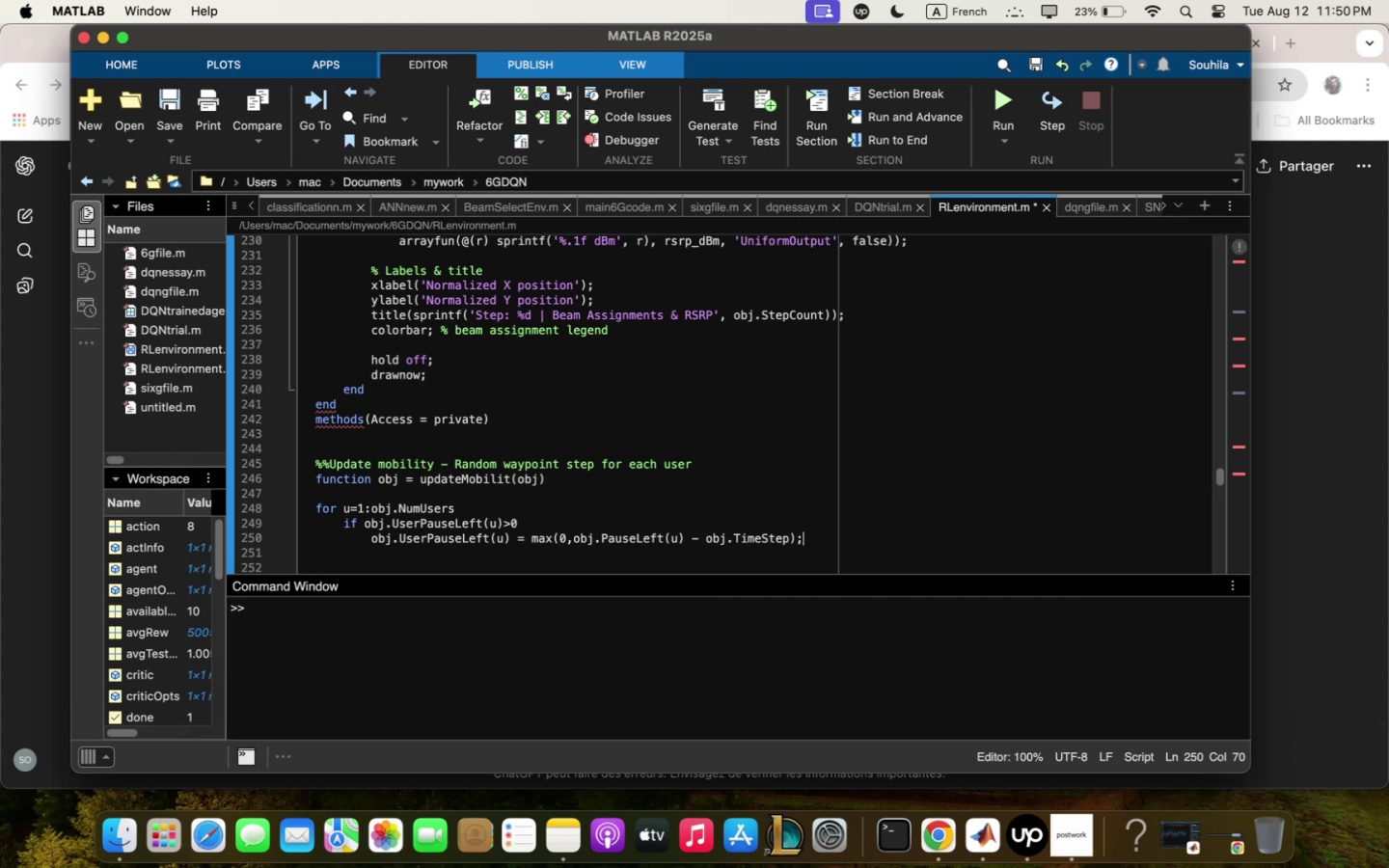 
key(Enter)
 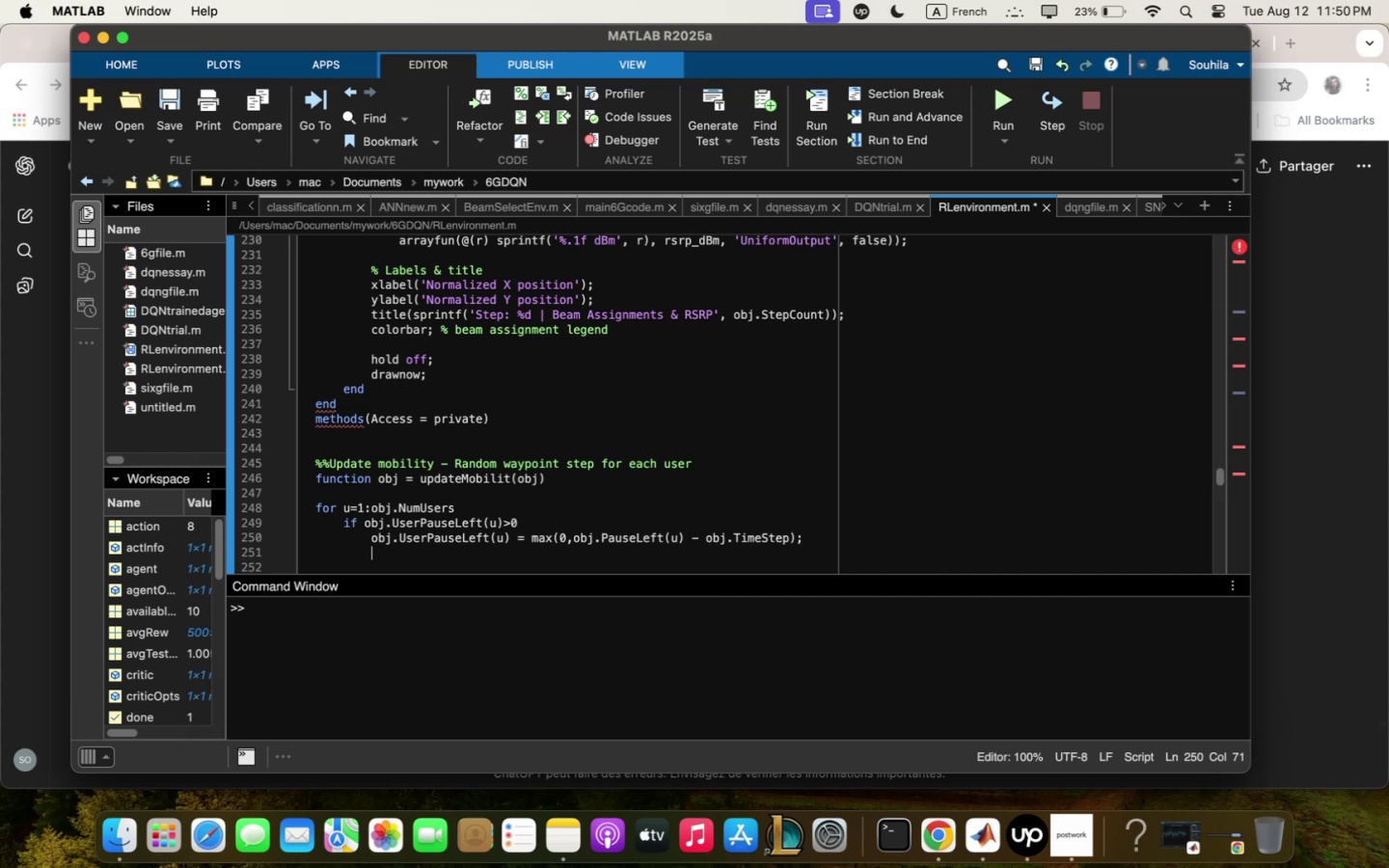 
wait(5.64)
 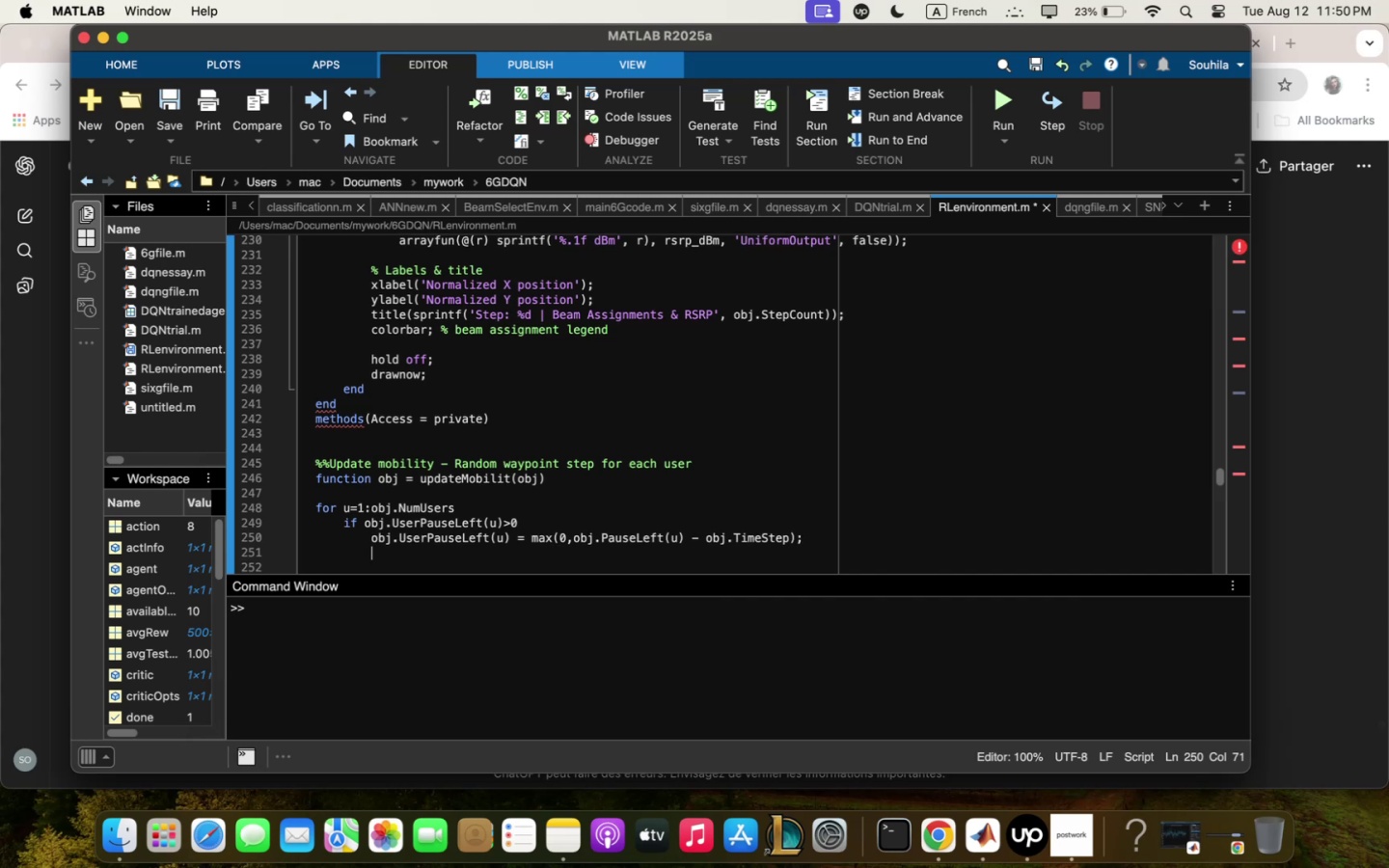 
key(Enter)
 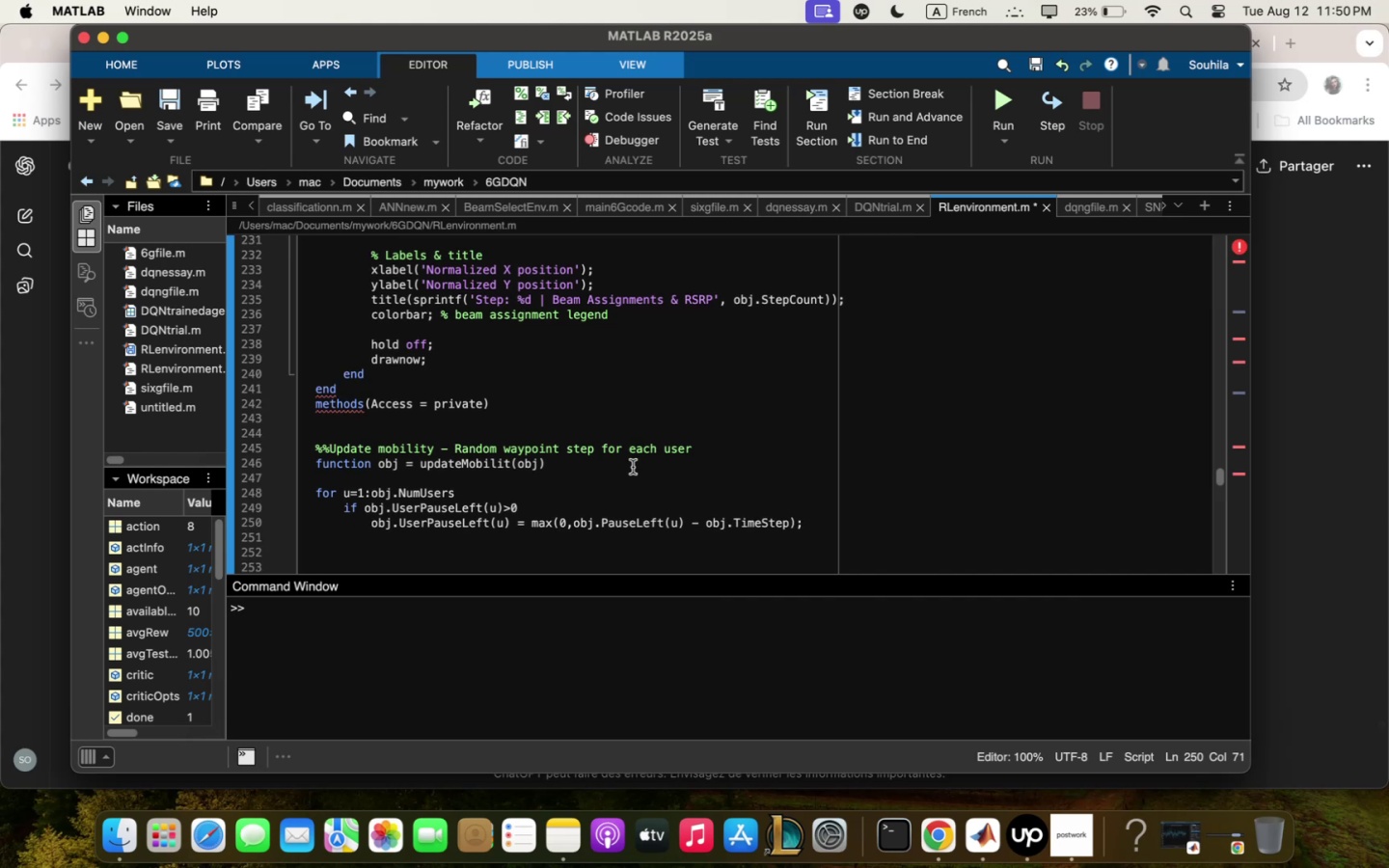 
type(if)
 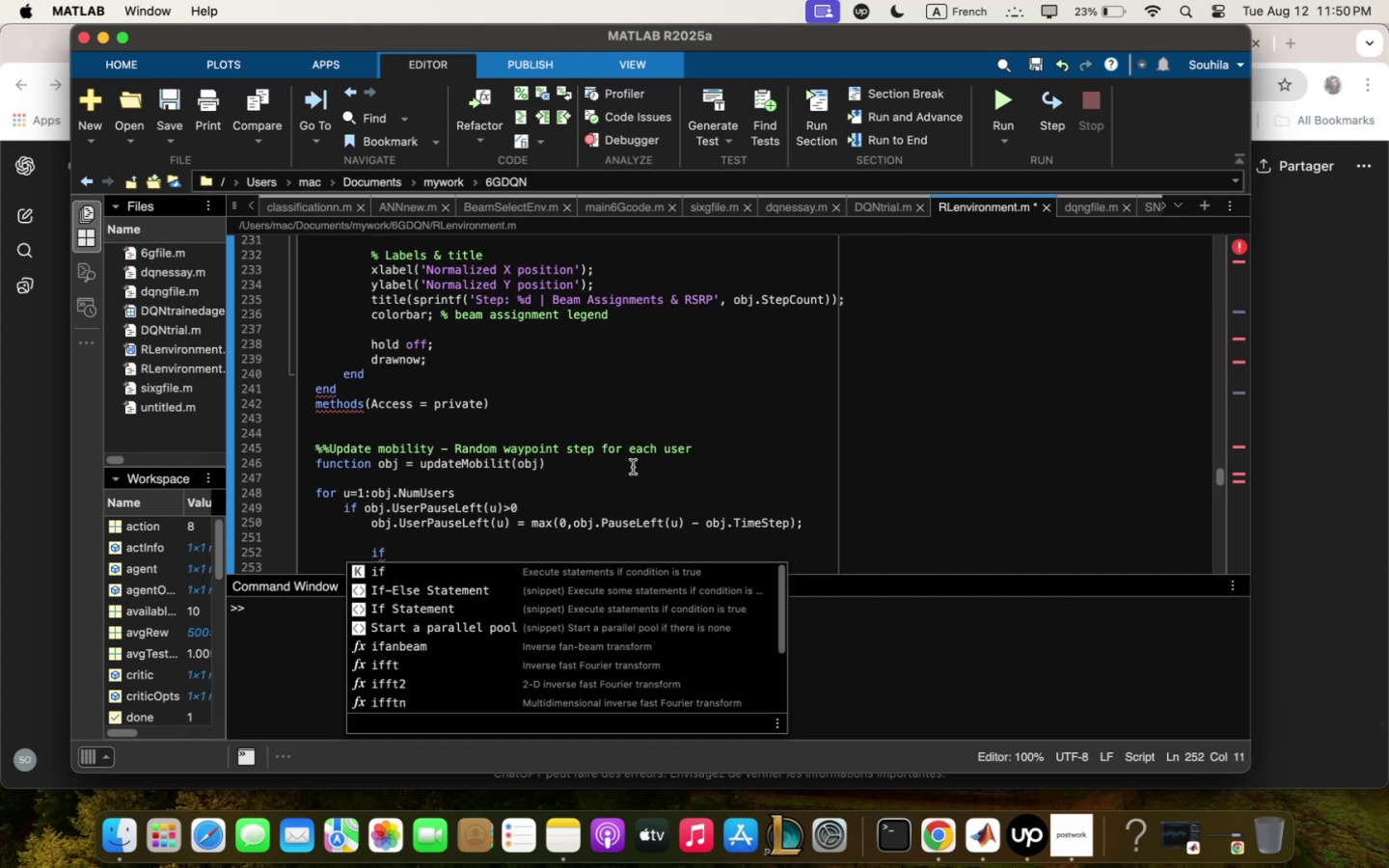 
scroll: coordinate [631, 467], scroll_direction: up, amount: 30.0
 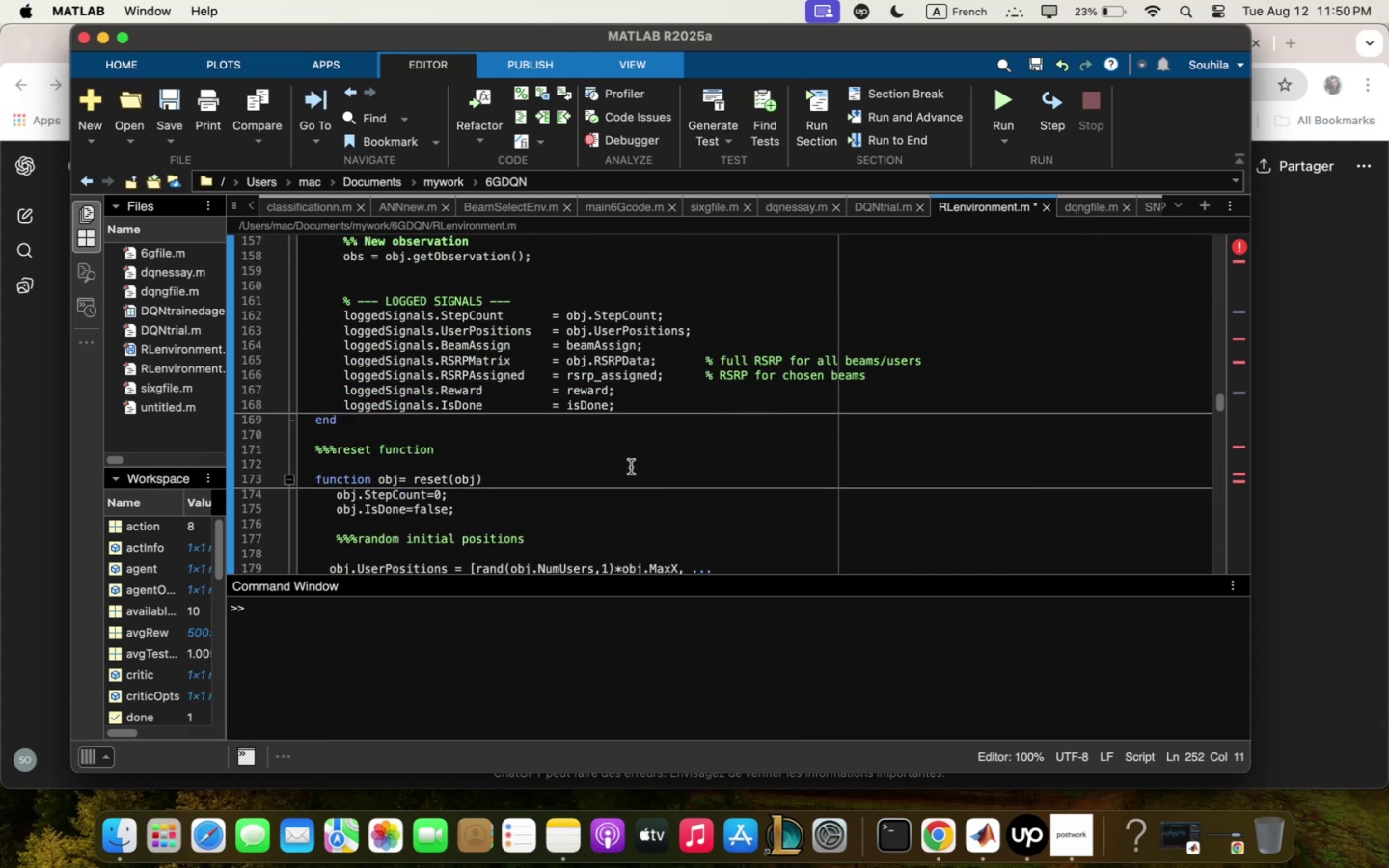 
scroll: coordinate [631, 467], scroll_direction: down, amount: 5.0
 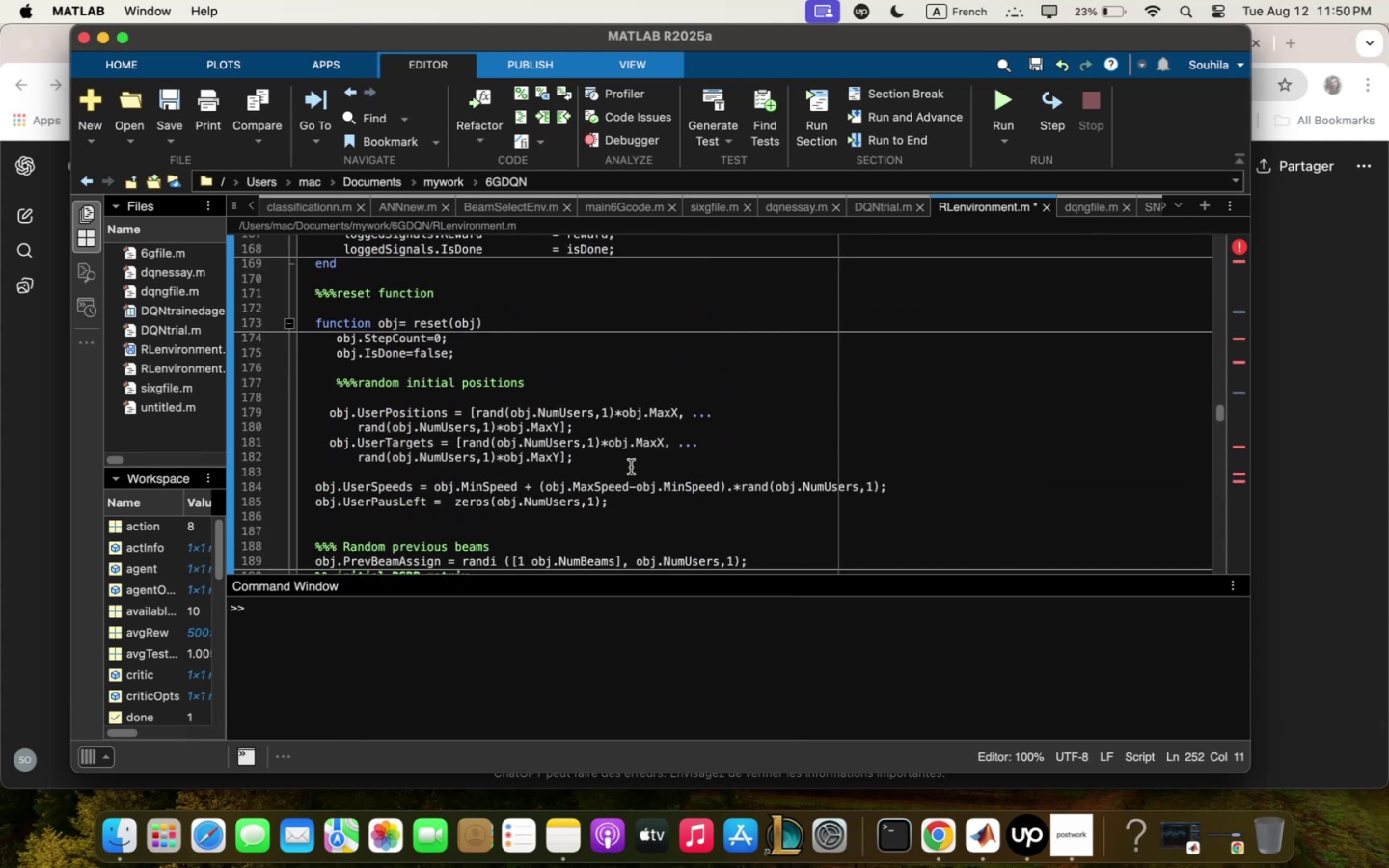 
scroll: coordinate [631, 465], scroll_direction: up, amount: 47.0
 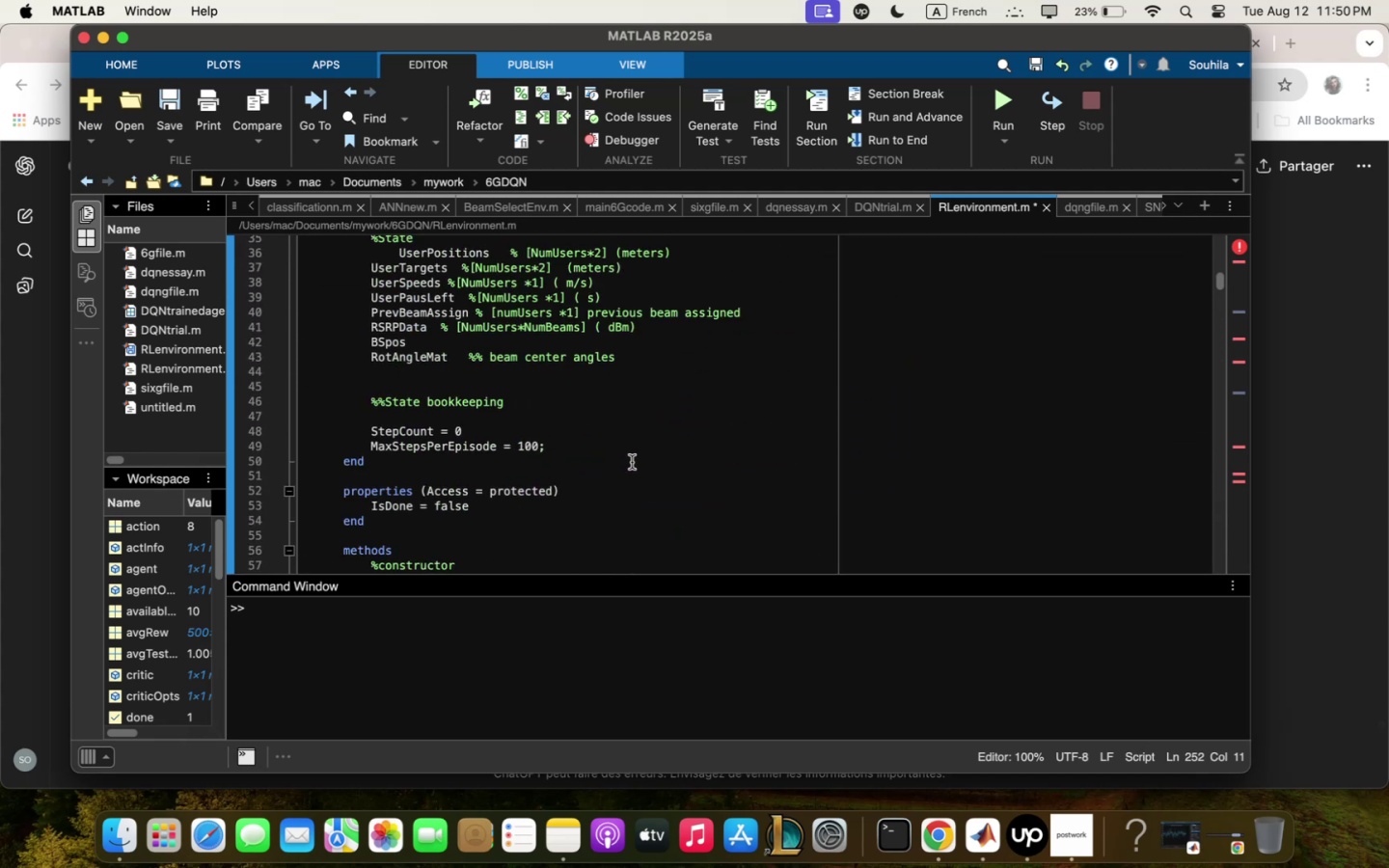 
scroll: coordinate [633, 456], scroll_direction: down, amount: 78.0
 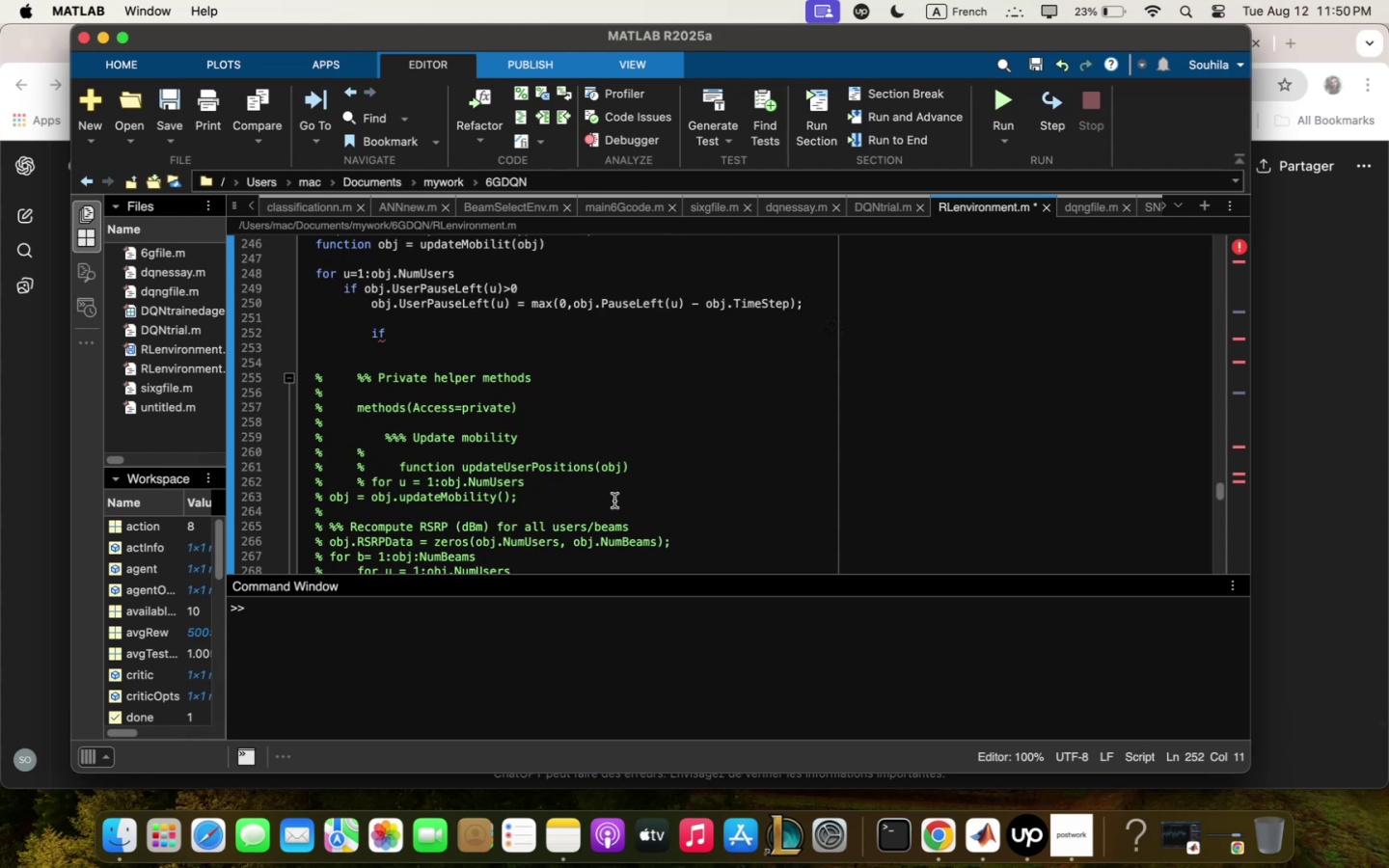 
wait(7.59)
 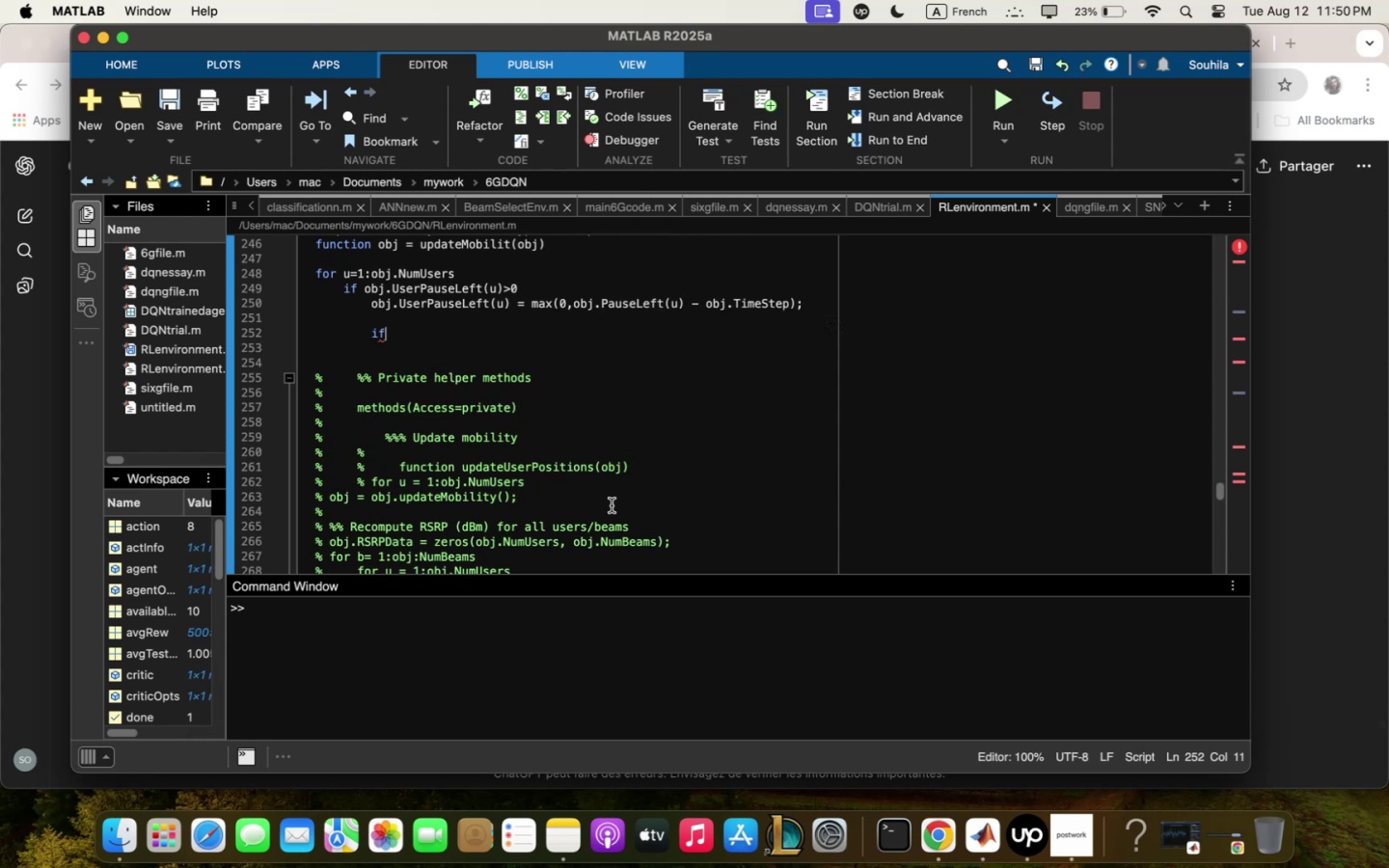 
key(Space)
 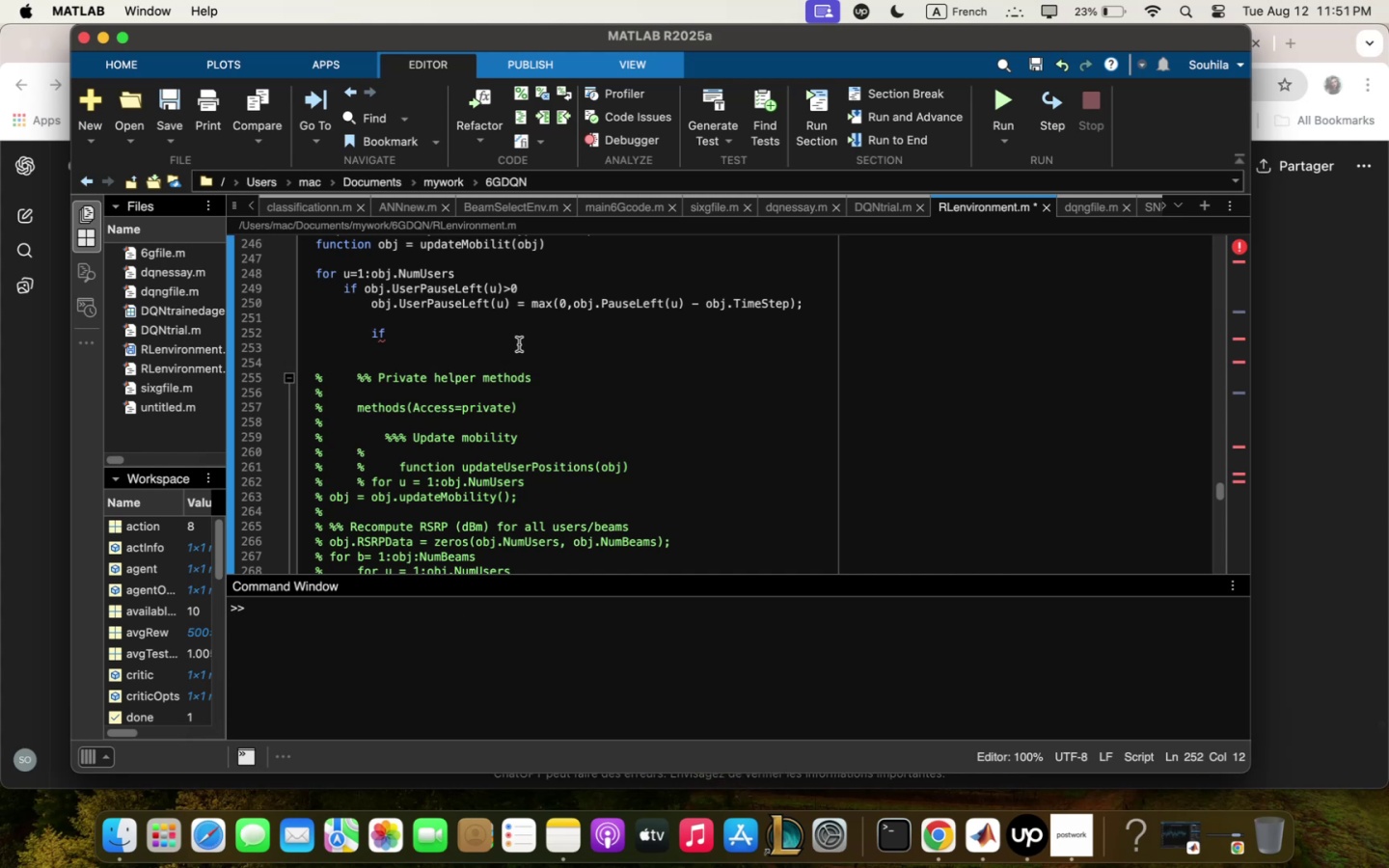 
wait(14.57)
 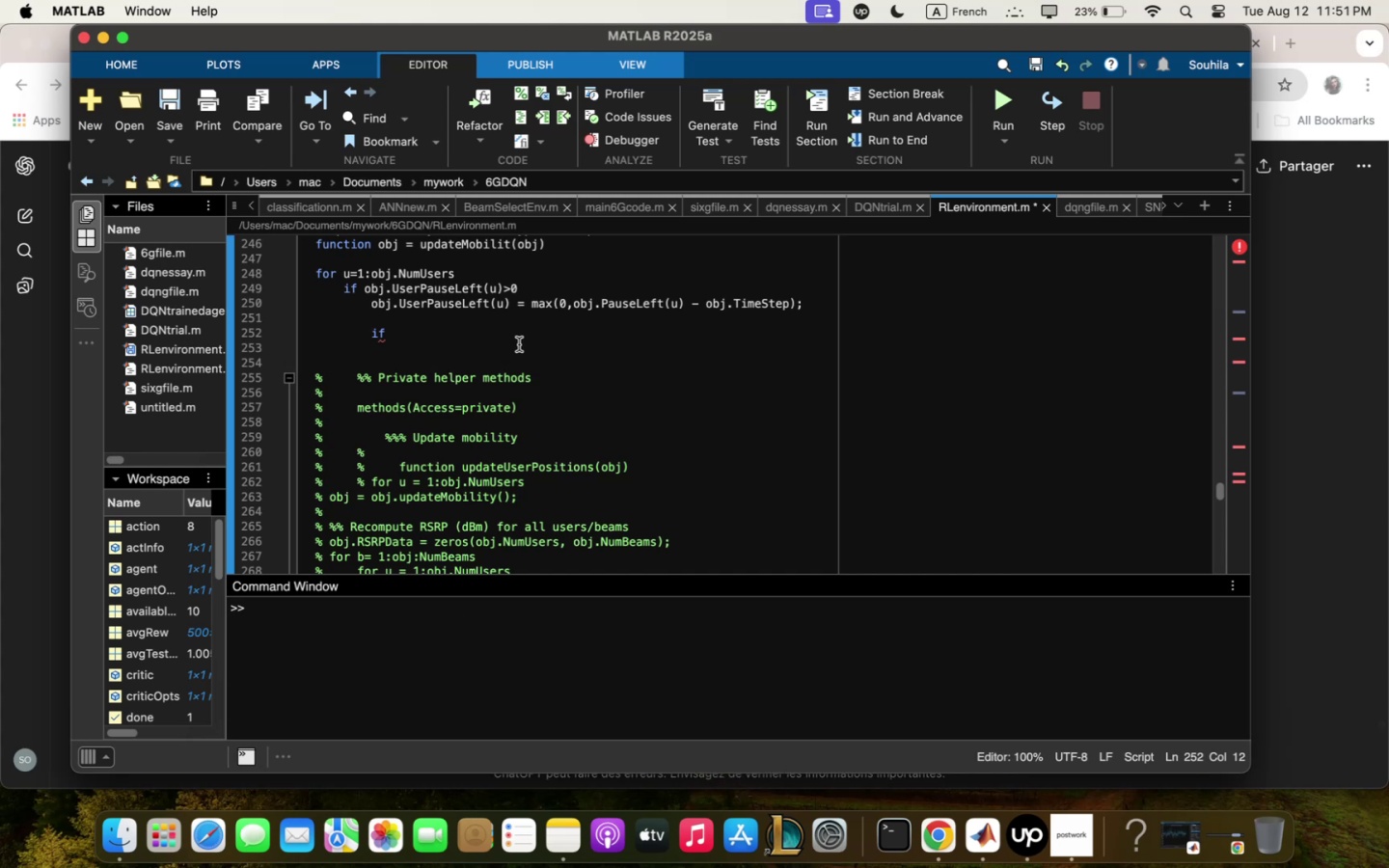 
left_click_drag(start_coordinate=[511, 303], to_coordinate=[369, 304])
 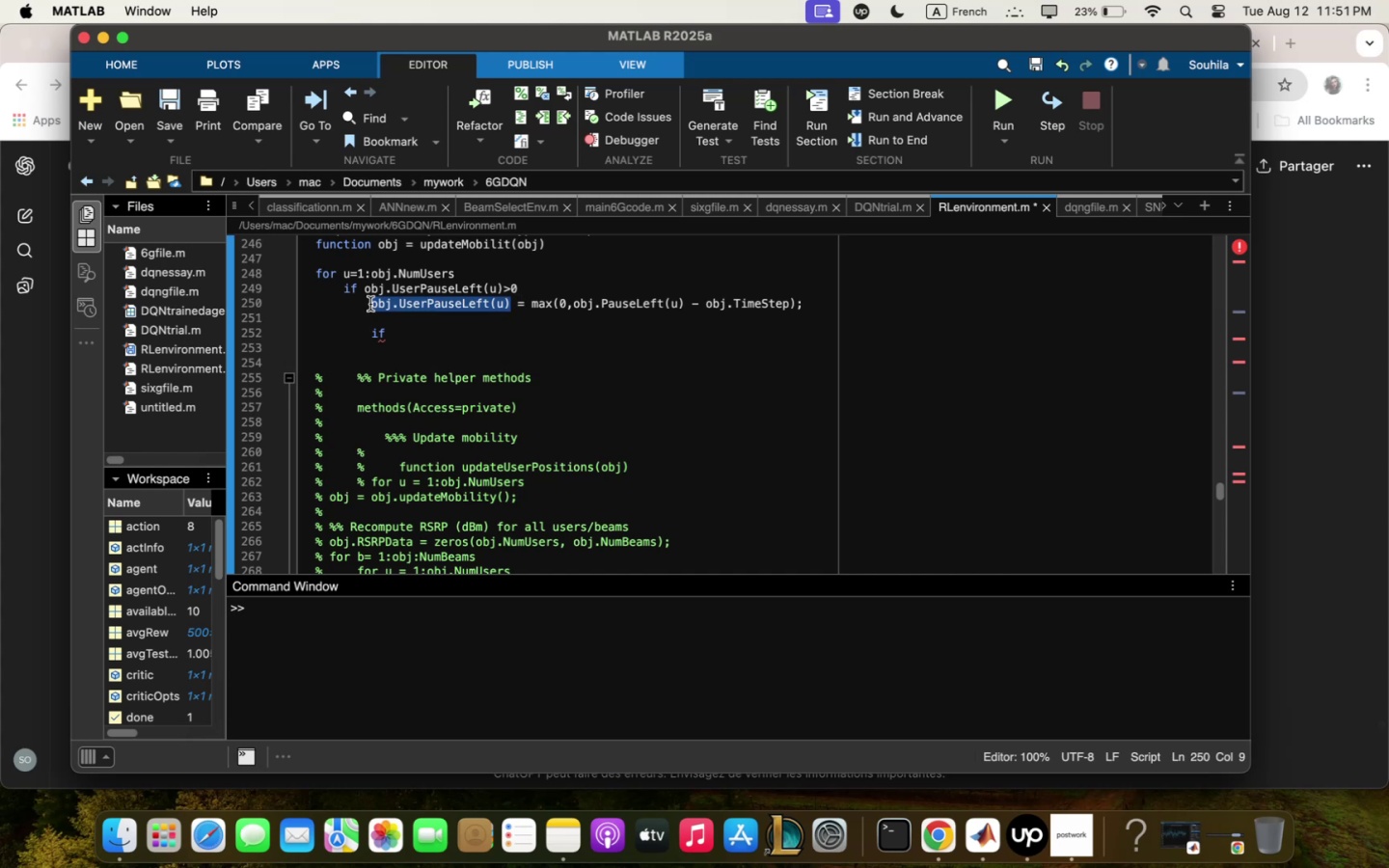 
key(Meta+CommandLeft)
 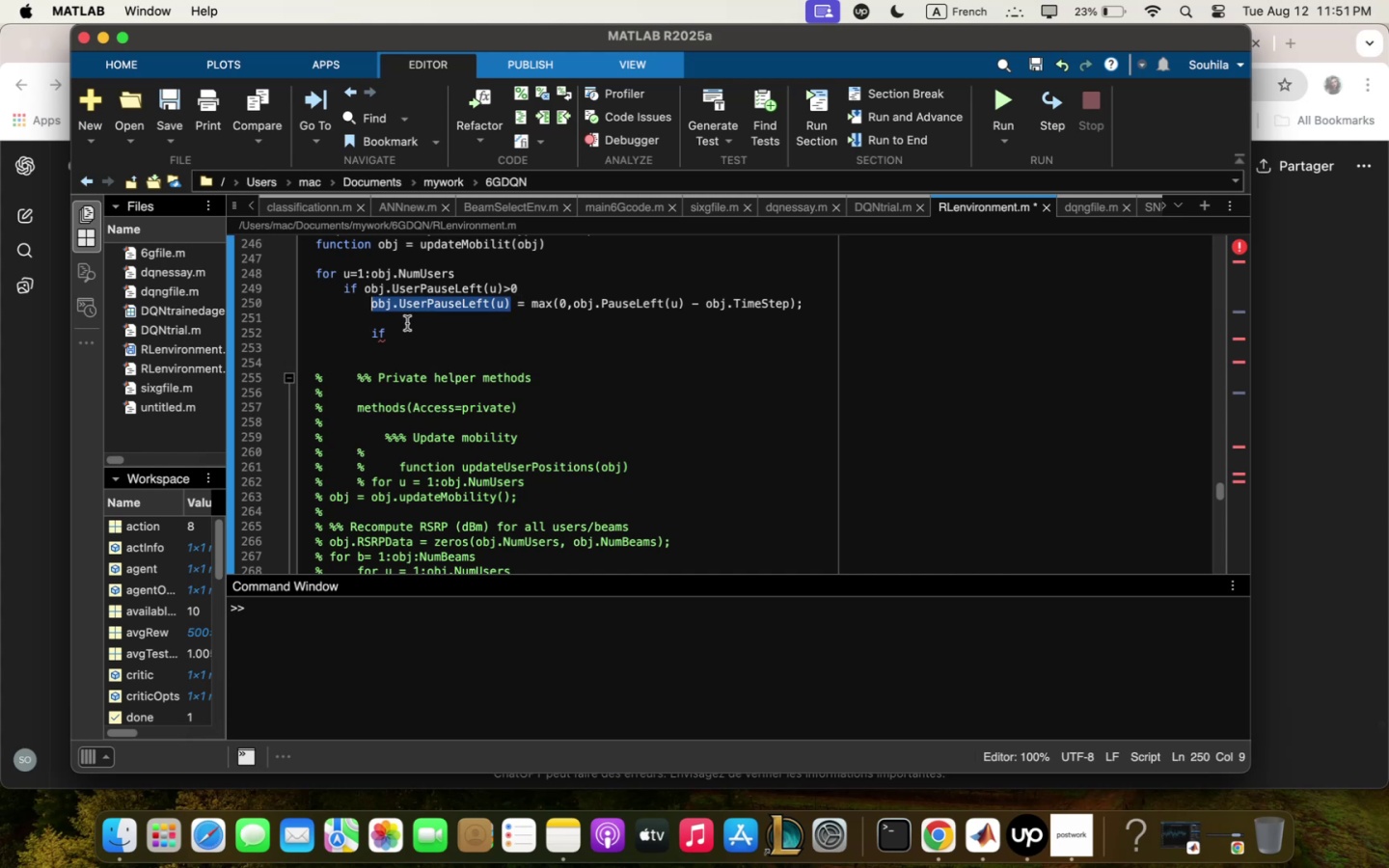 
key(Meta+C)
 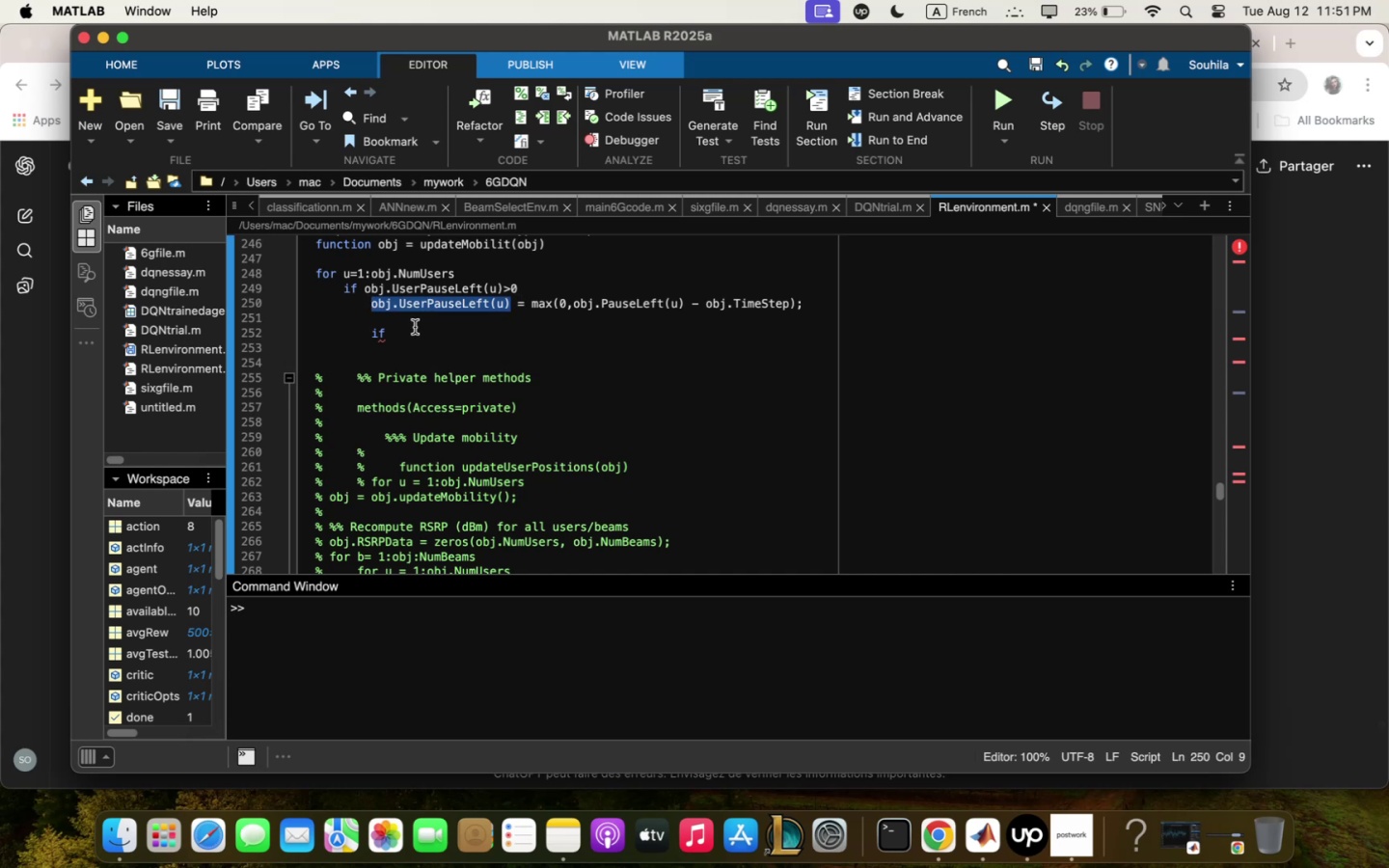 
left_click([415, 328])
 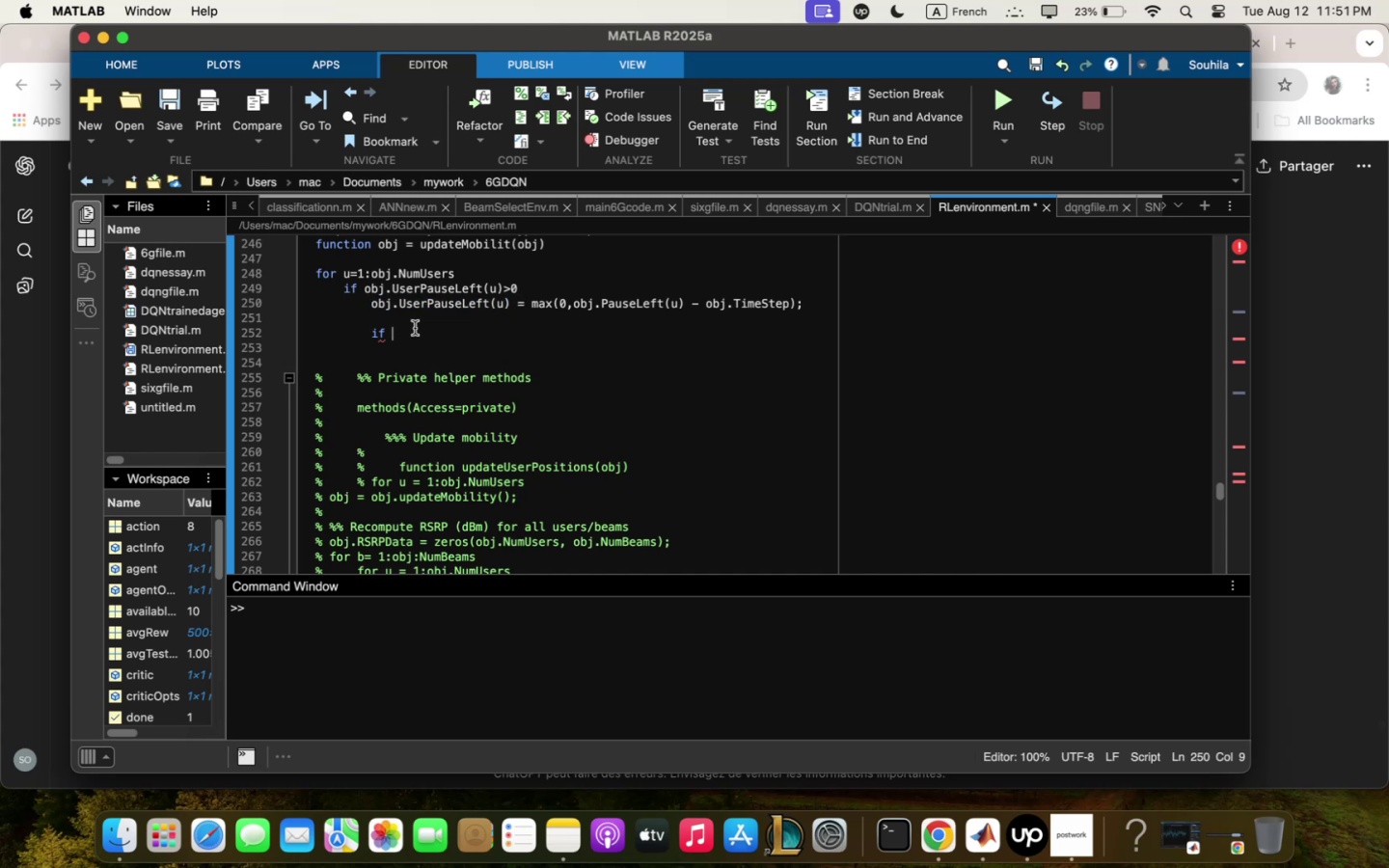 
key(Meta+CommandLeft)
 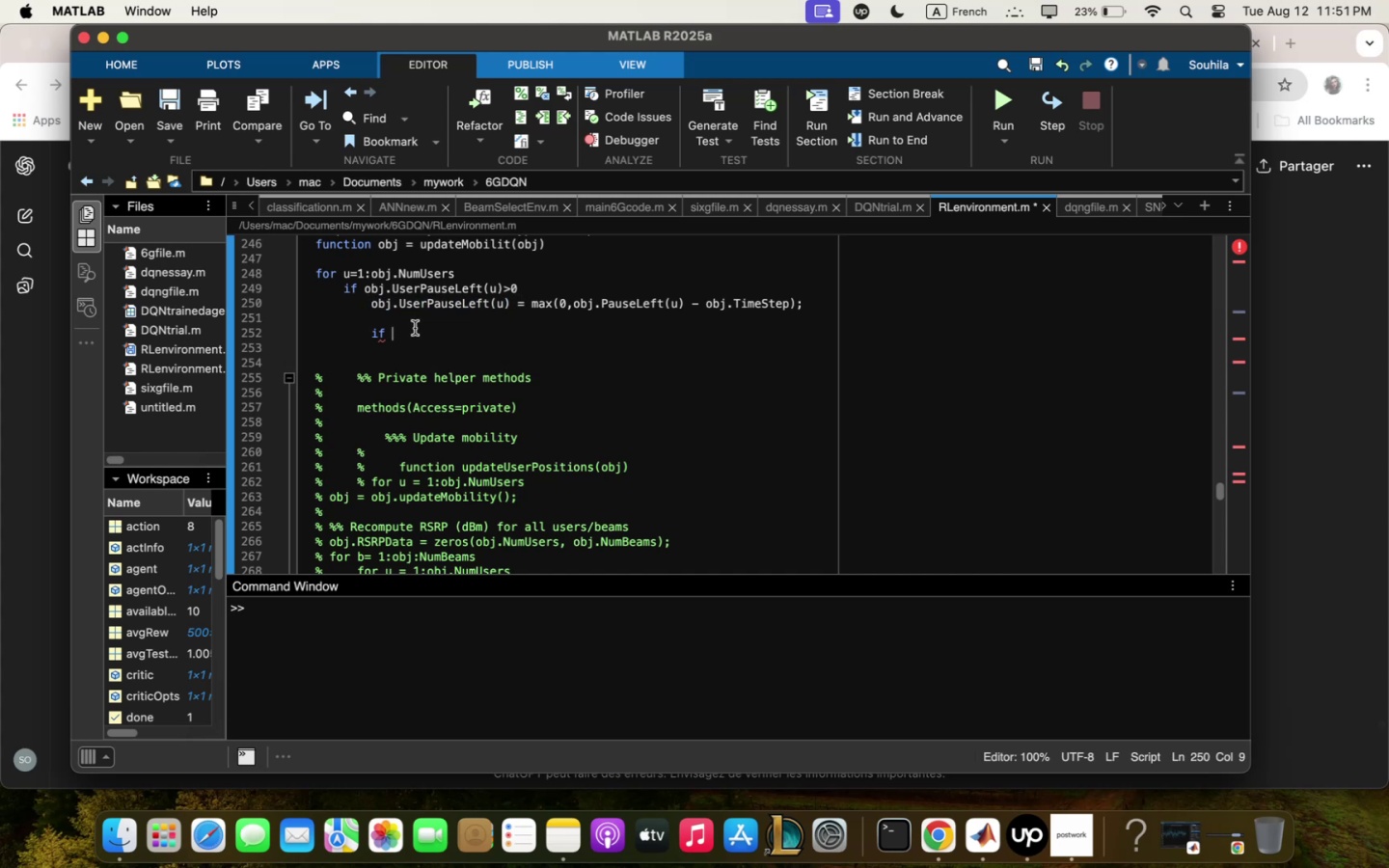 
key(Meta+V)
 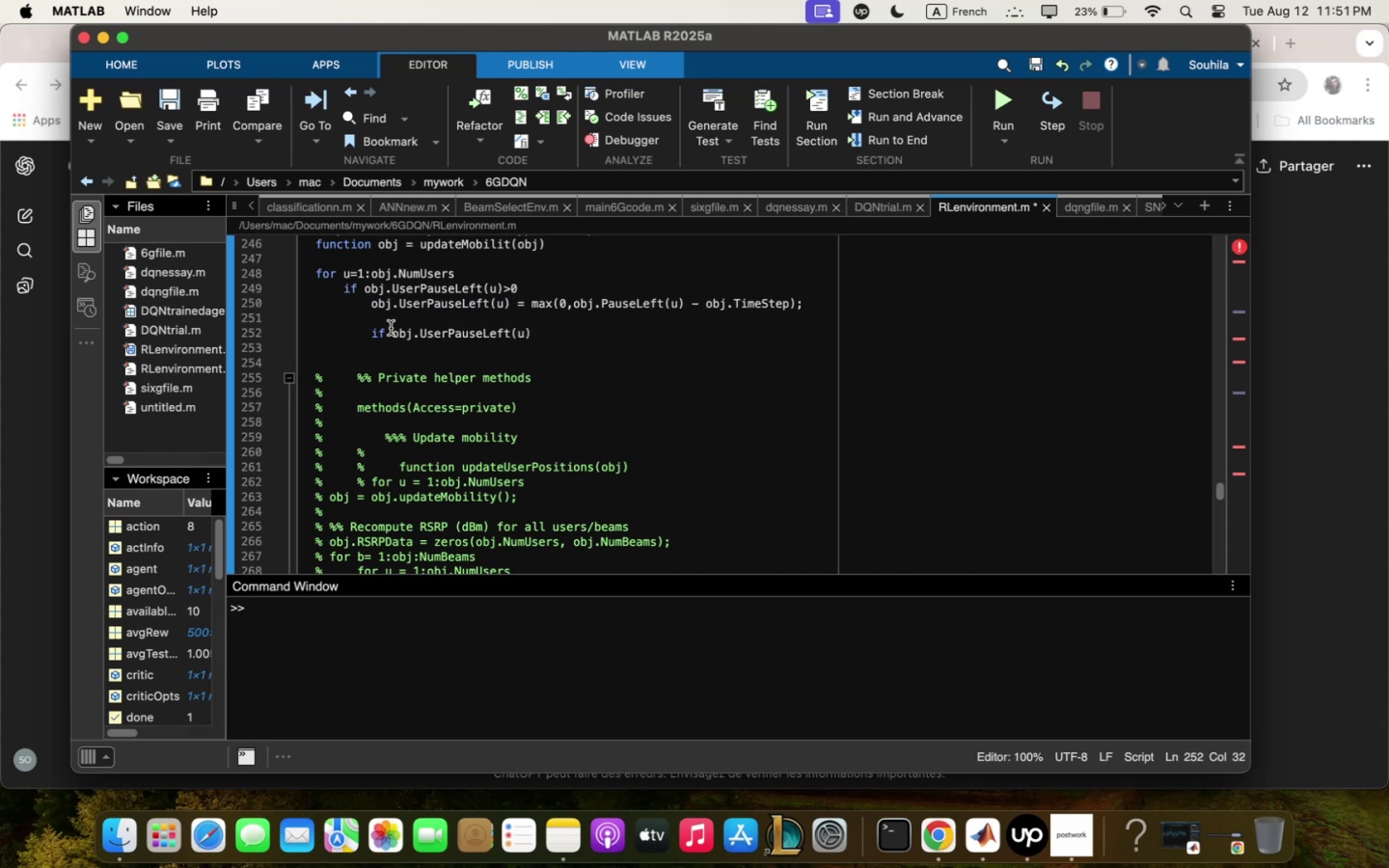 
key(Slash)
 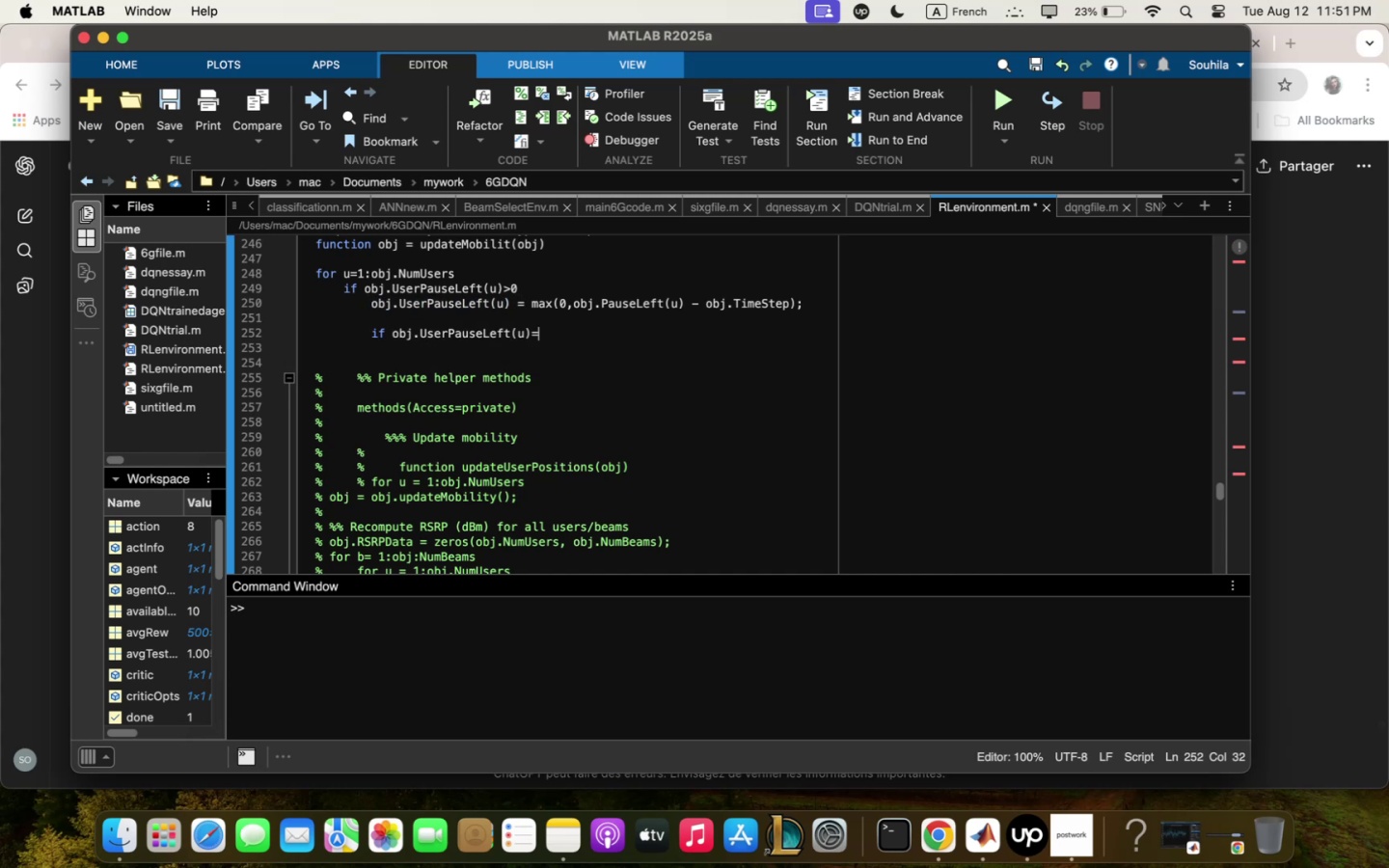 
key(Slash)
 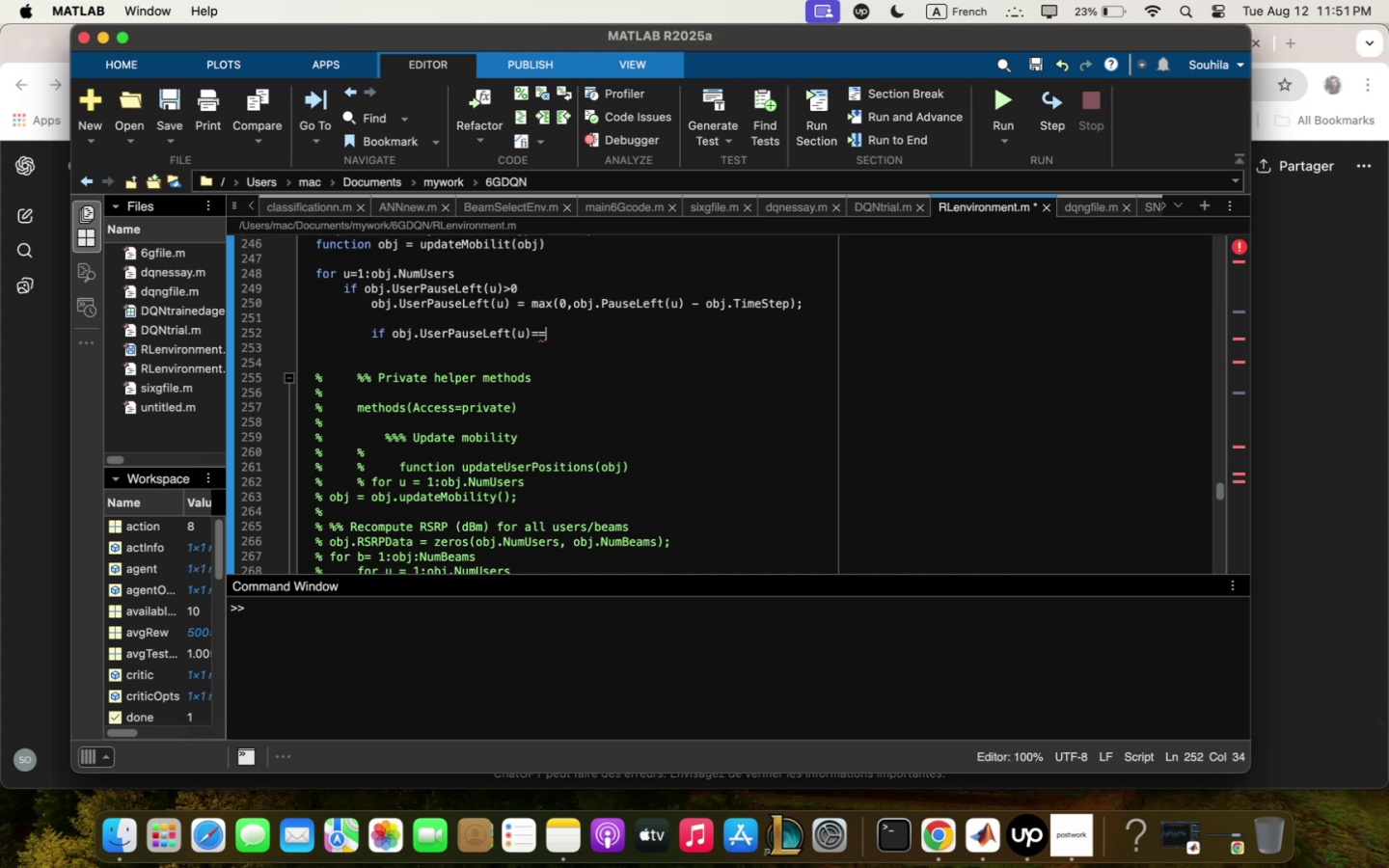 
key(Shift+0)
 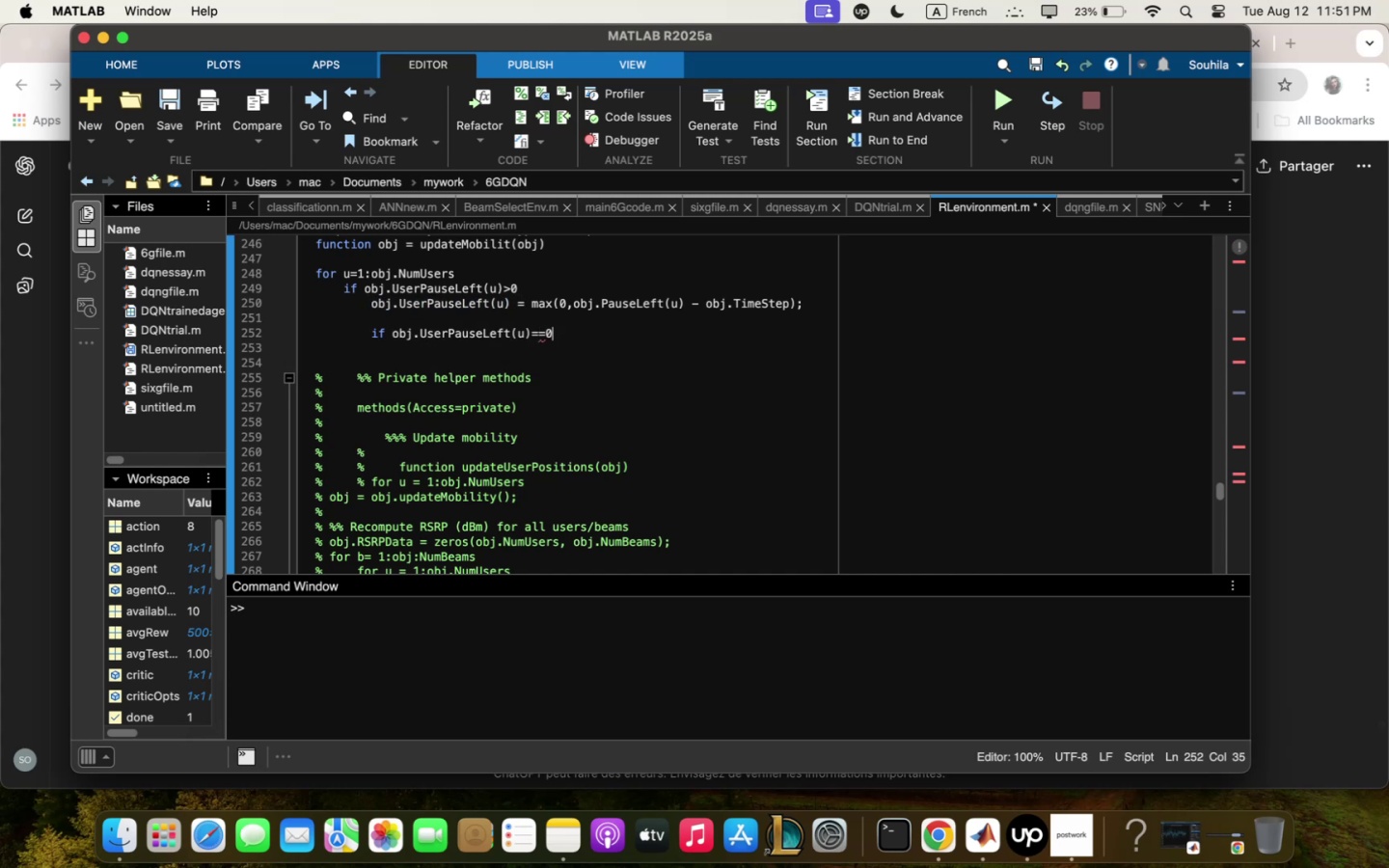 
key(Enter)
 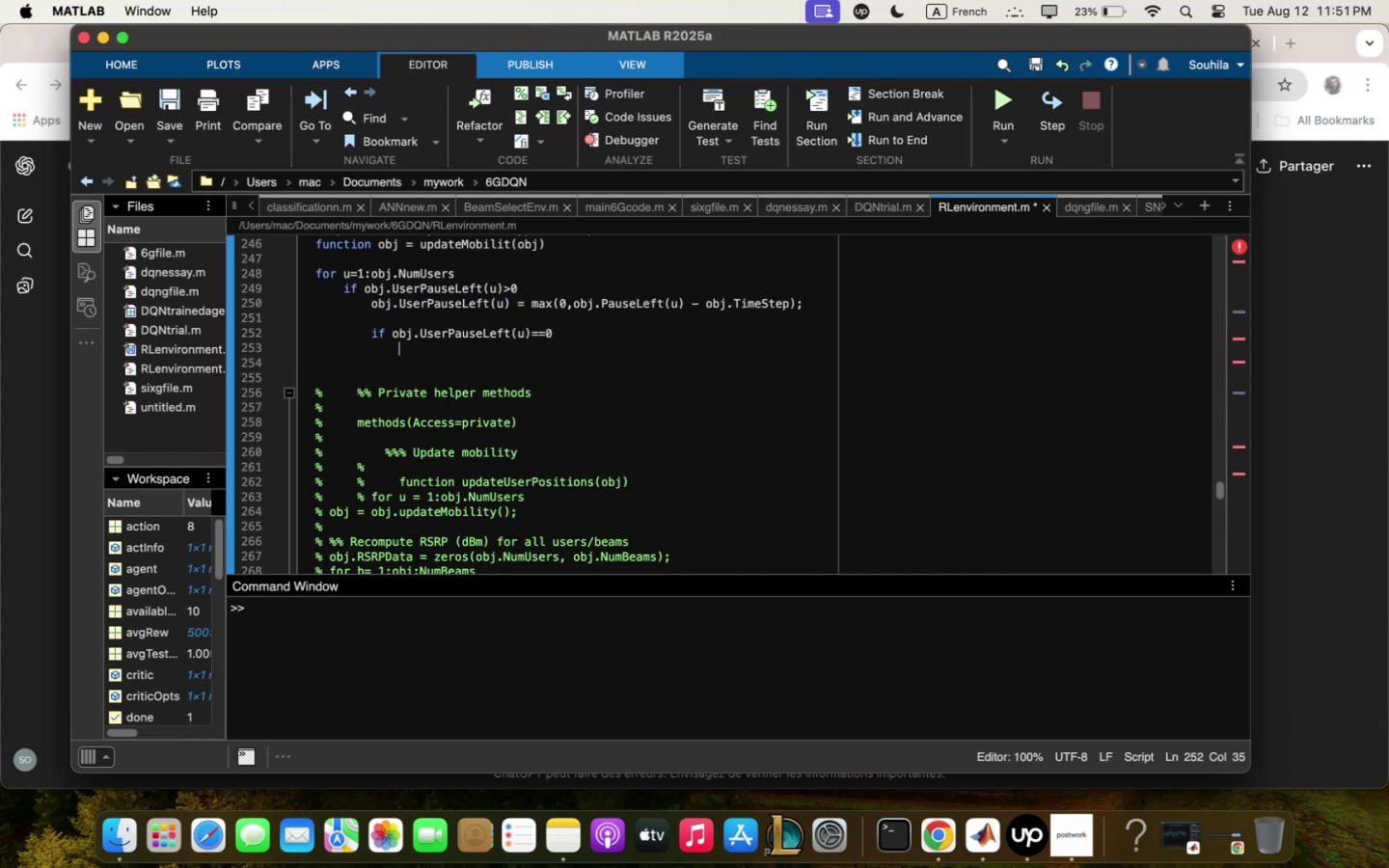 
type(obj<Usweer)
key(Backspace)
key(Backspace)
key(Backspace)
key(Backspace)
type(erPqu)
key(Backspace)
key(Backspace)
key(Backspace)
type(Tqrgets5um.-)
 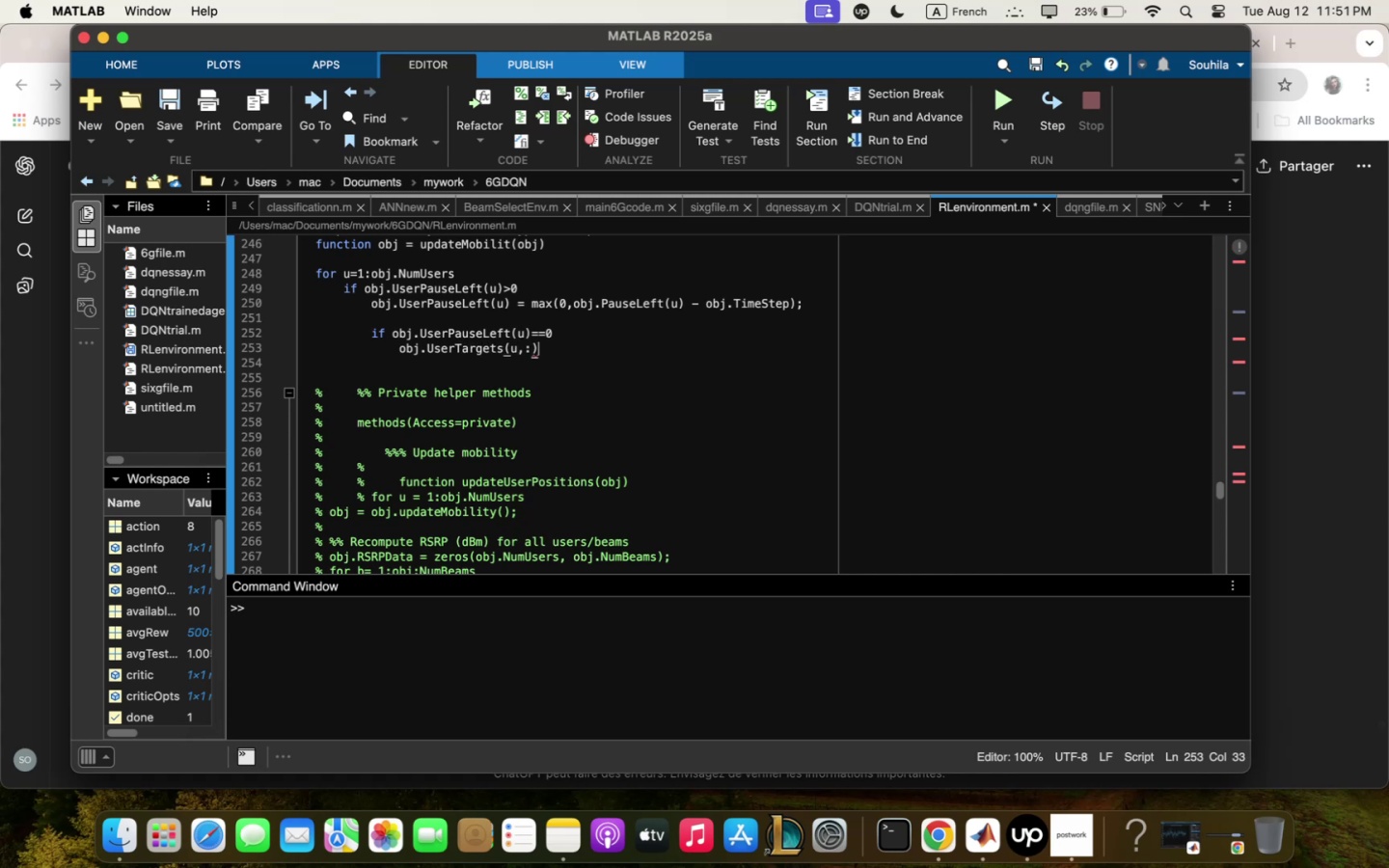 
key(Space)
 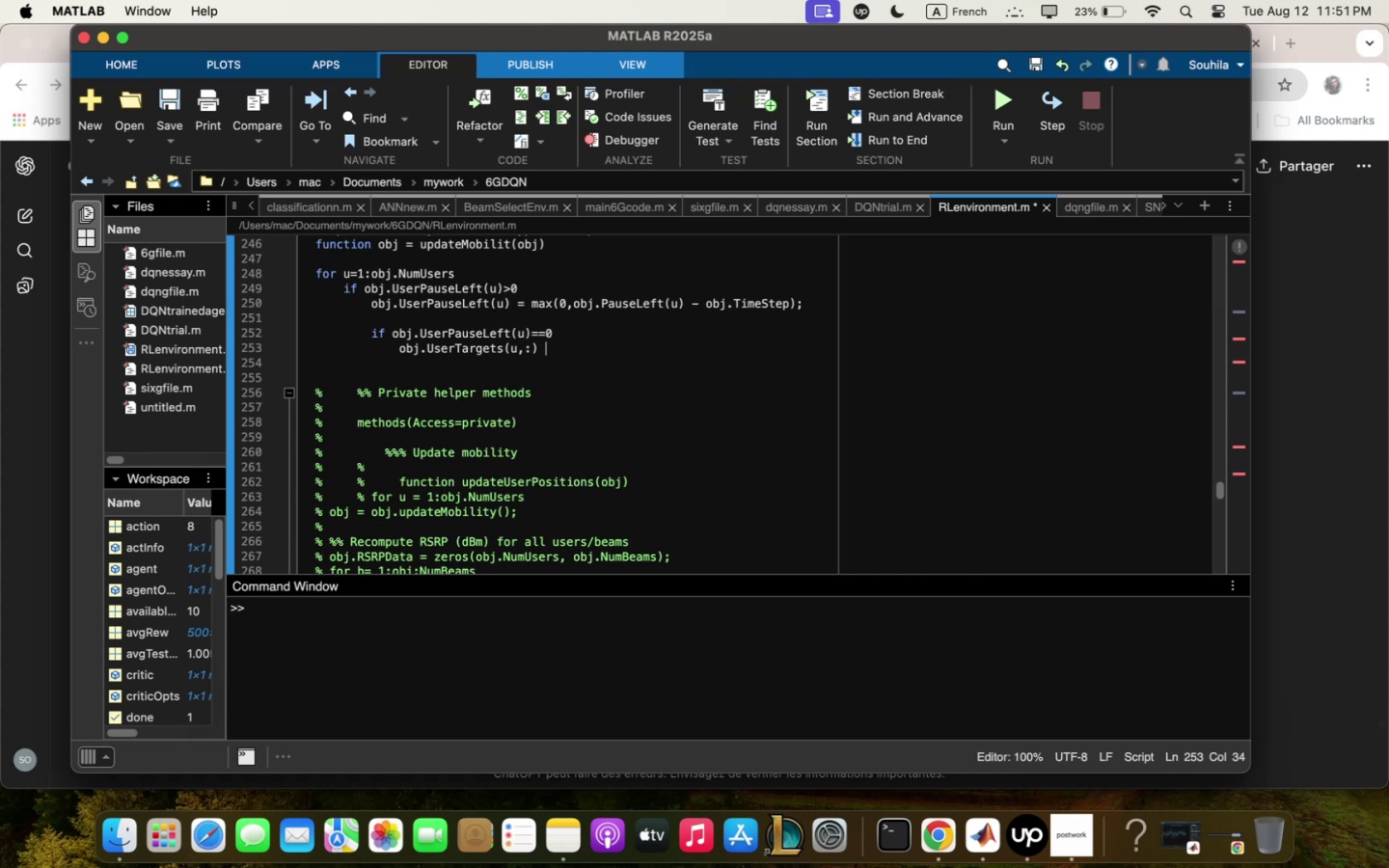 
key(Slash)
 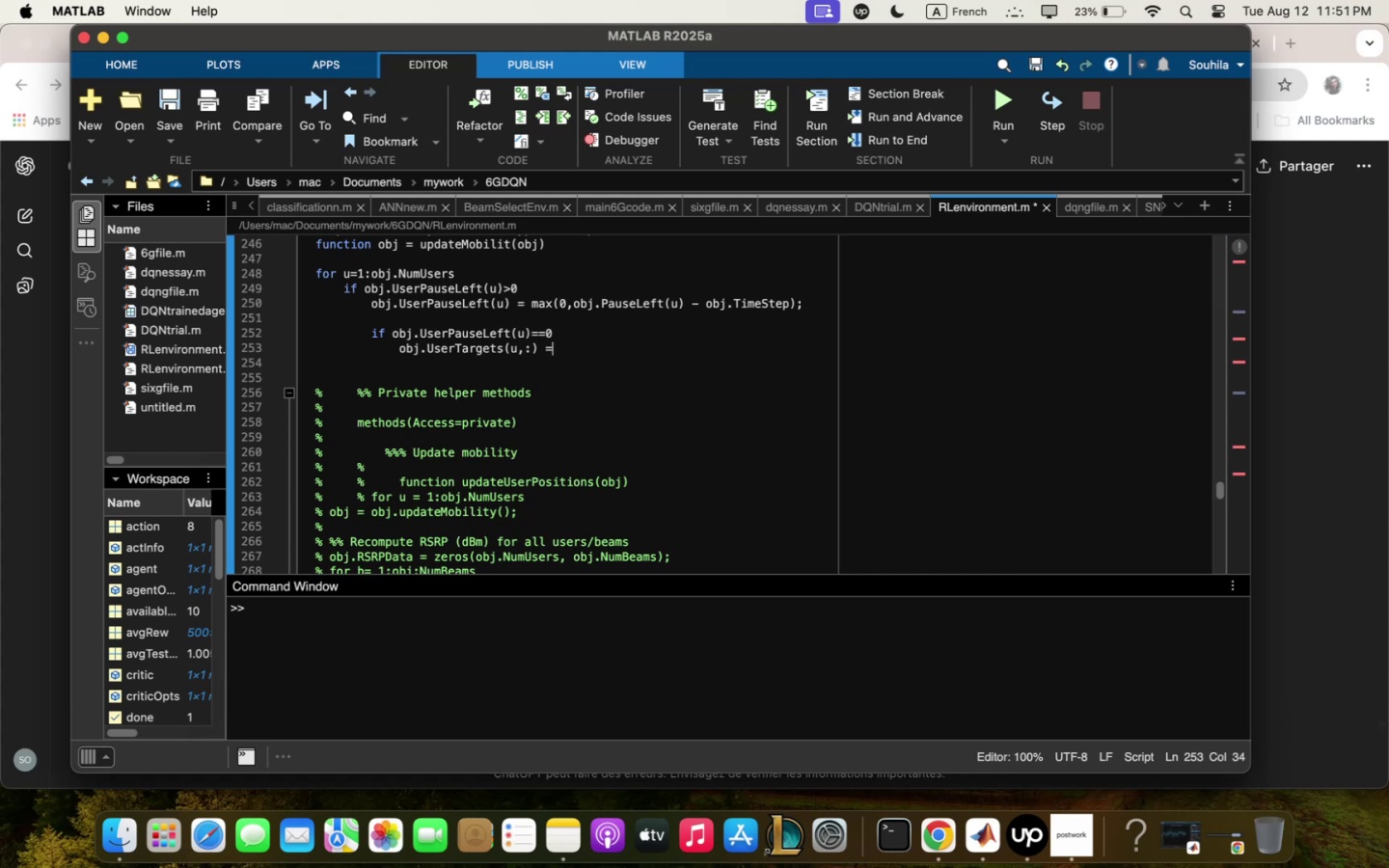 
key(Space)
 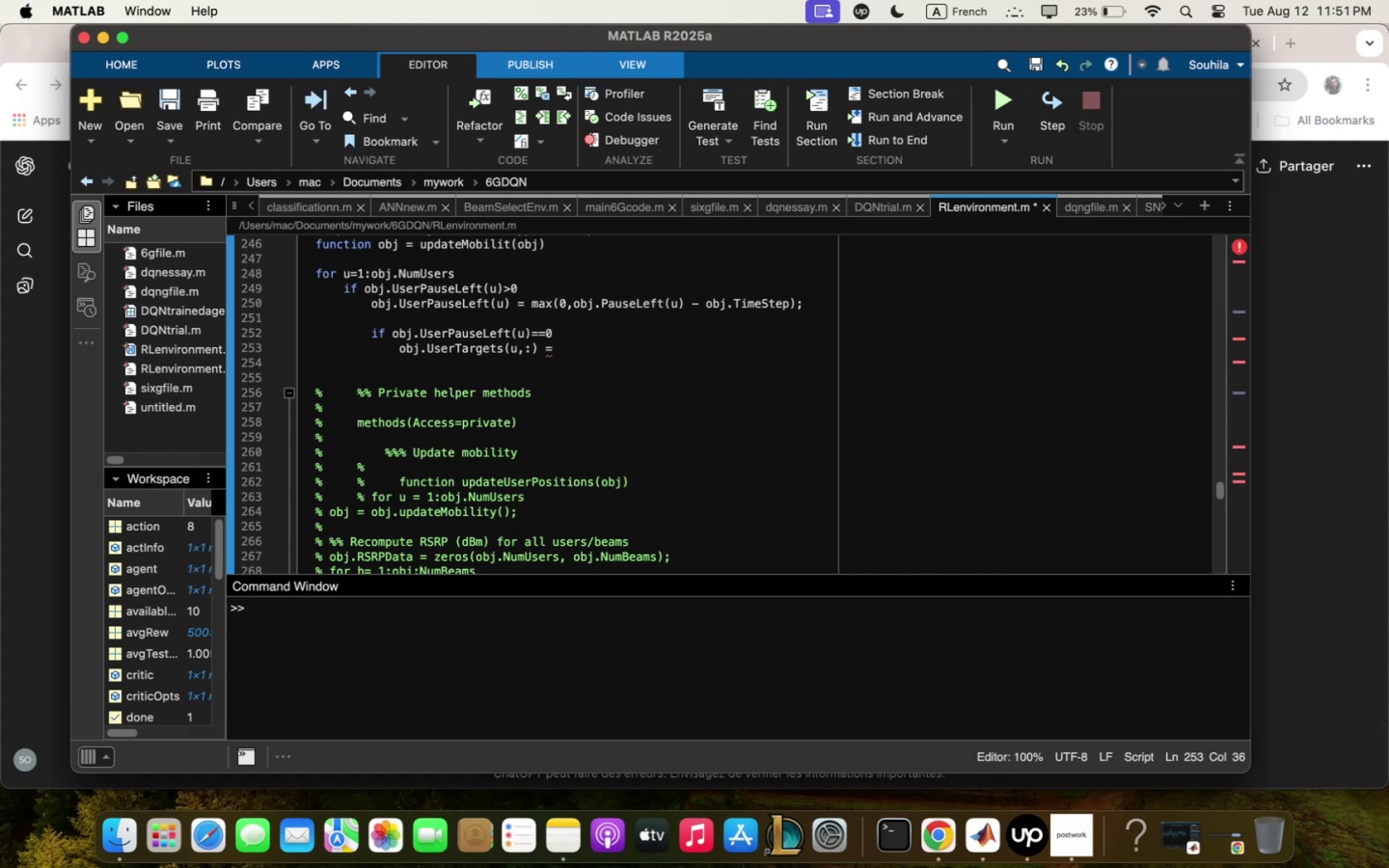 
wait(8.52)
 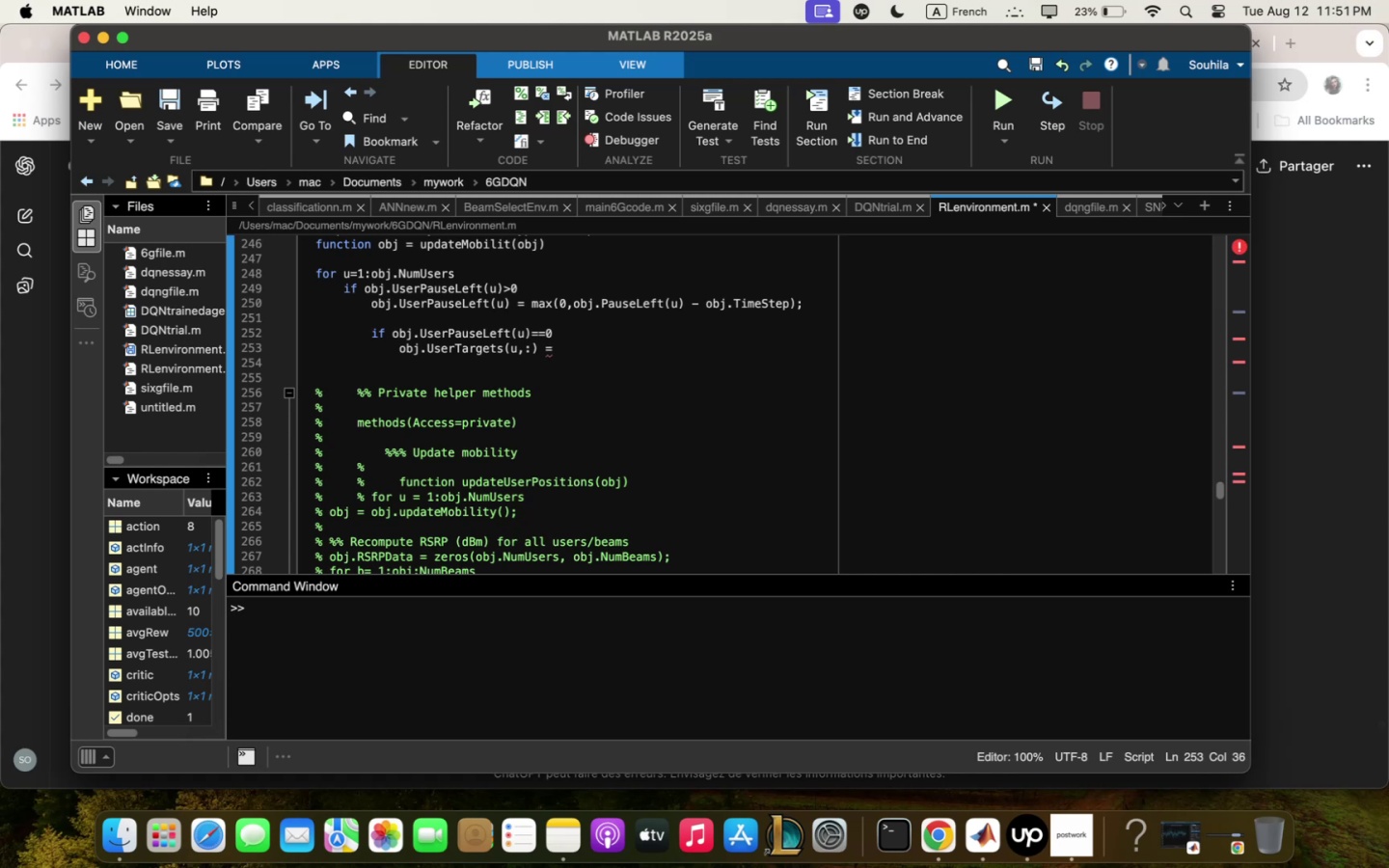 
scroll: coordinate [578, 421], scroll_direction: down, amount: 7.0
 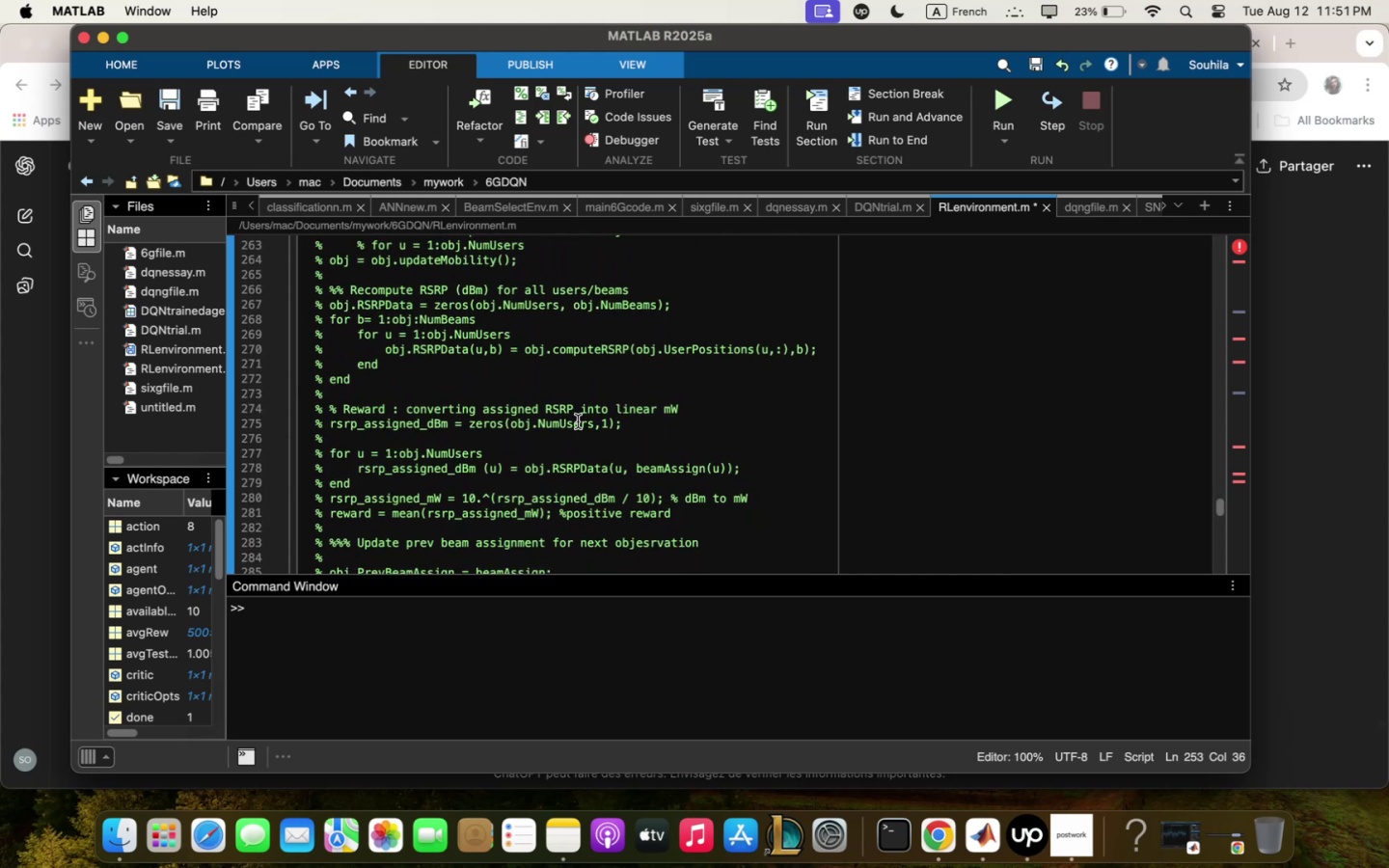 
scroll: coordinate [578, 421], scroll_direction: up, amount: 2.0
 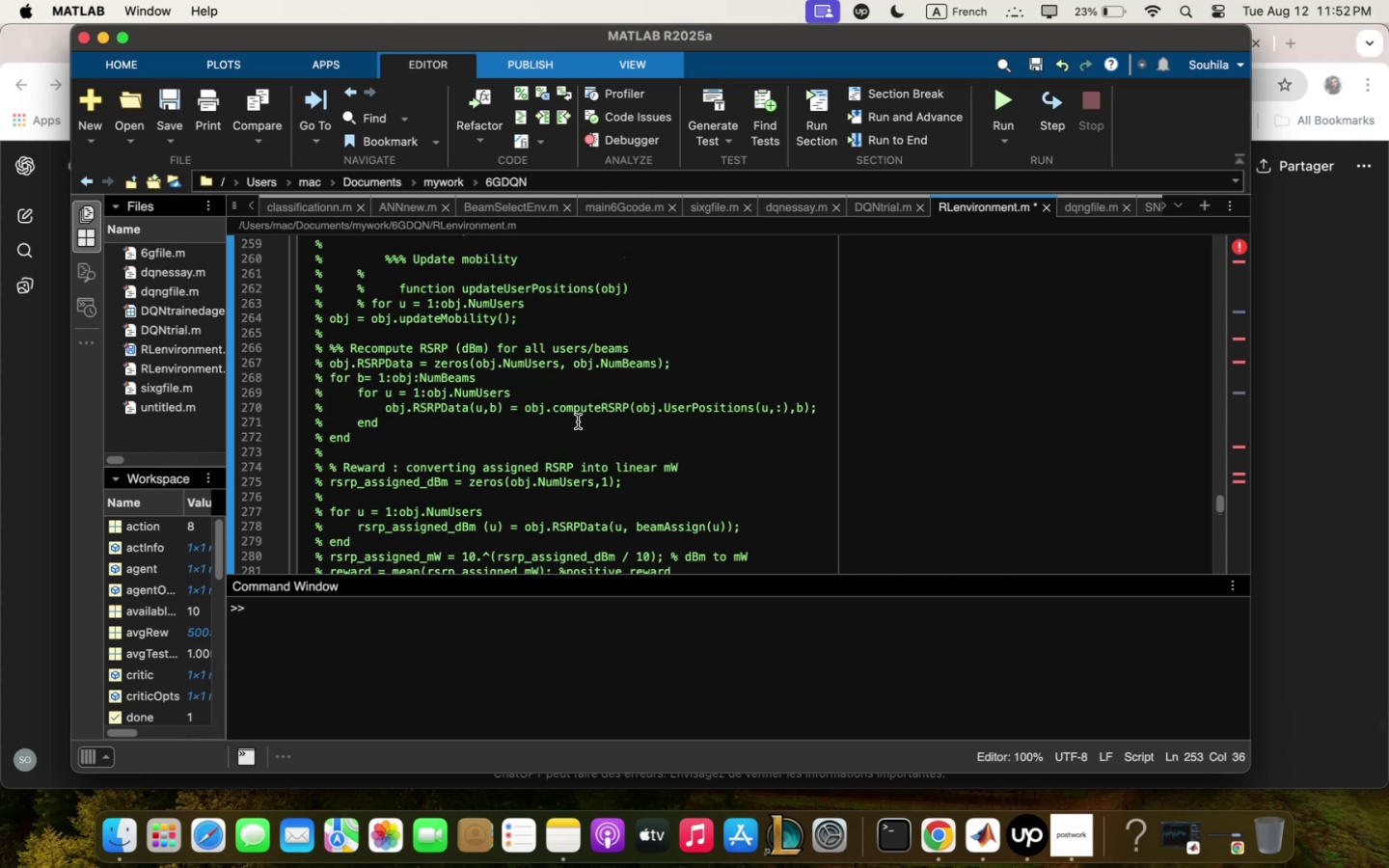 
wait(6.88)
 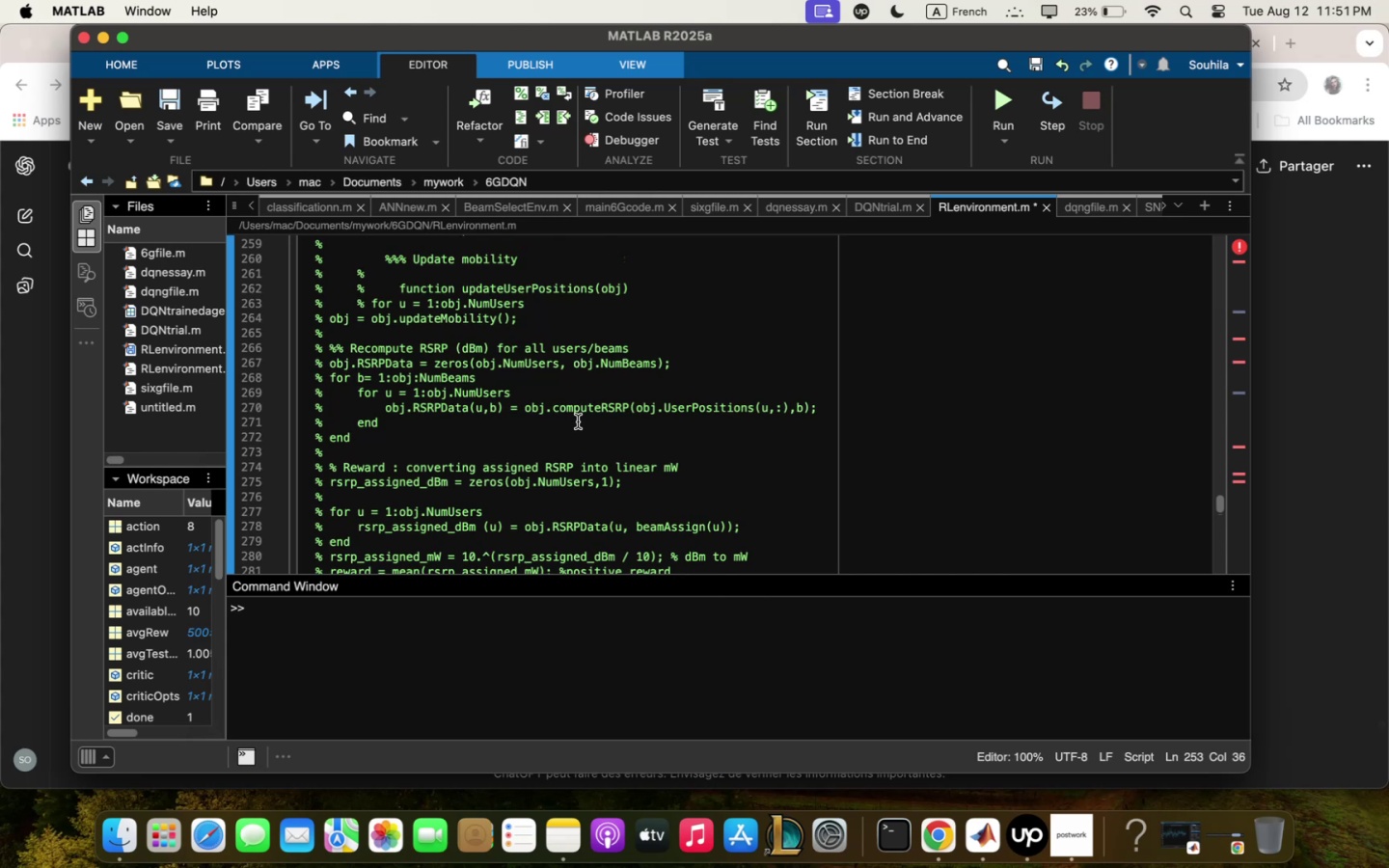 
scroll: coordinate [577, 409], scroll_direction: down, amount: 12.0
 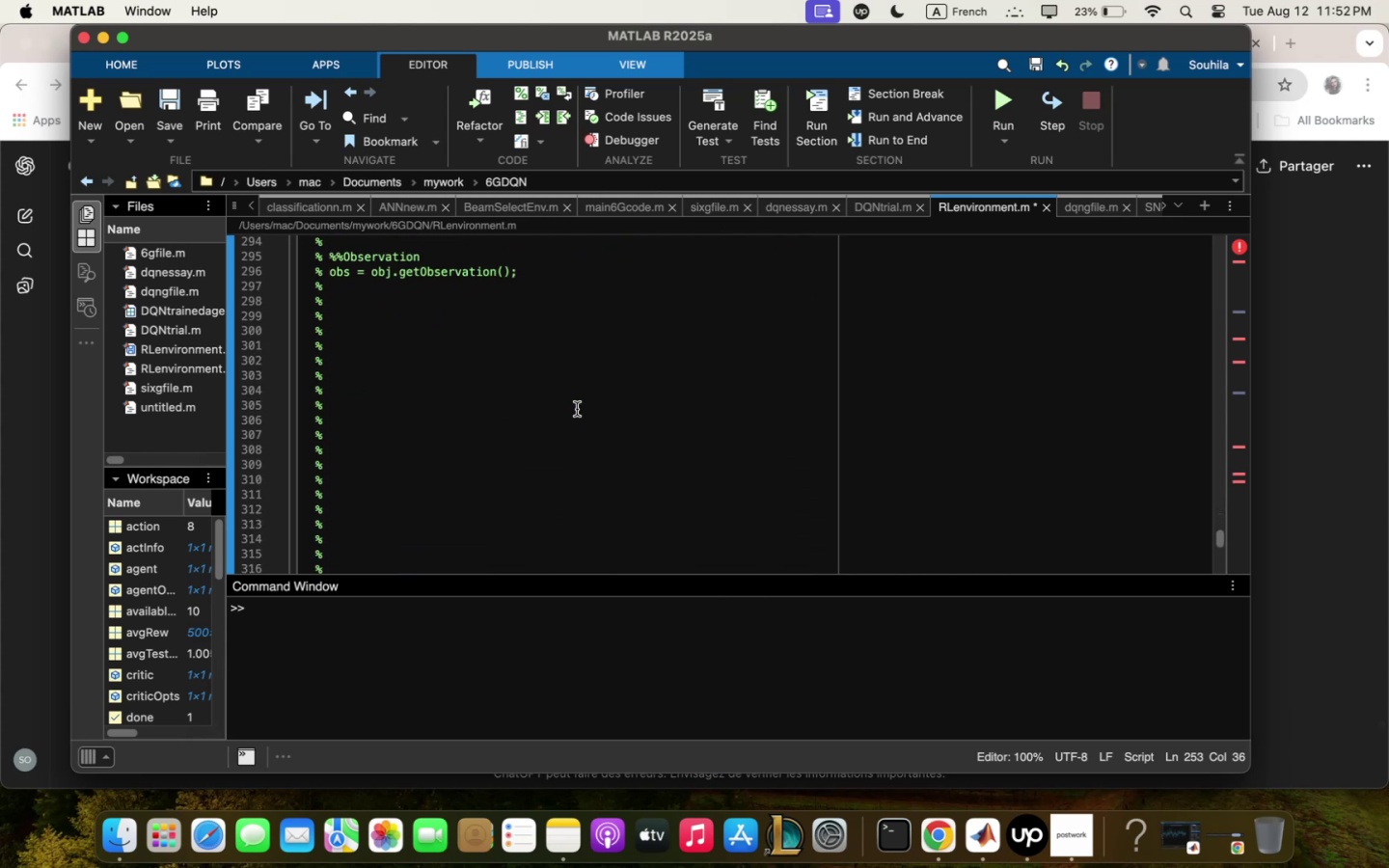 
scroll: coordinate [577, 409], scroll_direction: up, amount: 16.0
 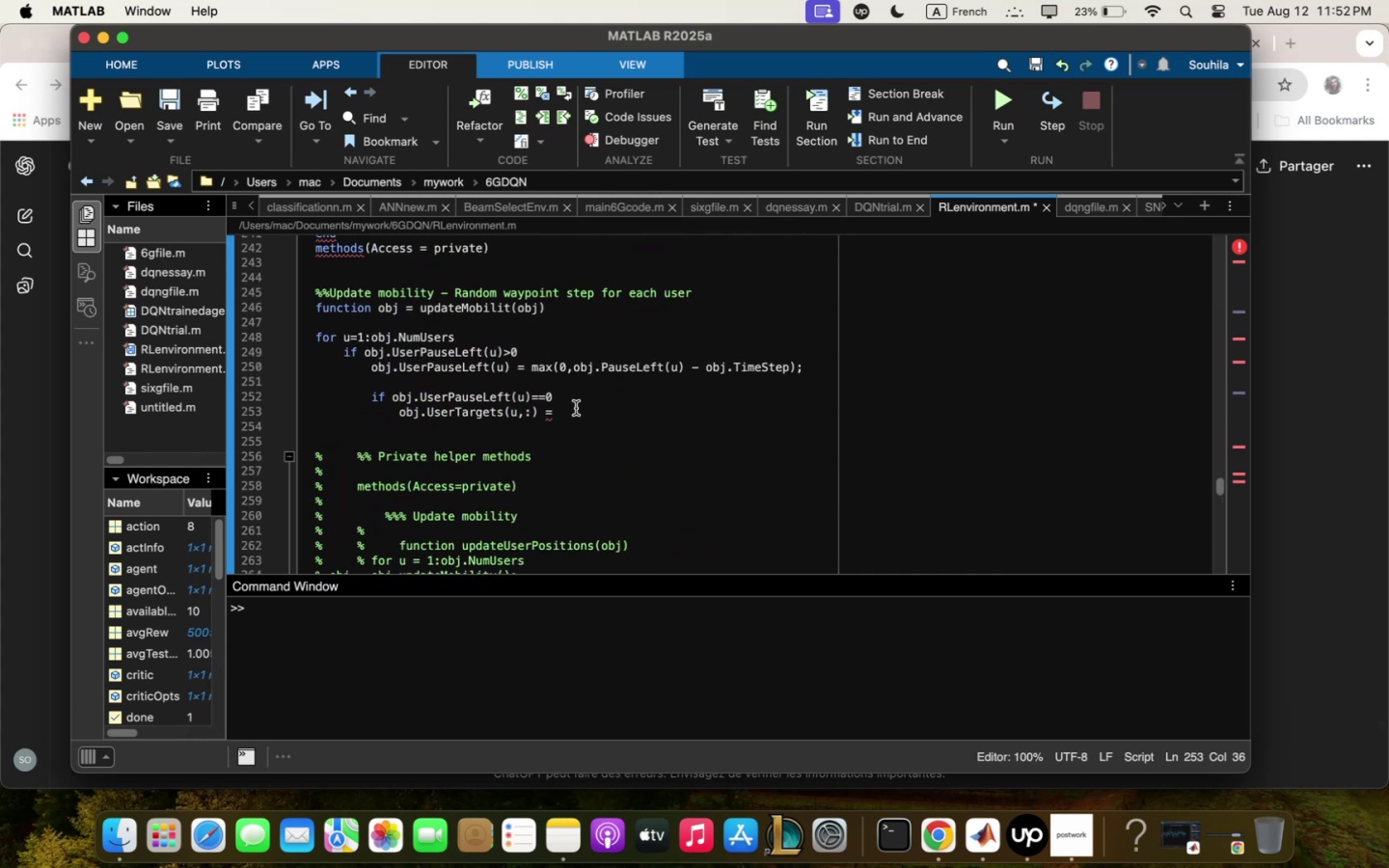 
wait(8.66)
 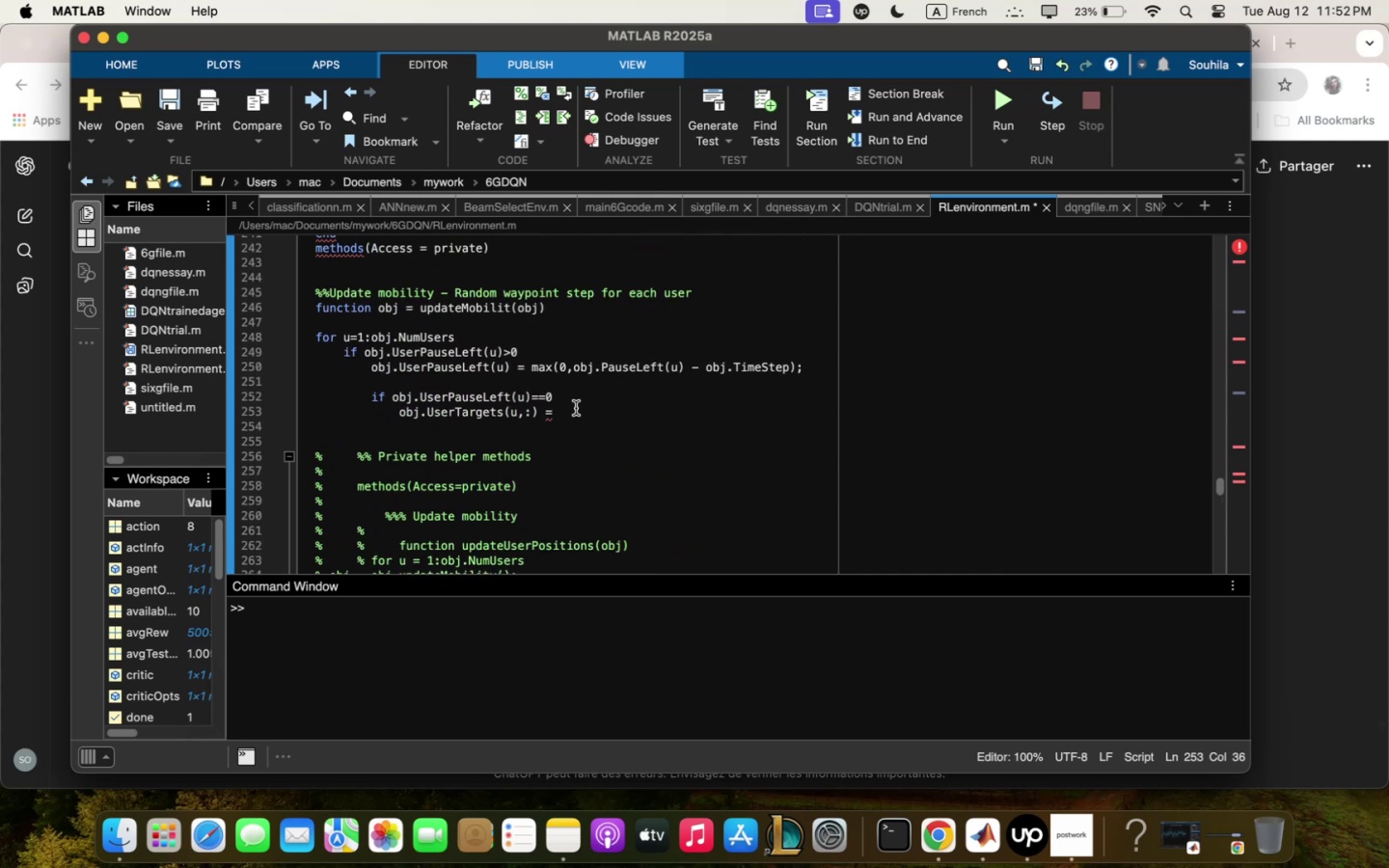 
scroll: coordinate [512, 395], scroll_direction: down, amount: 6.0
 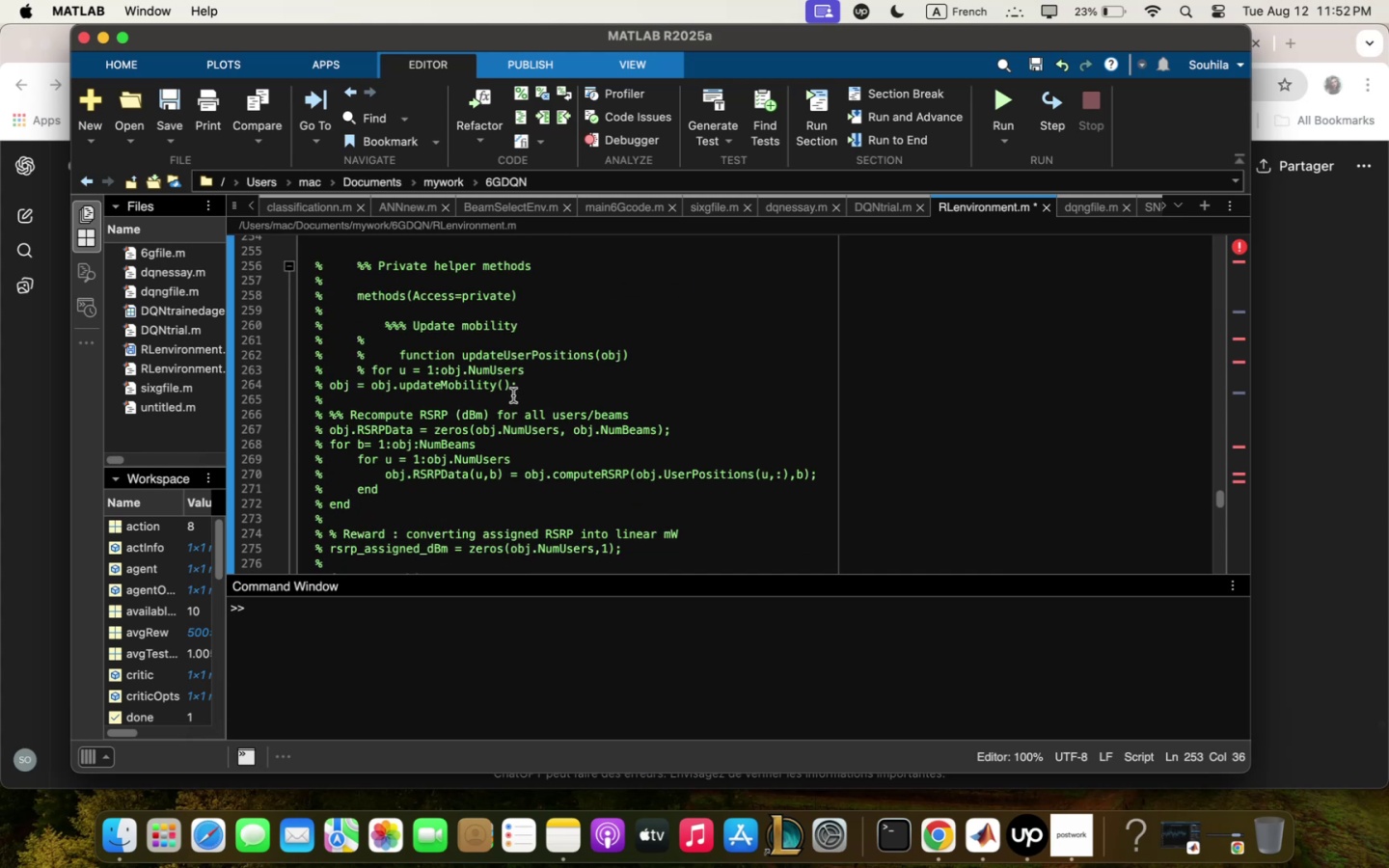 
scroll: coordinate [512, 395], scroll_direction: up, amount: 5.0
 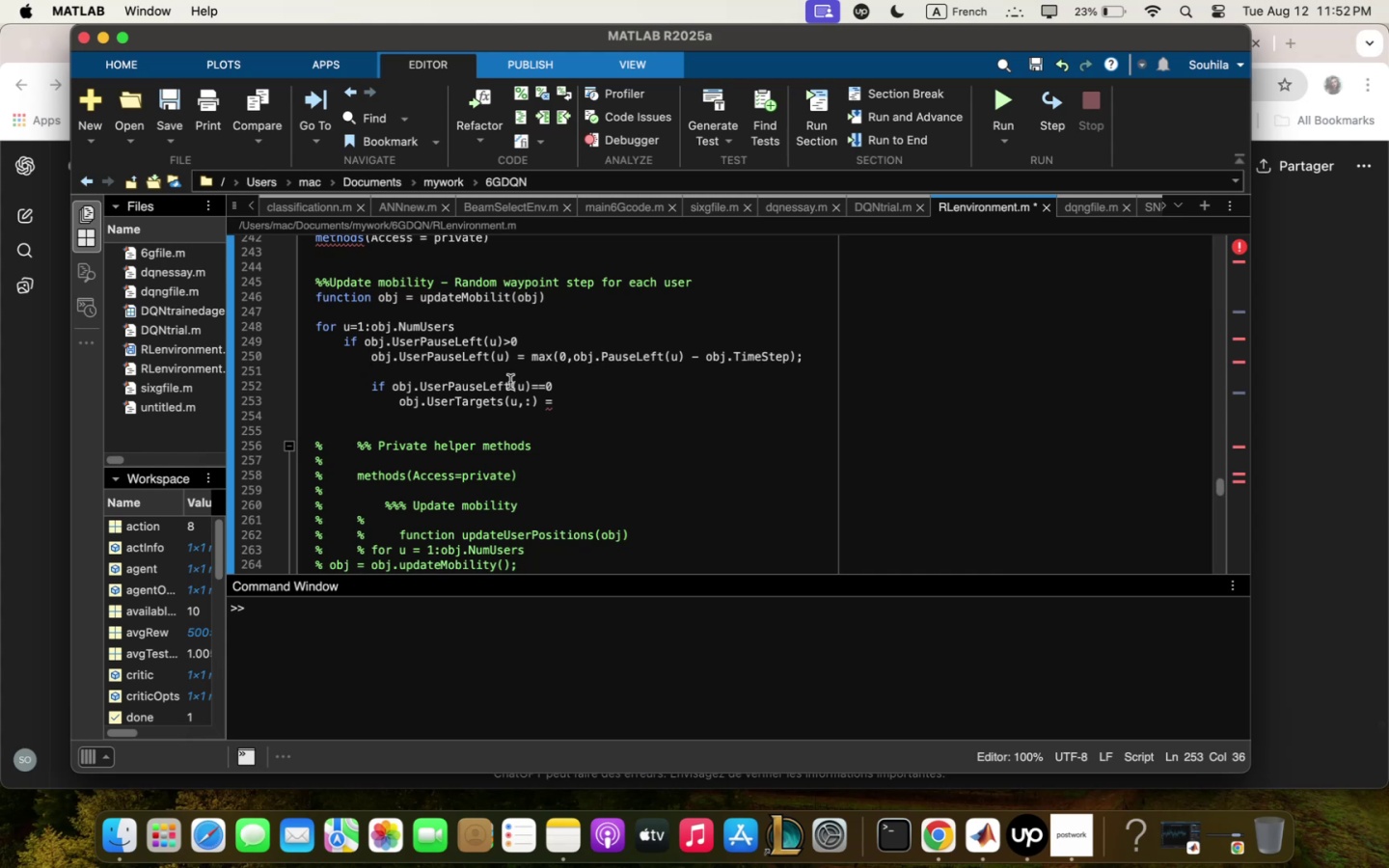 
wait(18.25)
 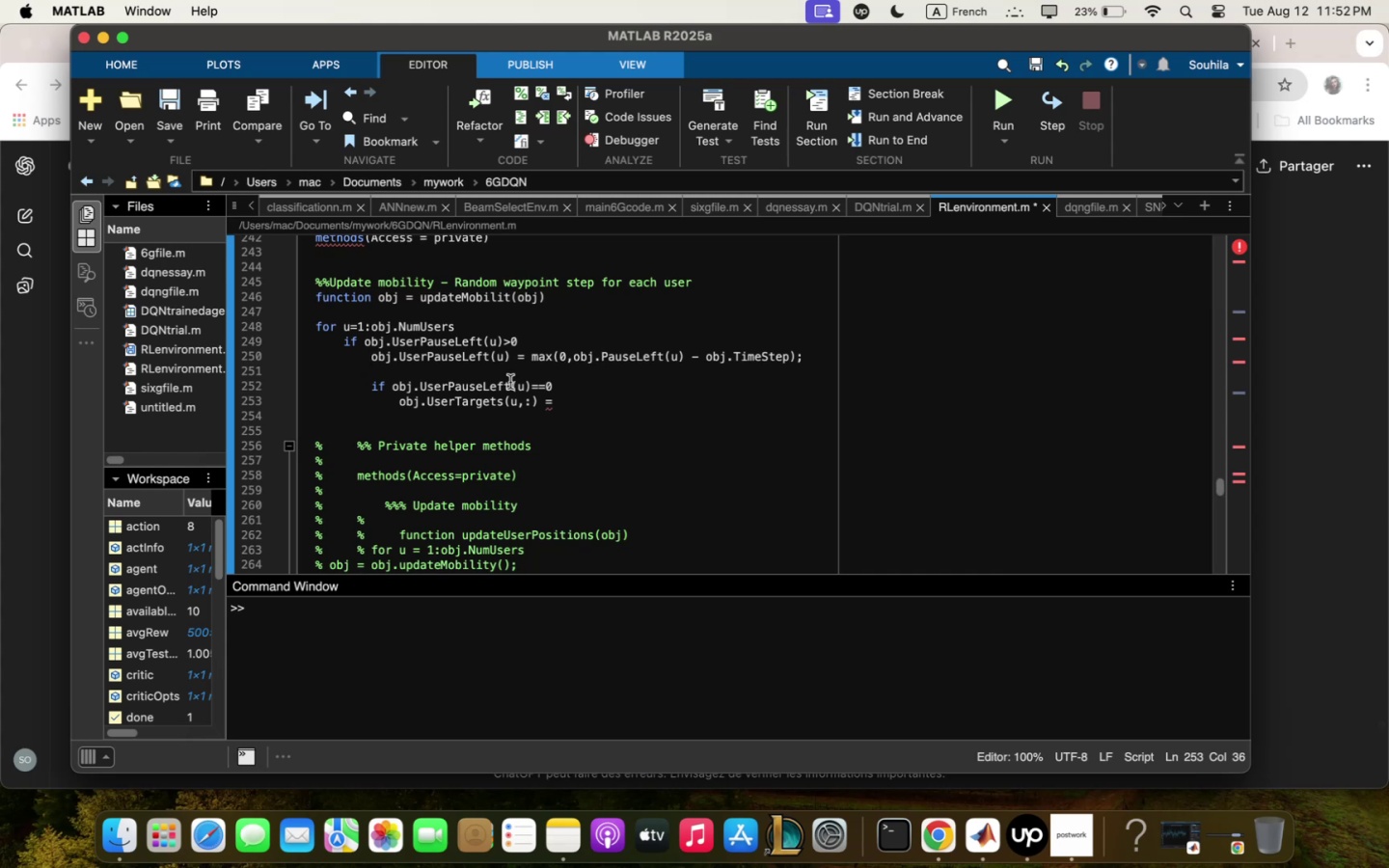 
left_click([1335, 445])
 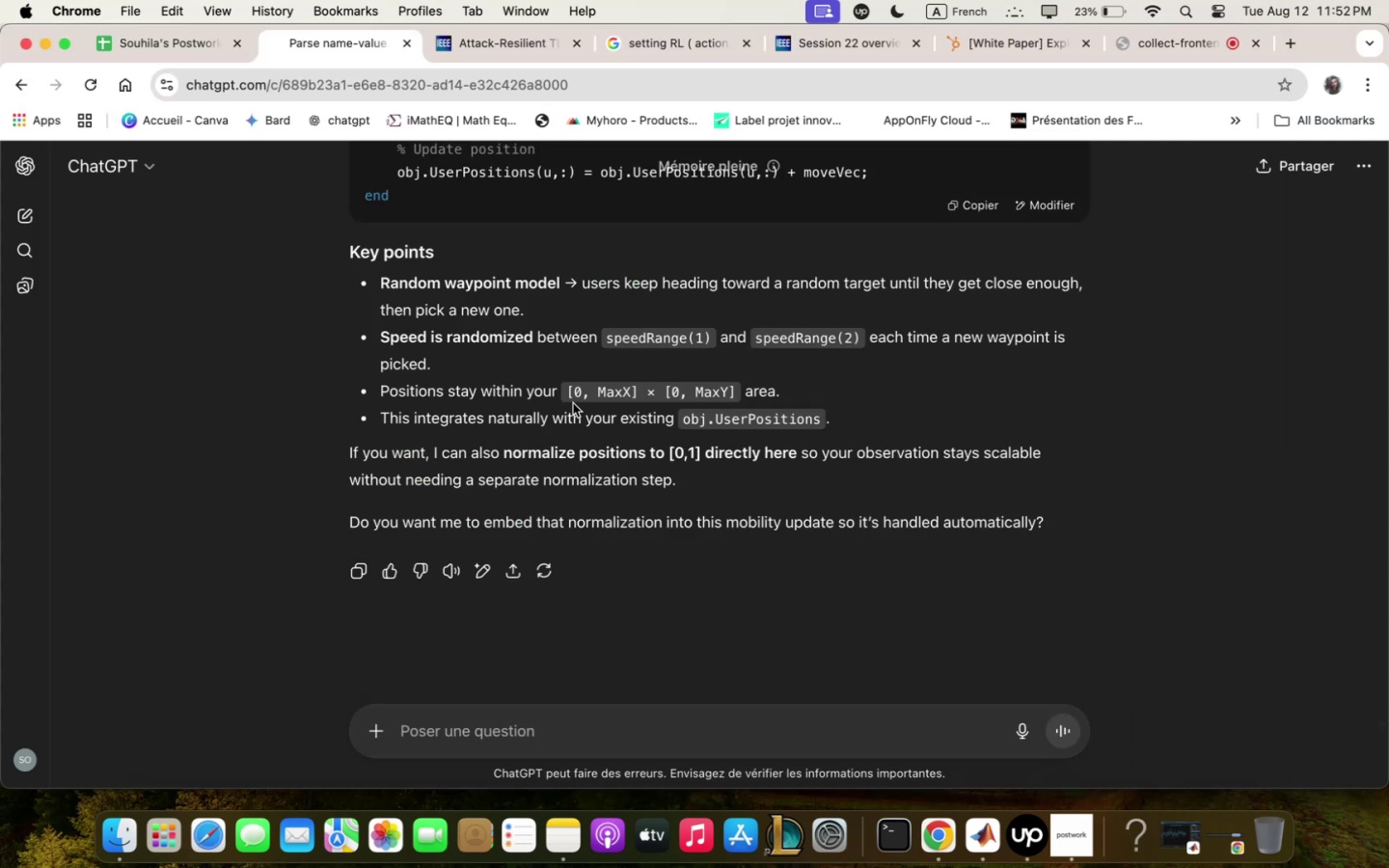 
scroll: coordinate [723, 347], scroll_direction: up, amount: 16.0
 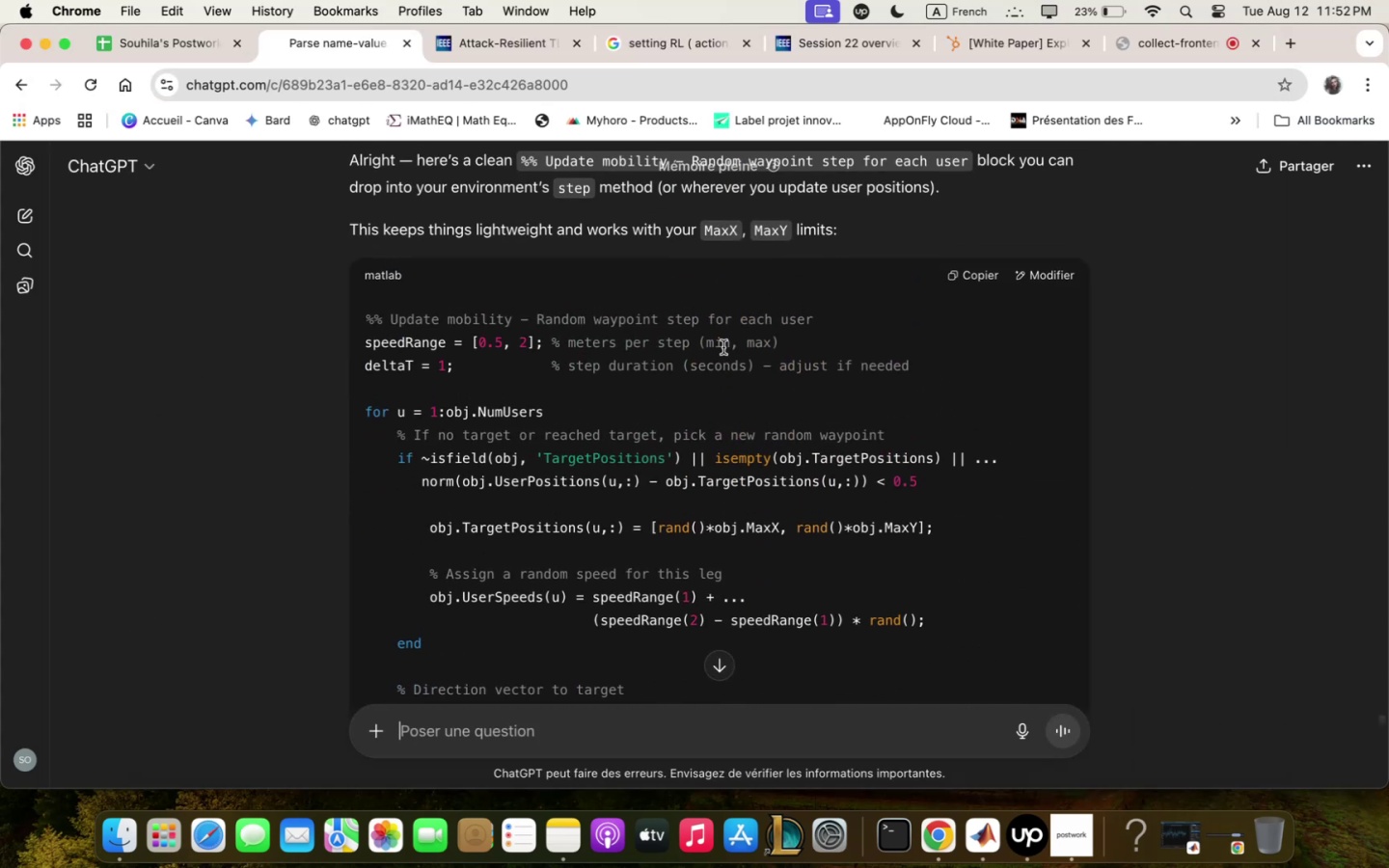 
scroll: coordinate [723, 346], scroll_direction: down, amount: 21.0
 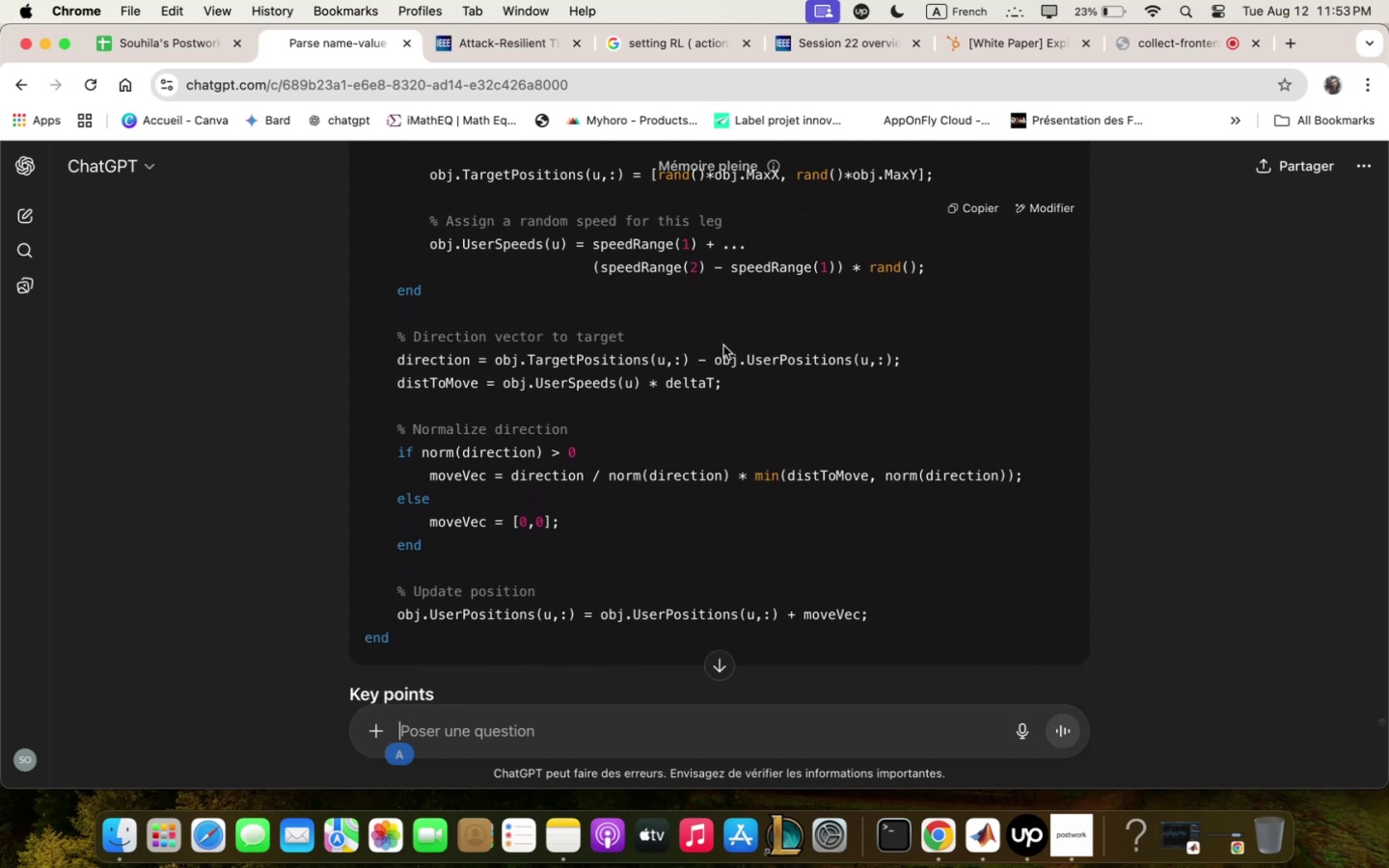 
scroll: coordinate [723, 345], scroll_direction: down, amount: 3.0
 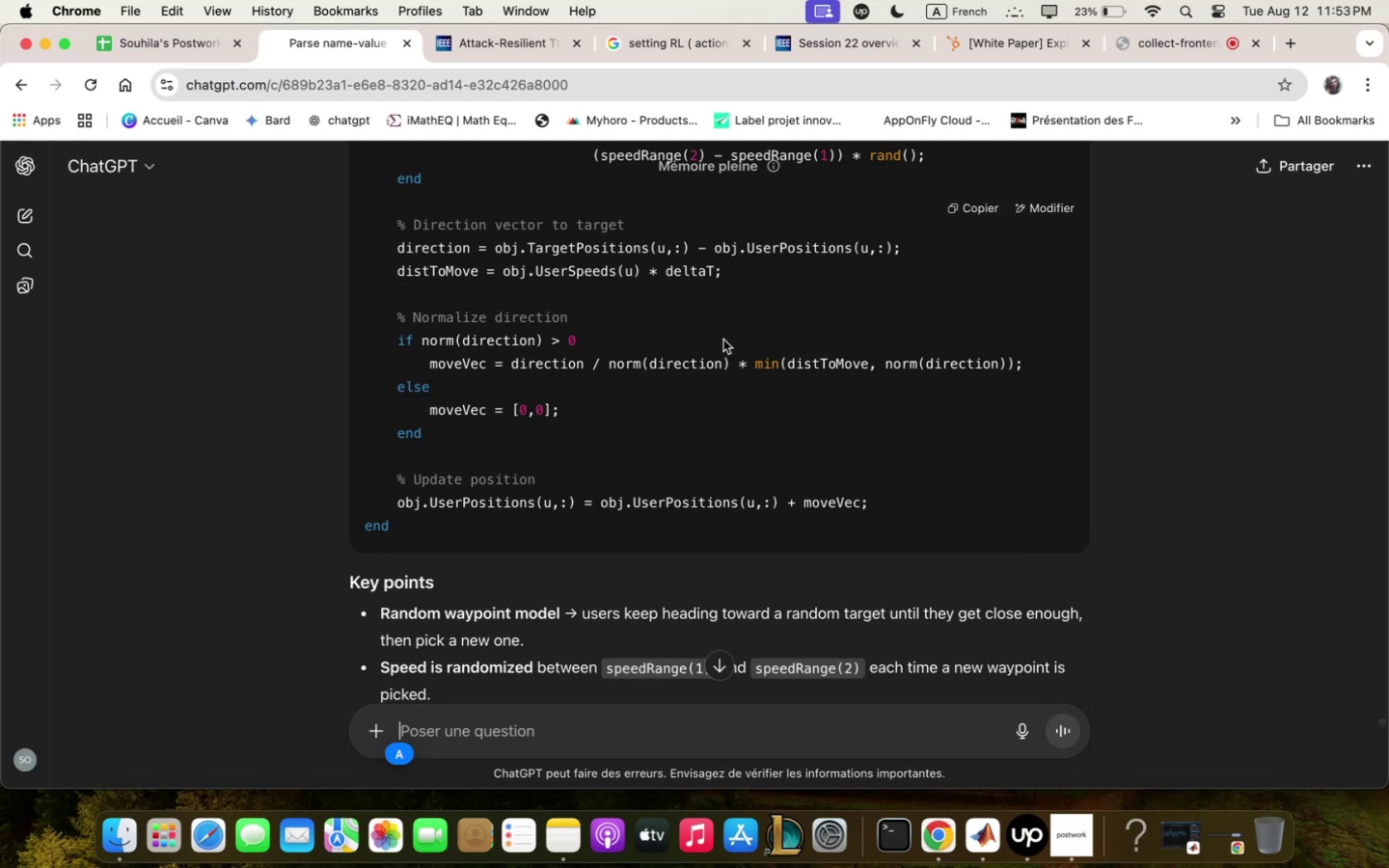 
wait(13.71)
 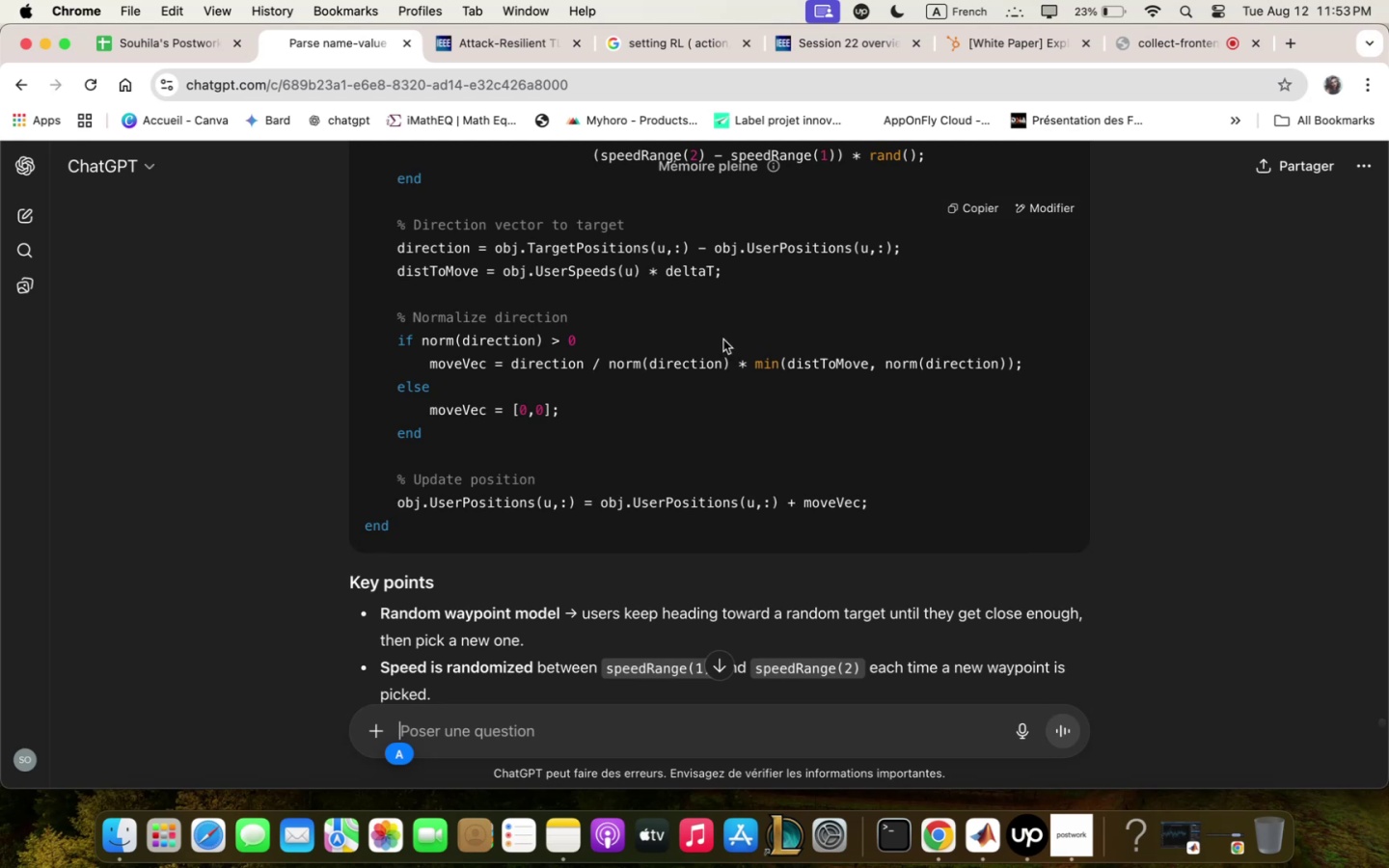 
scroll: coordinate [963, 425], scroll_direction: down, amount: 8.0
 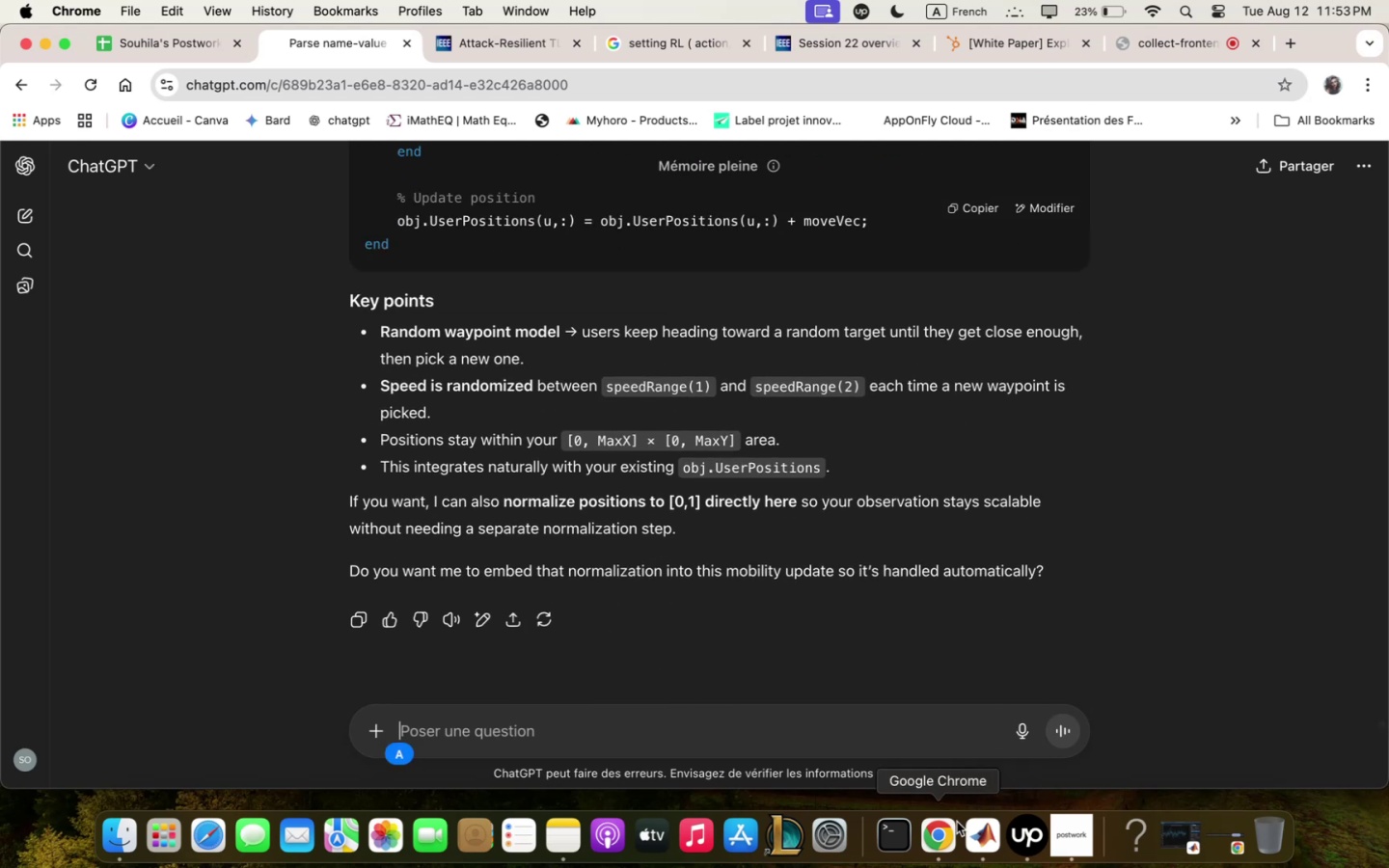 
left_click([947, 829])
 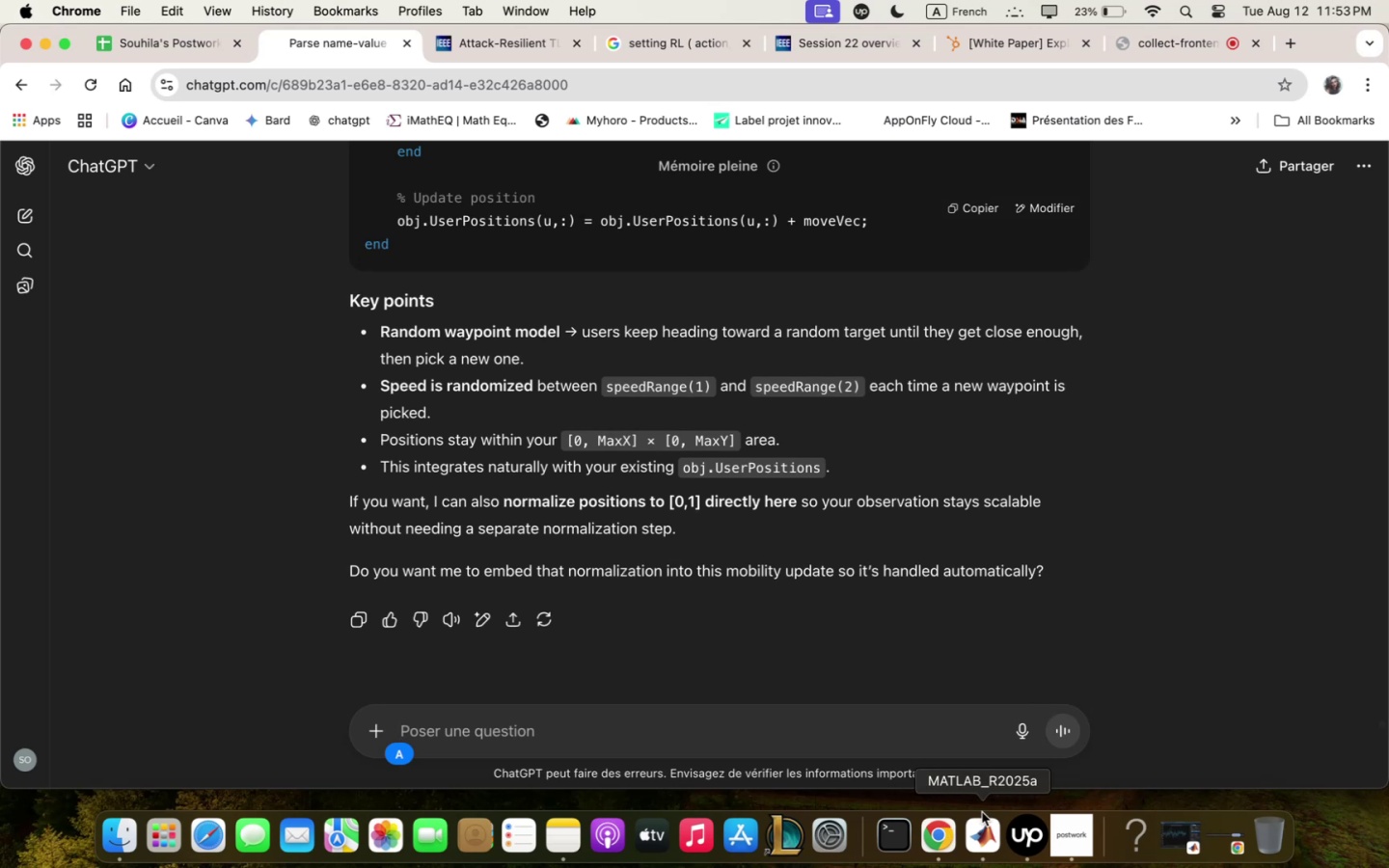 
left_click([988, 830])
 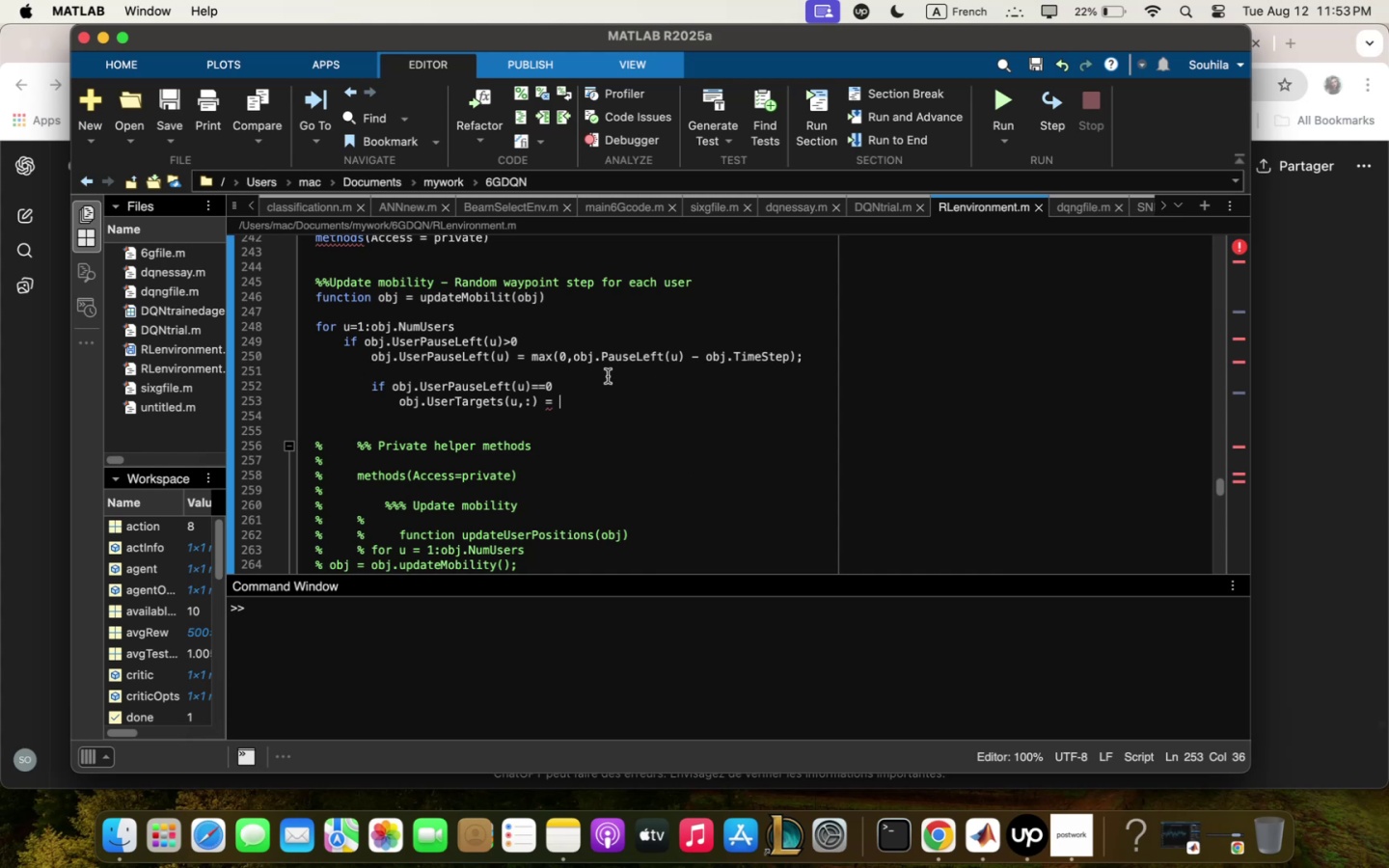 
wait(30.55)
 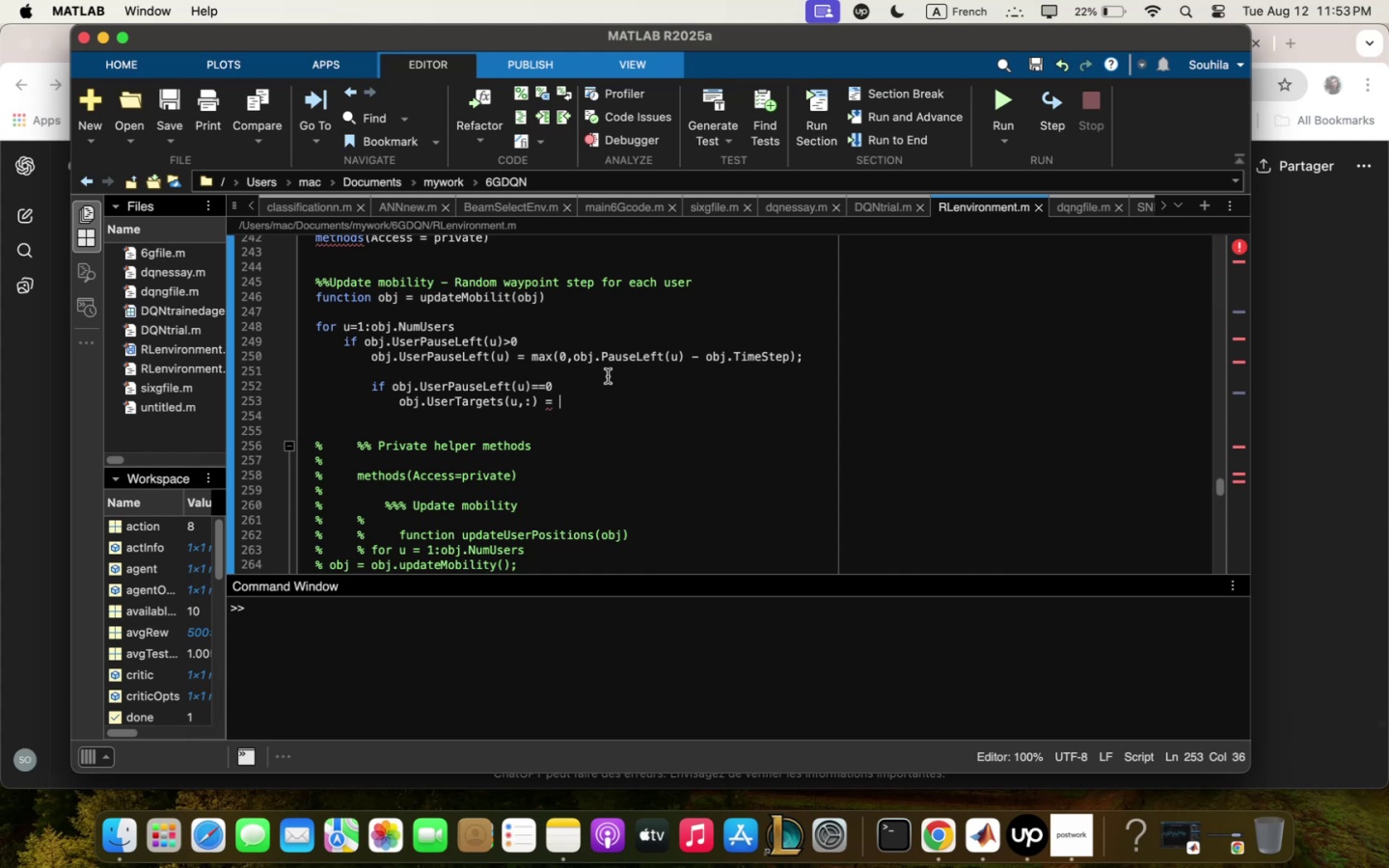 
type(rqnd5)
 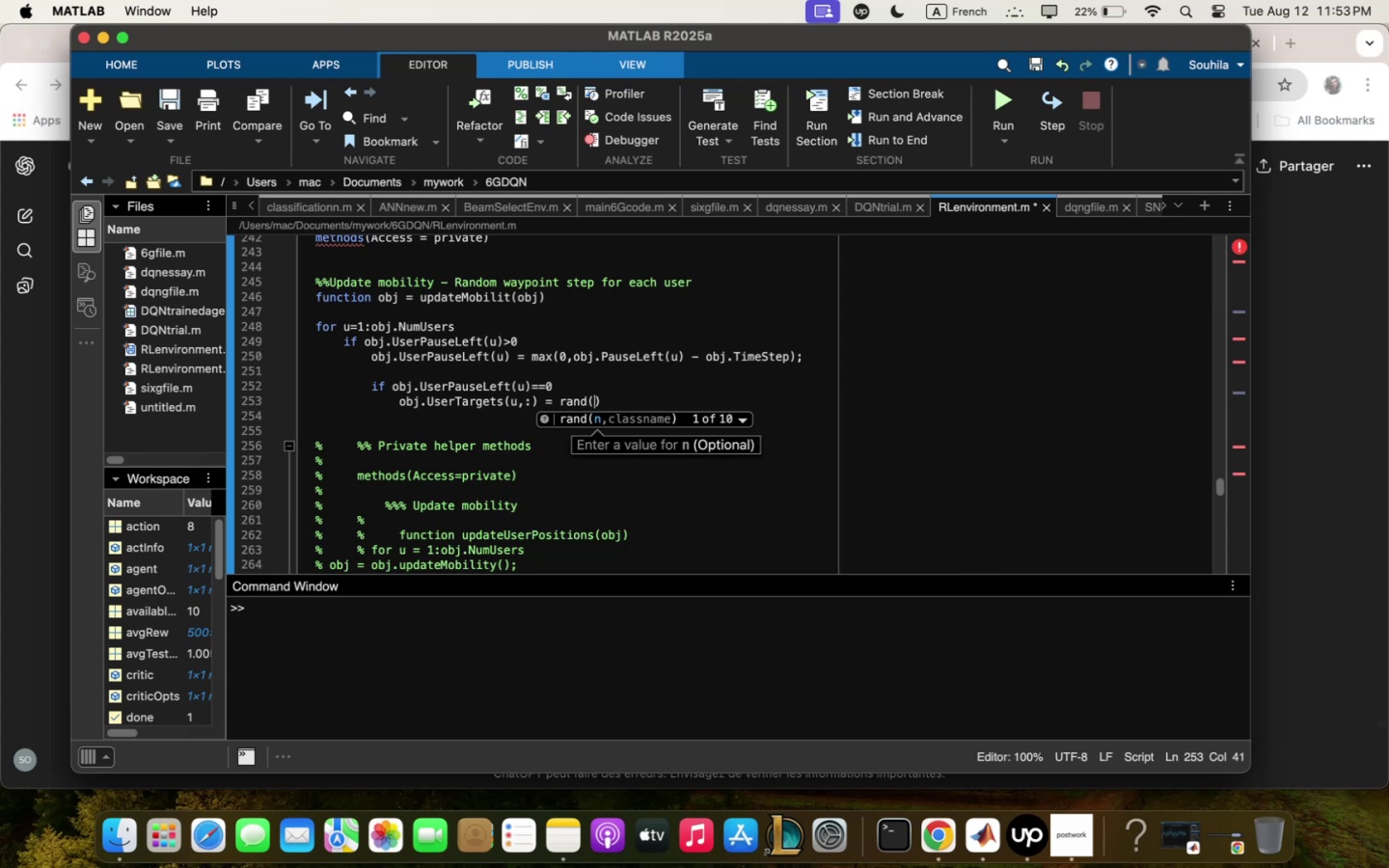 
key(ArrowRight)
 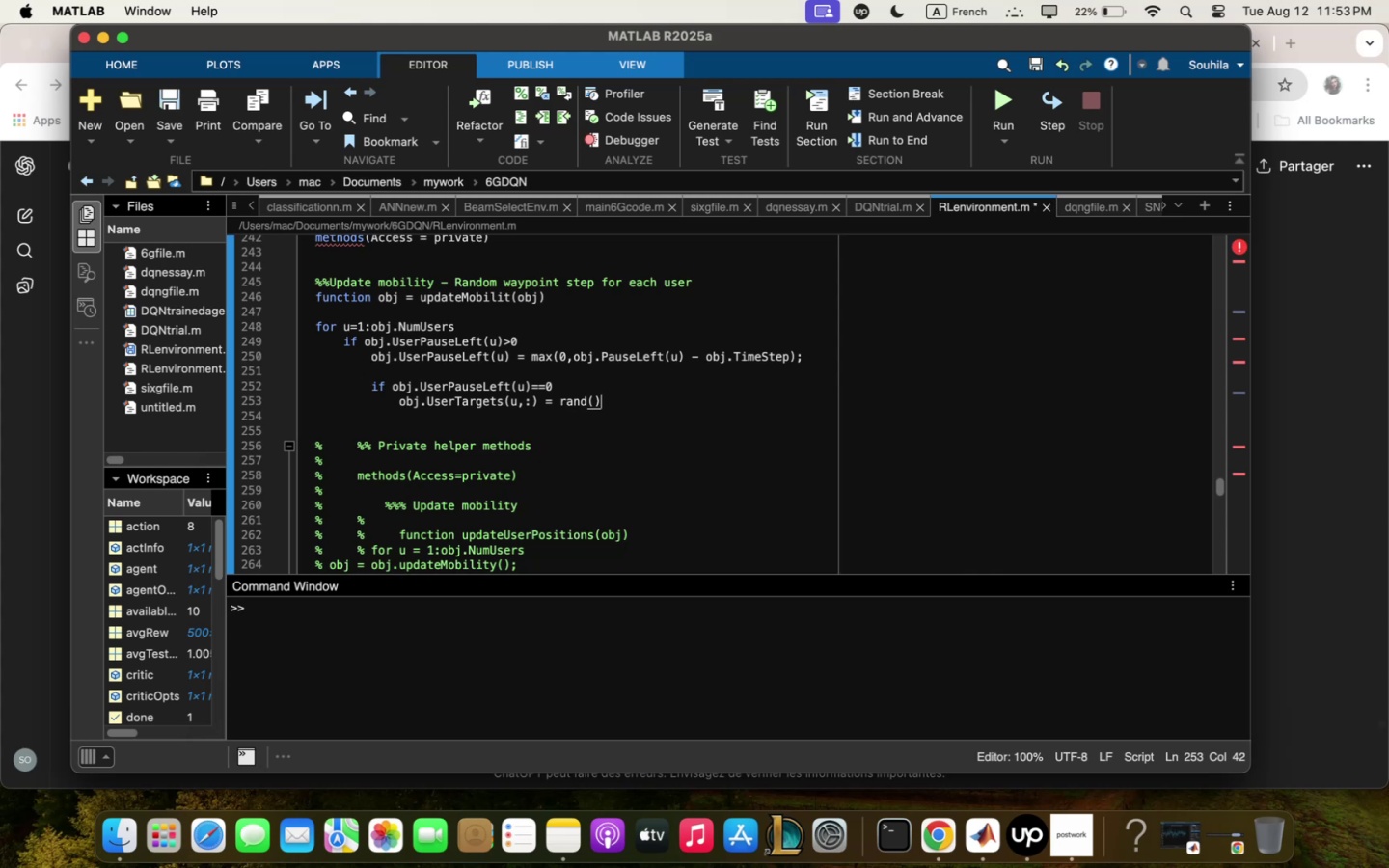 
key(Shift+BracketRight)
 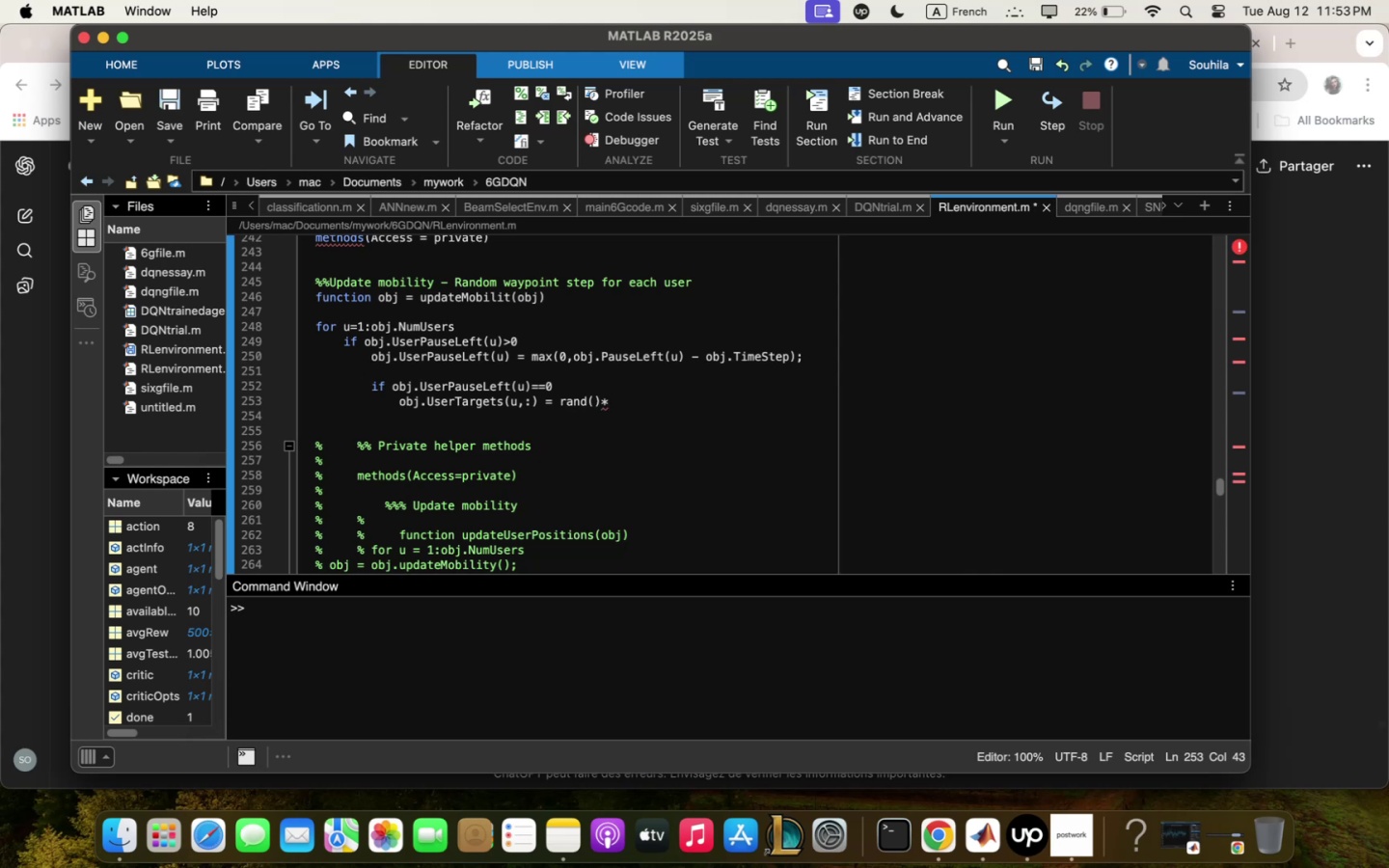 
type(obj<UserPquseLeft5u-)
 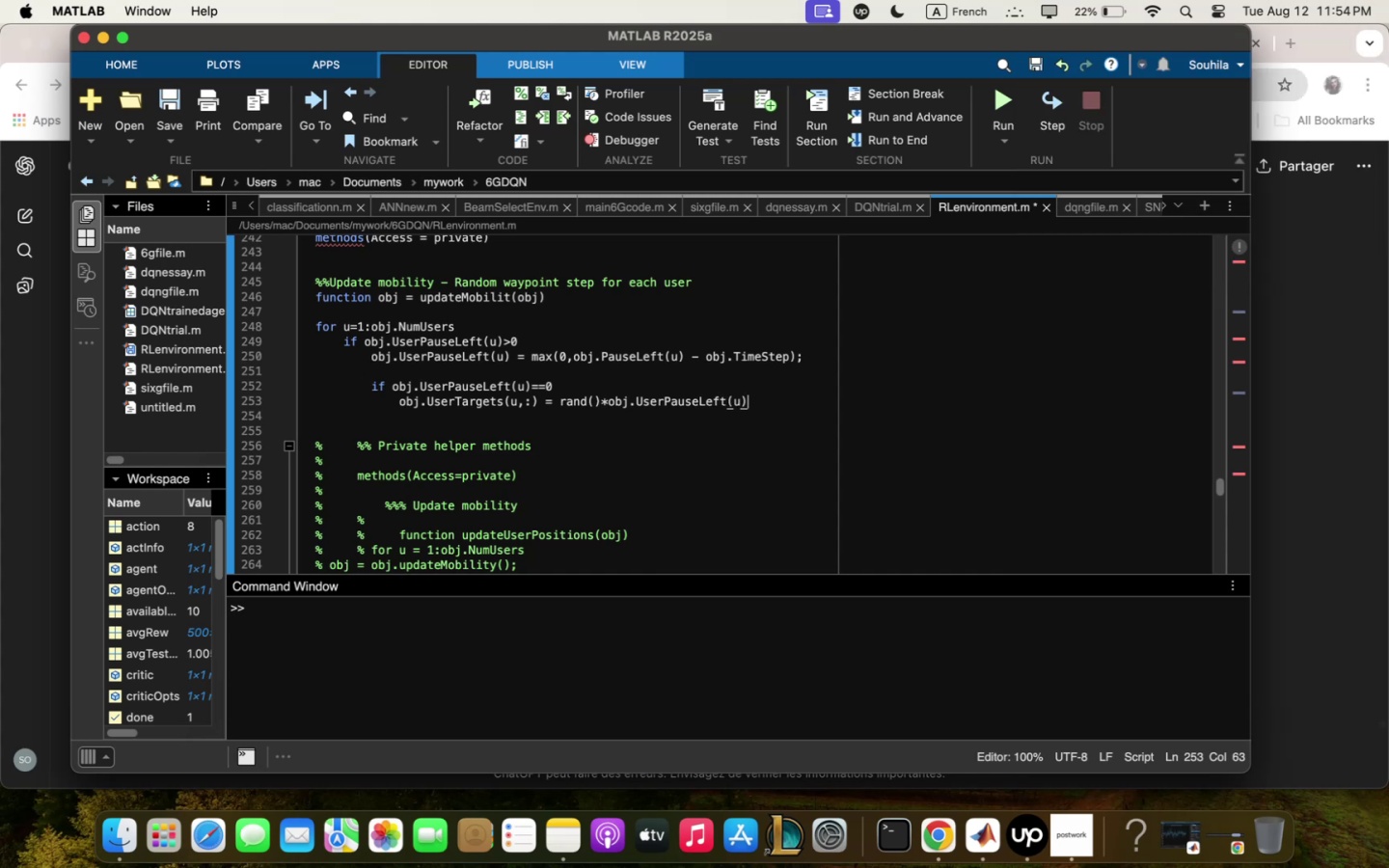 
wait(9.63)
 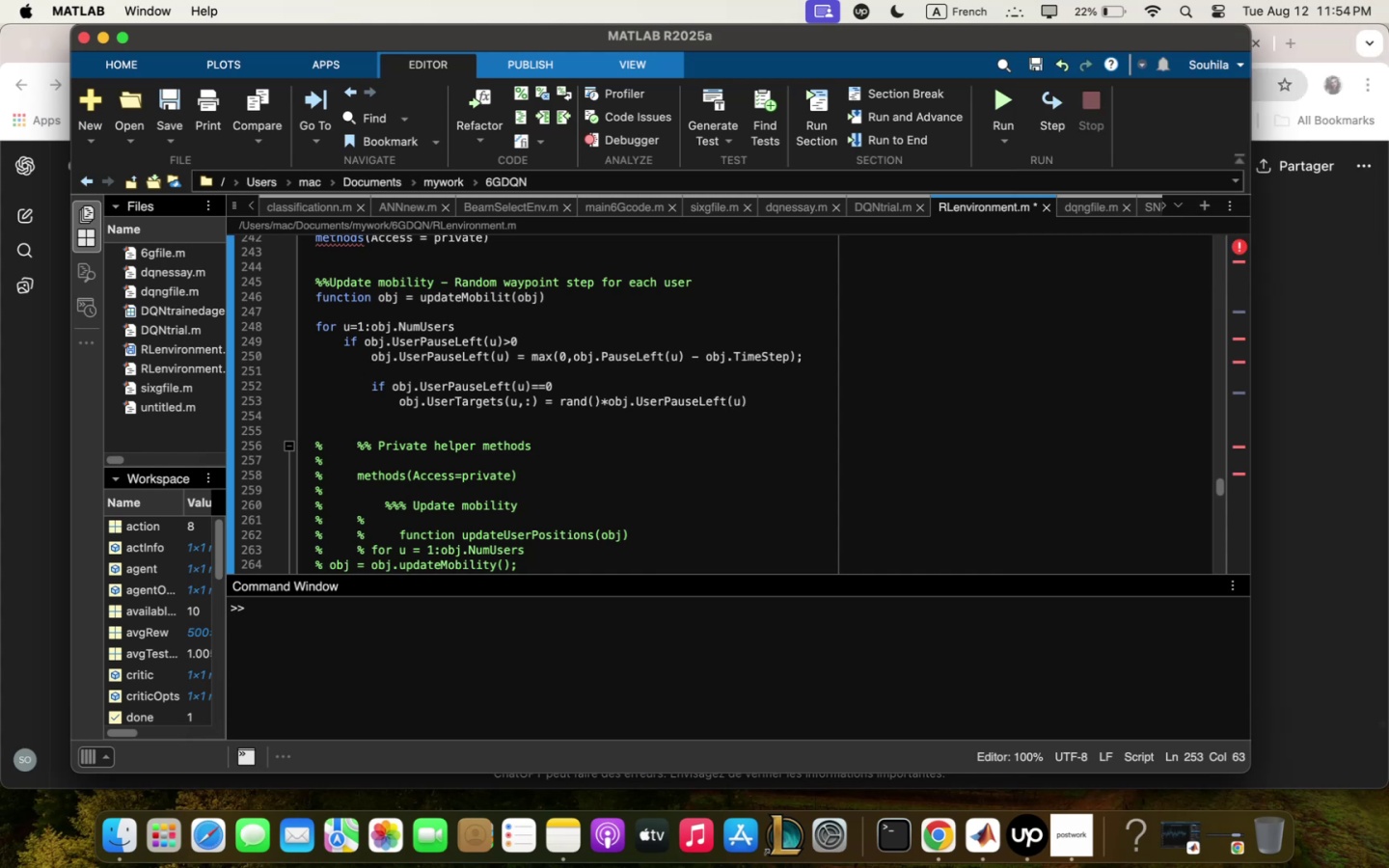 
hold_key(key=Backspace, duration=1.43)
 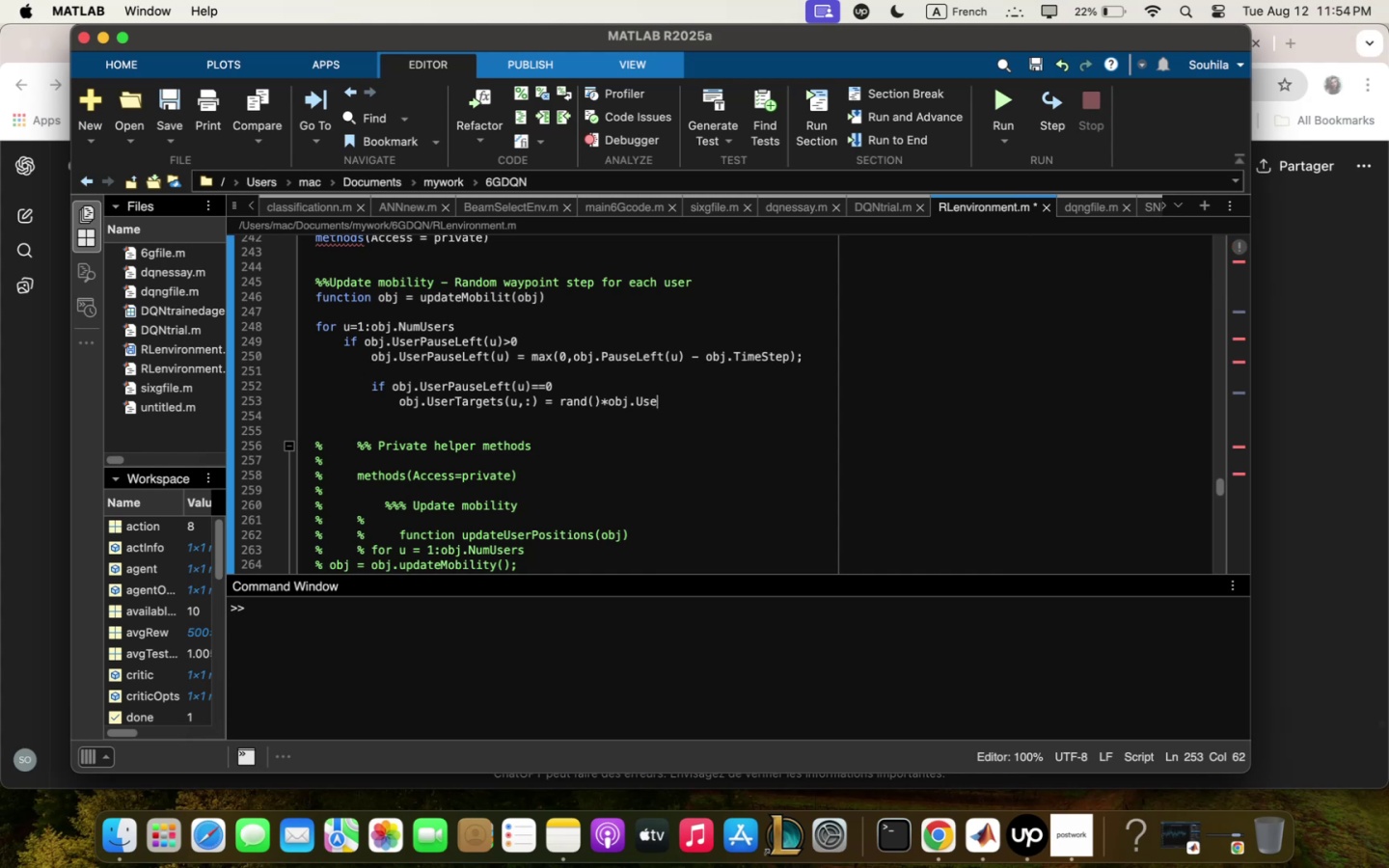 
key(Backspace)
 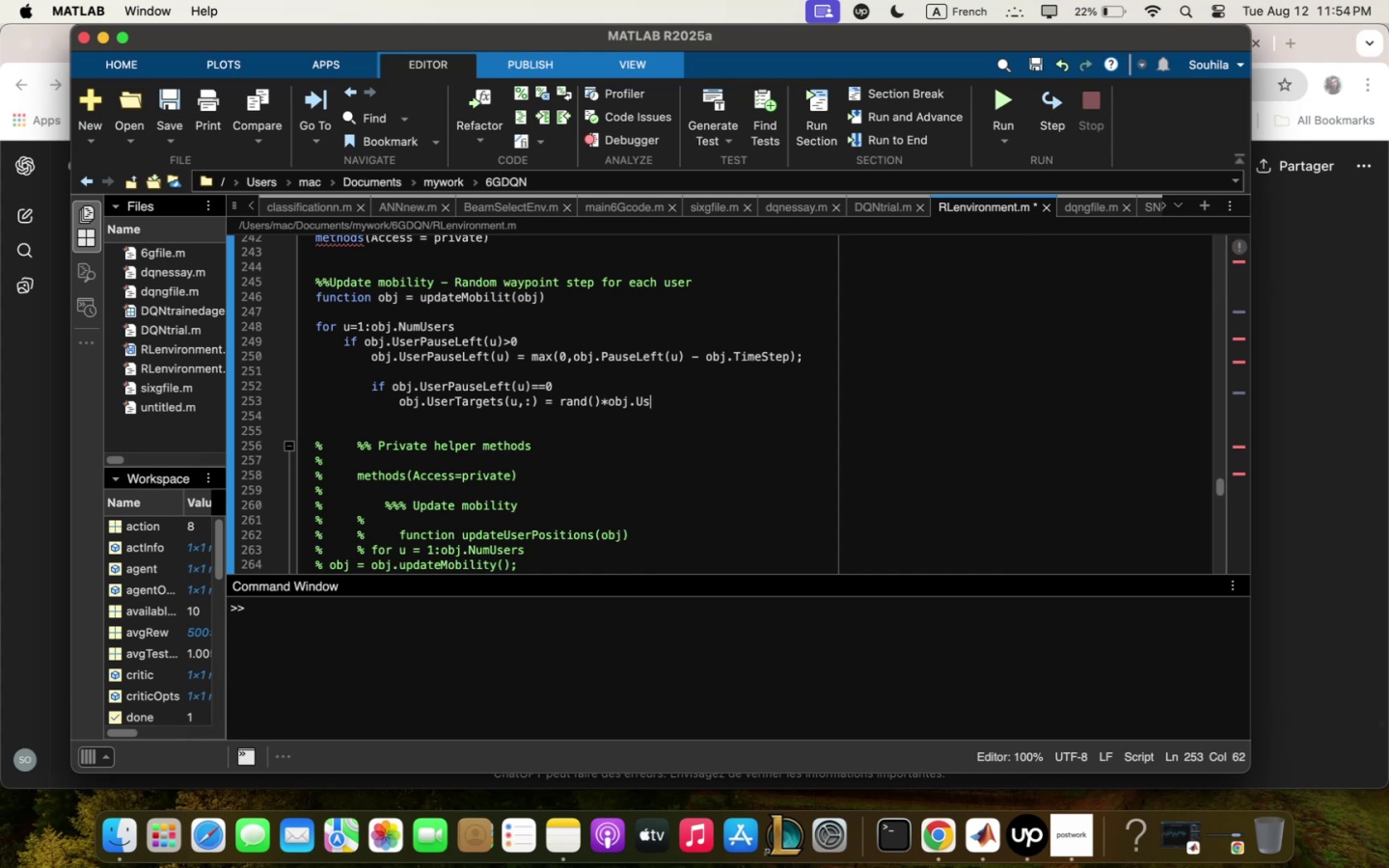 
key(Backspace)
 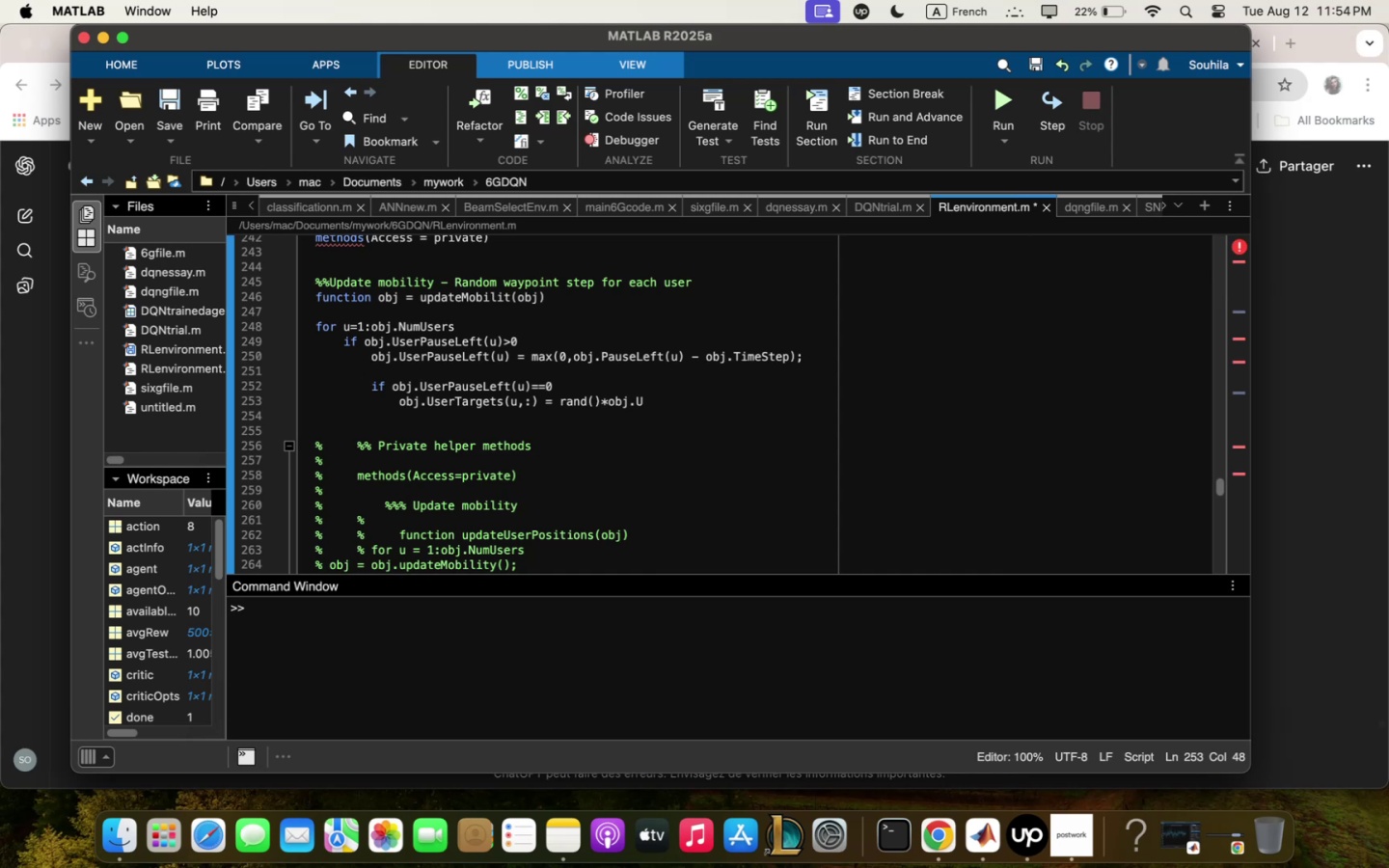 
key(Backspace)
 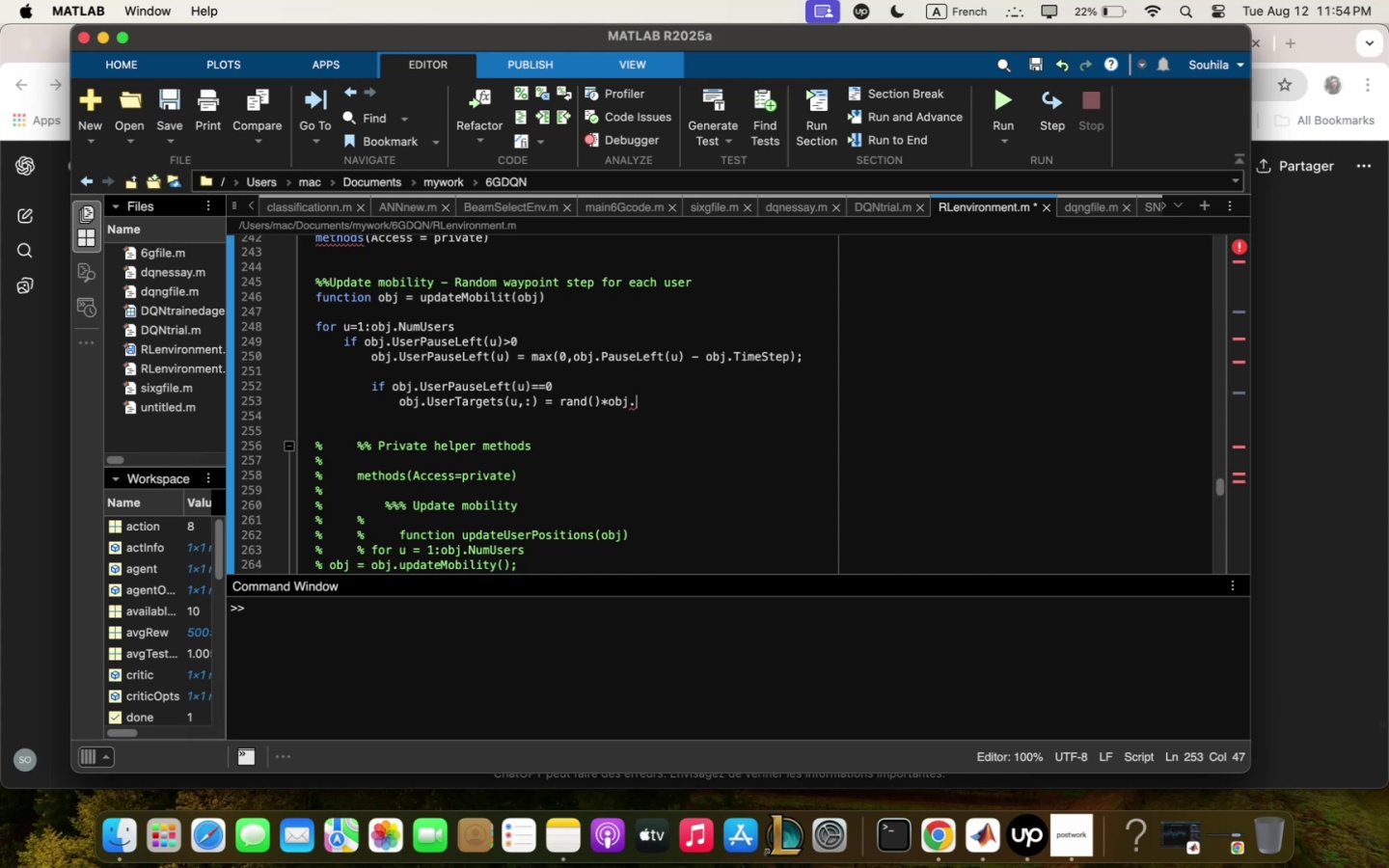 
wait(6.94)
 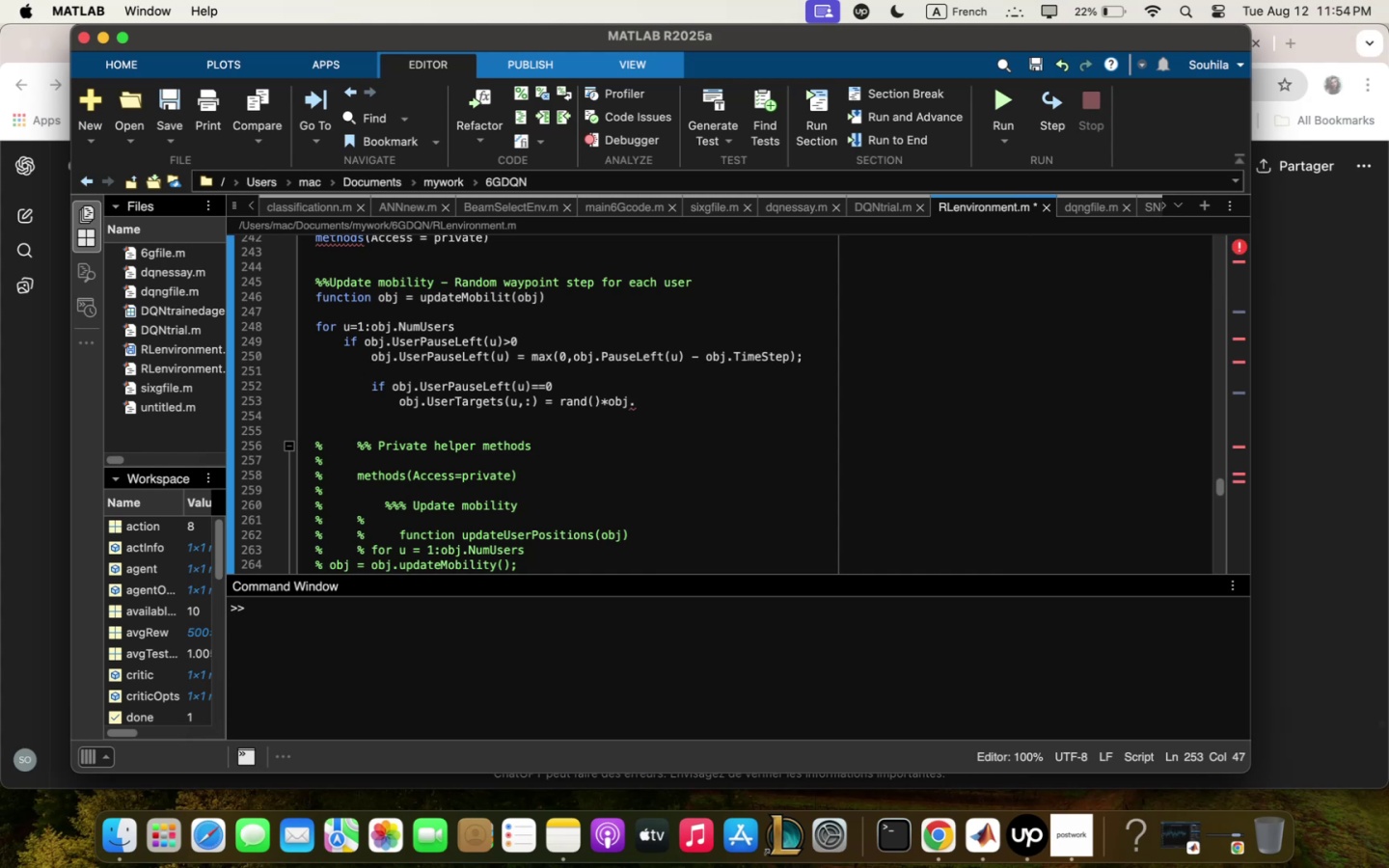 
type(Qreq5!)
 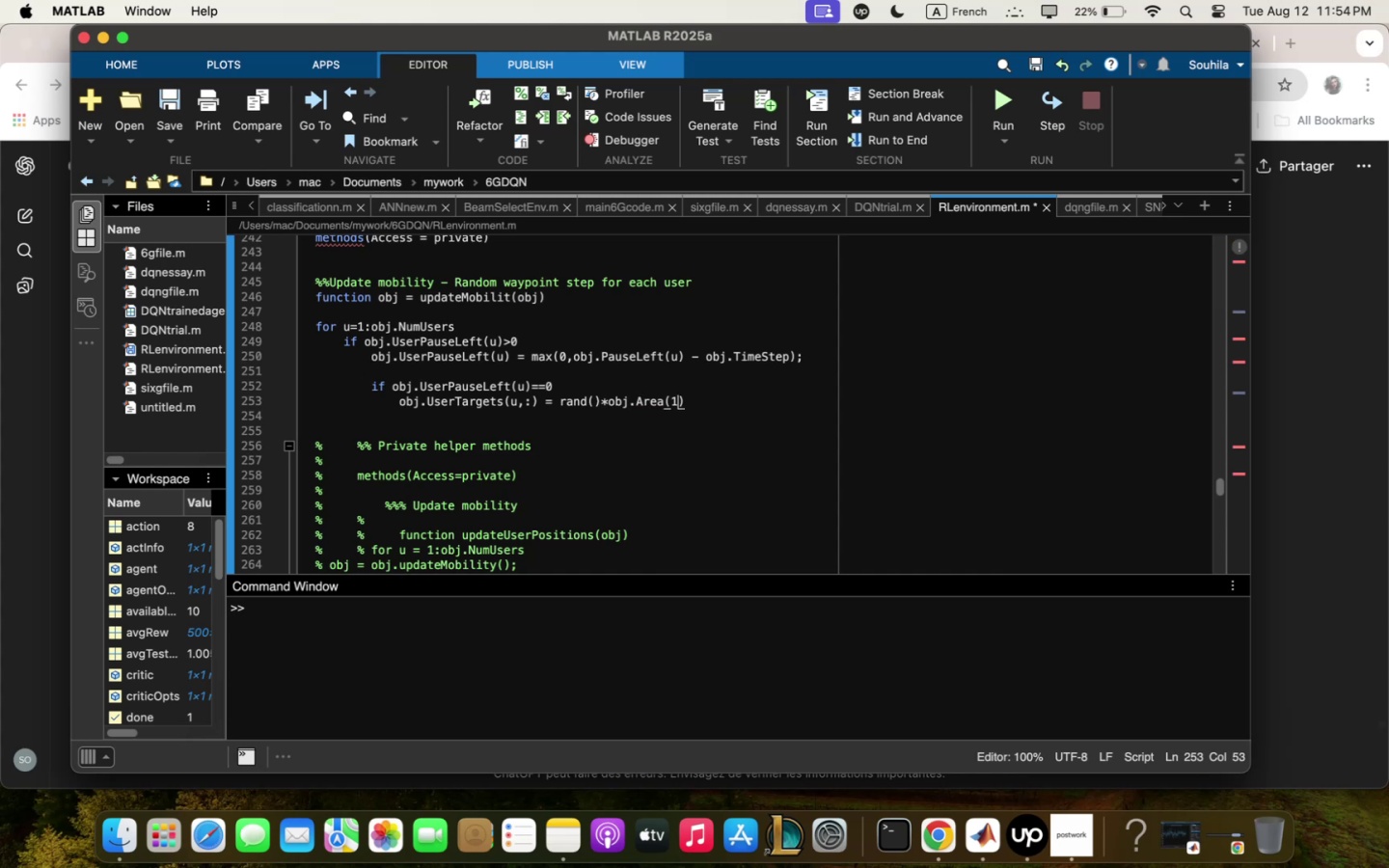 
key(ArrowRight)
 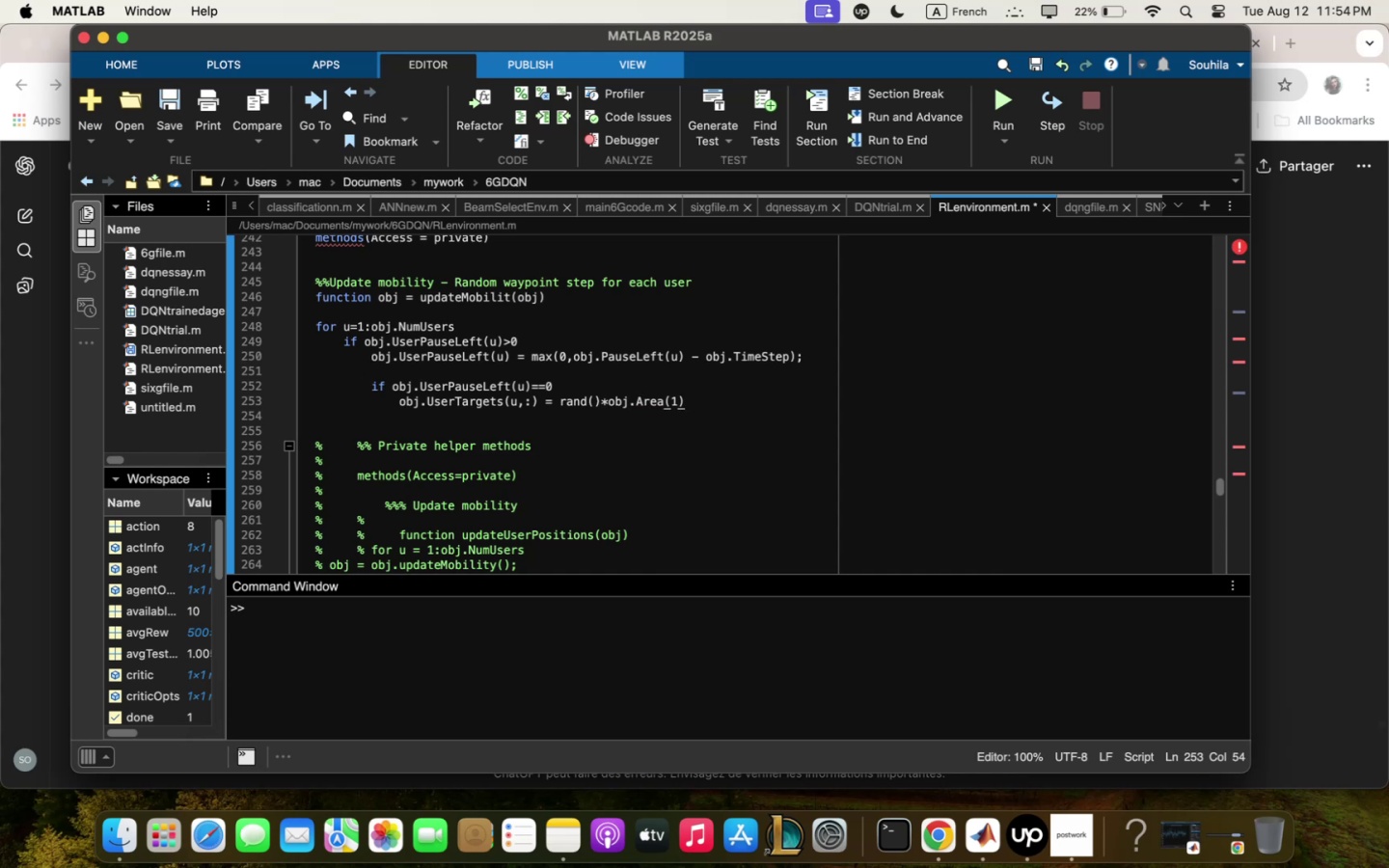 
type(m rqnd5)
 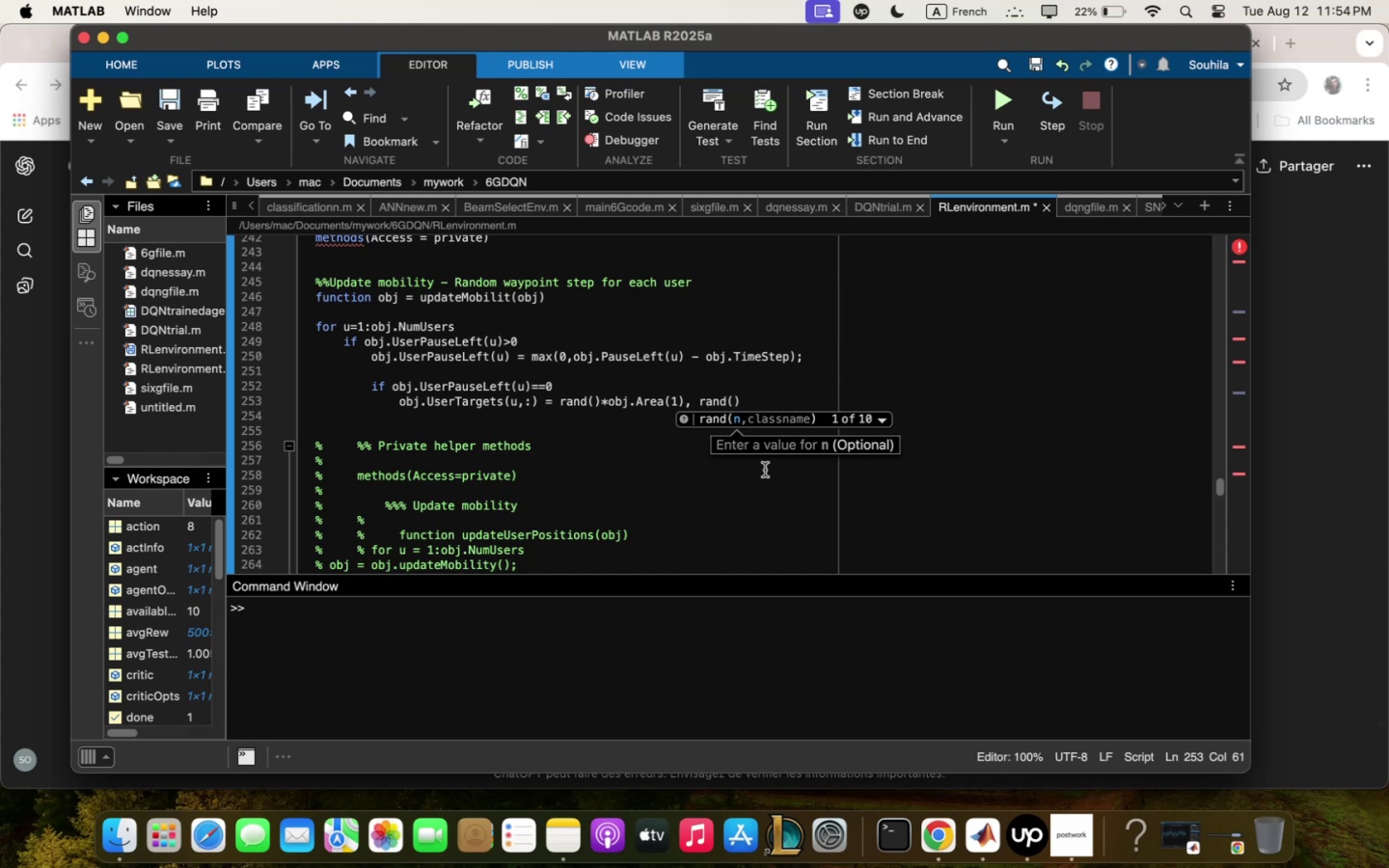 
wait(6.07)
 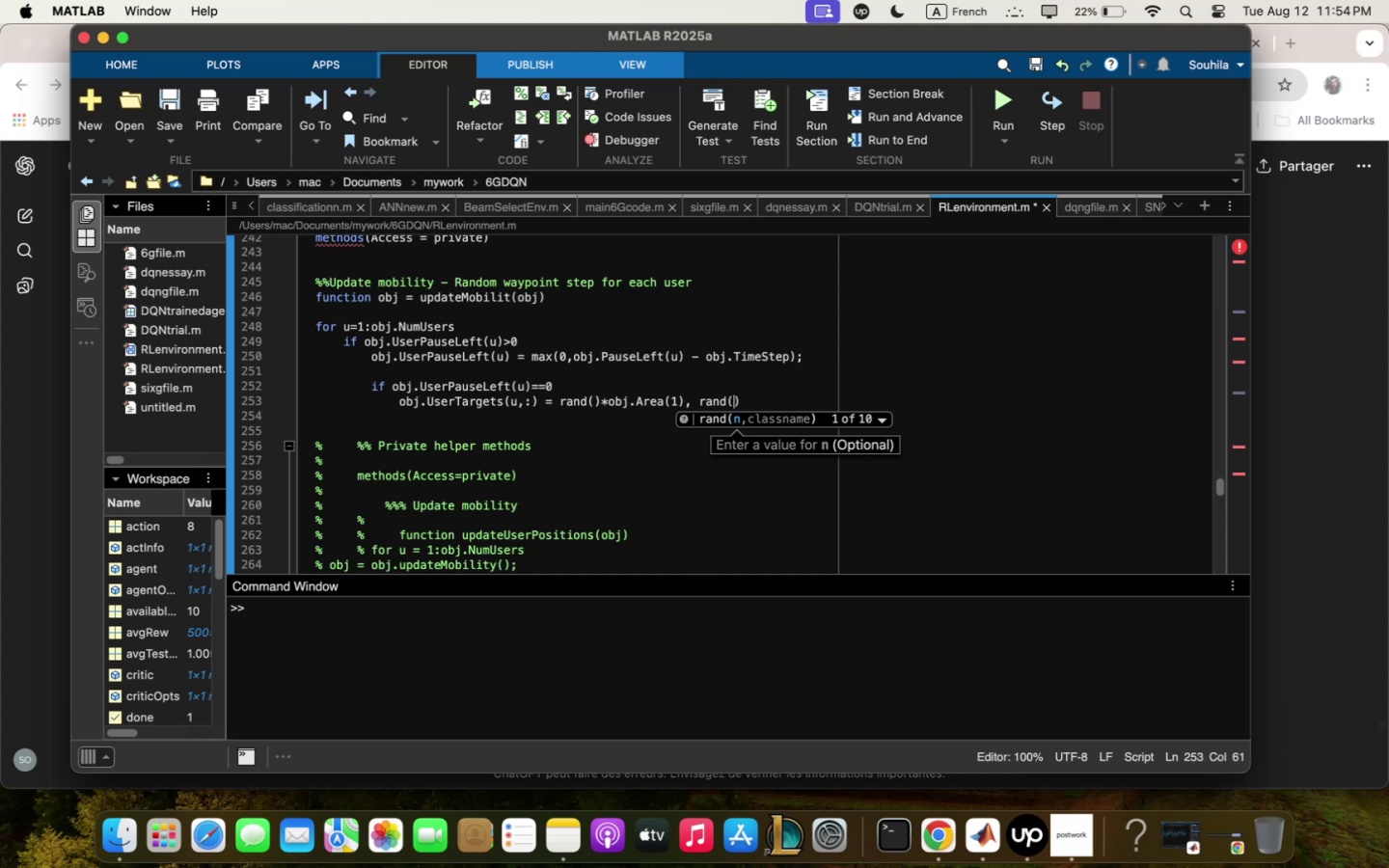 
left_click_drag(start_coordinate=[686, 401], to_coordinate=[608, 407])
 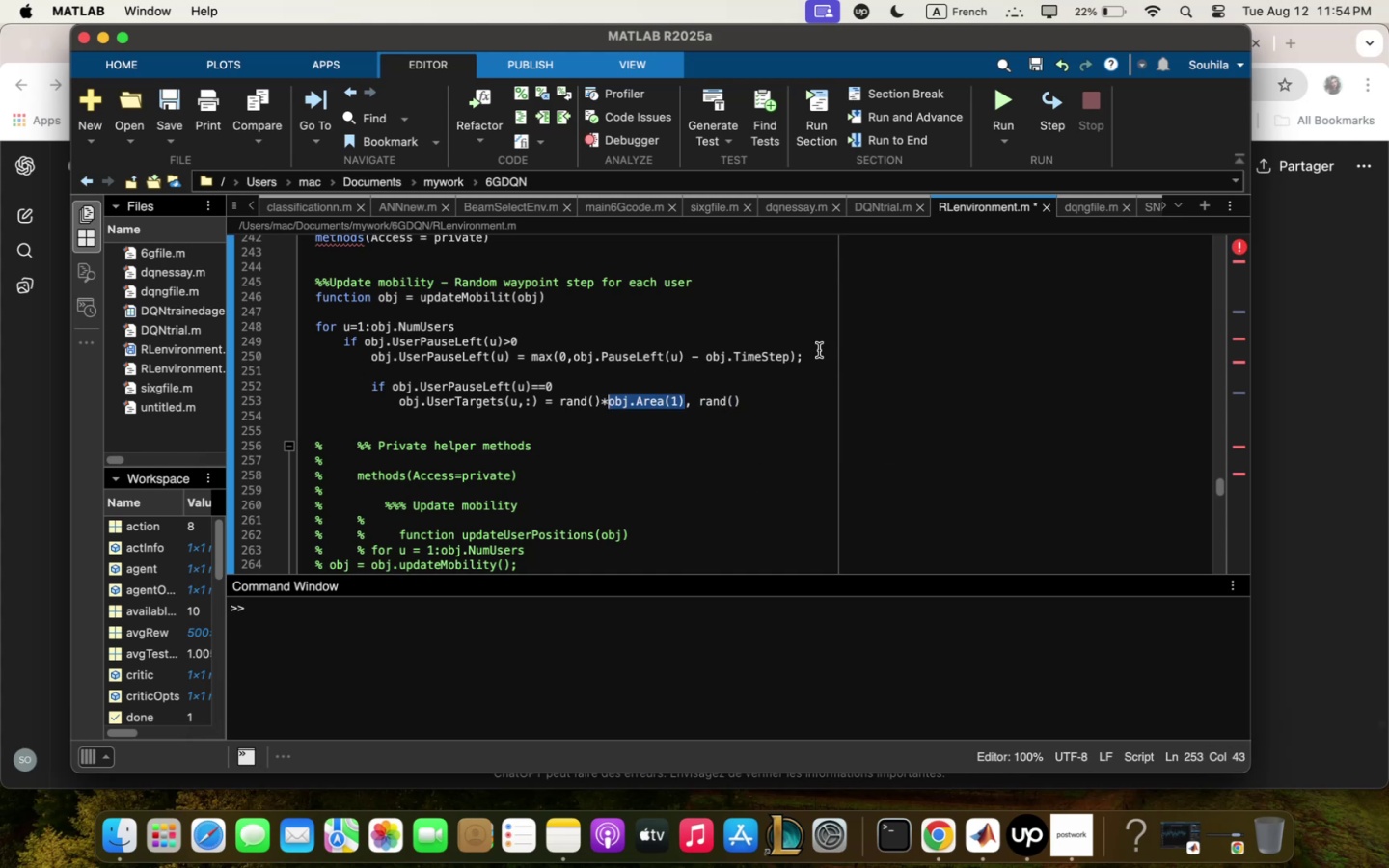 
key(Meta+C)
 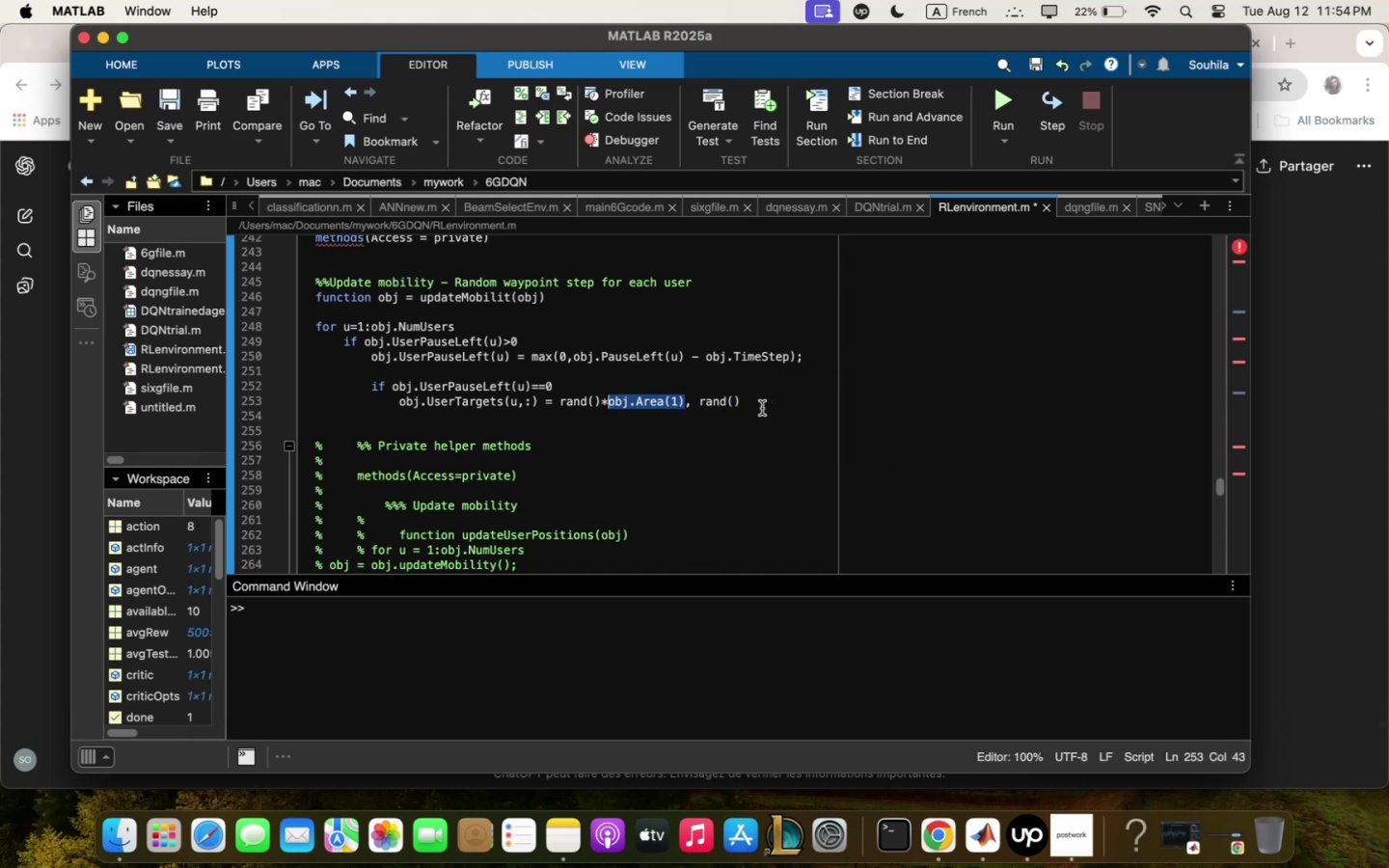 
left_click([762, 406])
 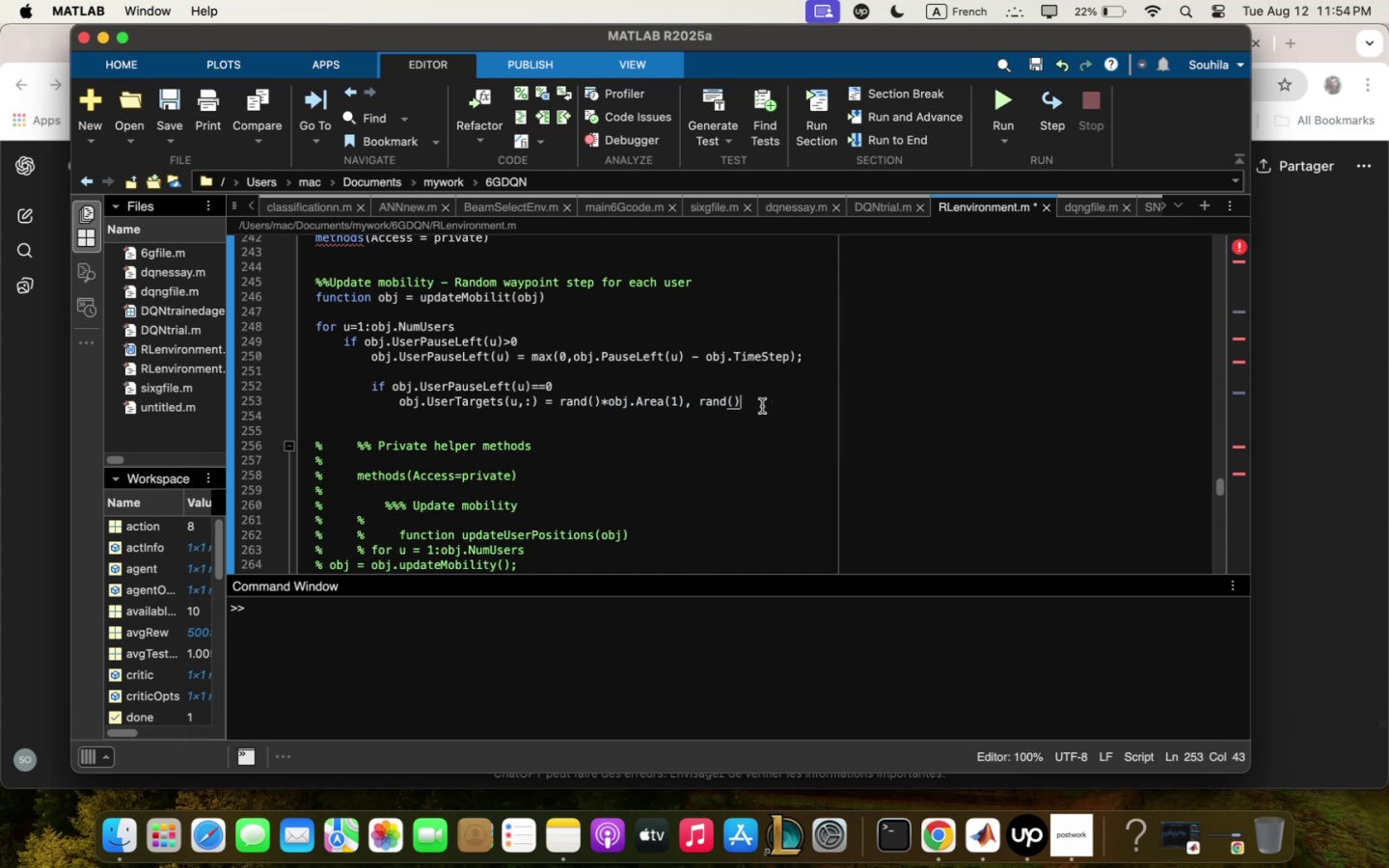 
key(Meta+V)
 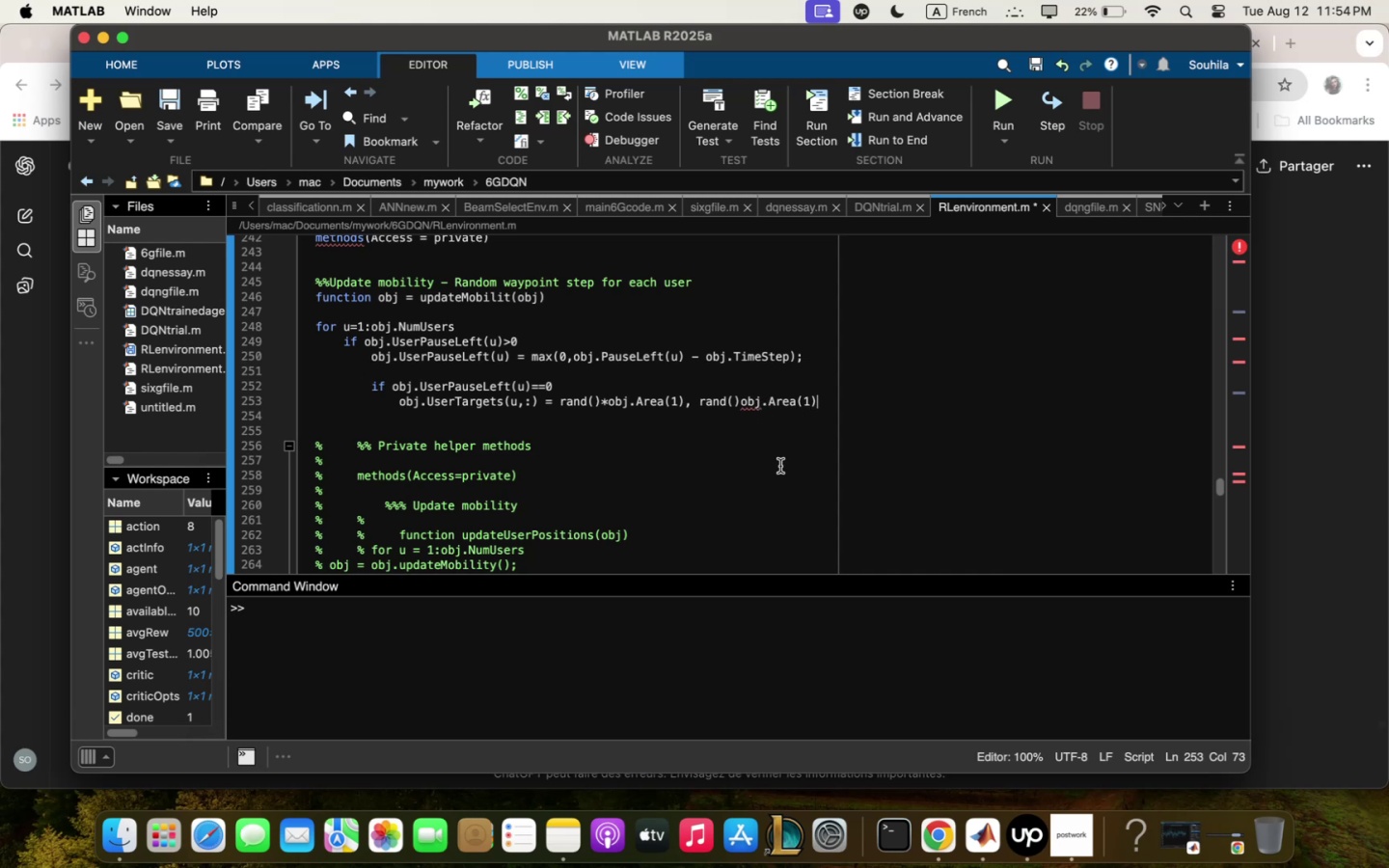 
left_click([811, 400])
 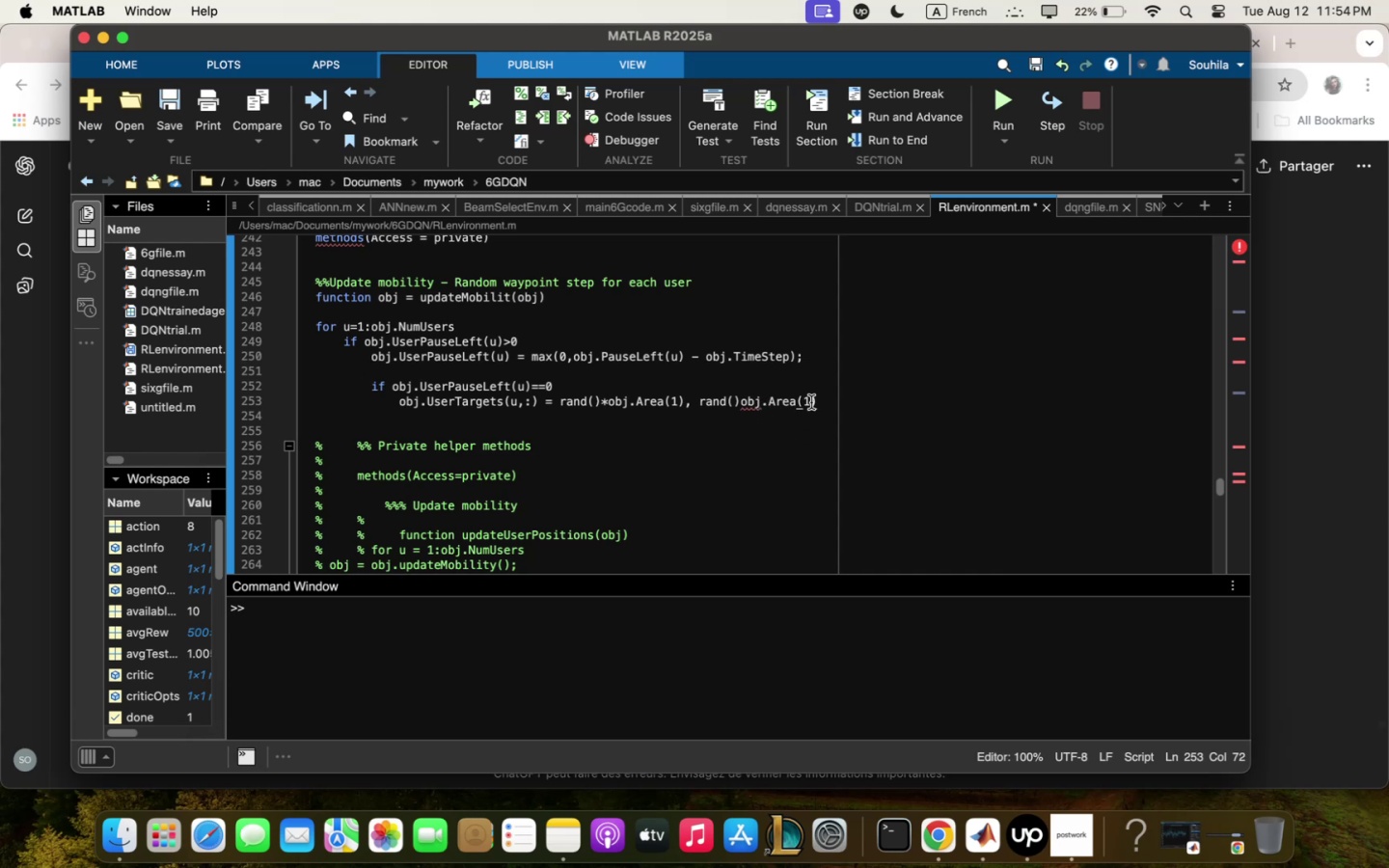 
key(Backspace)
 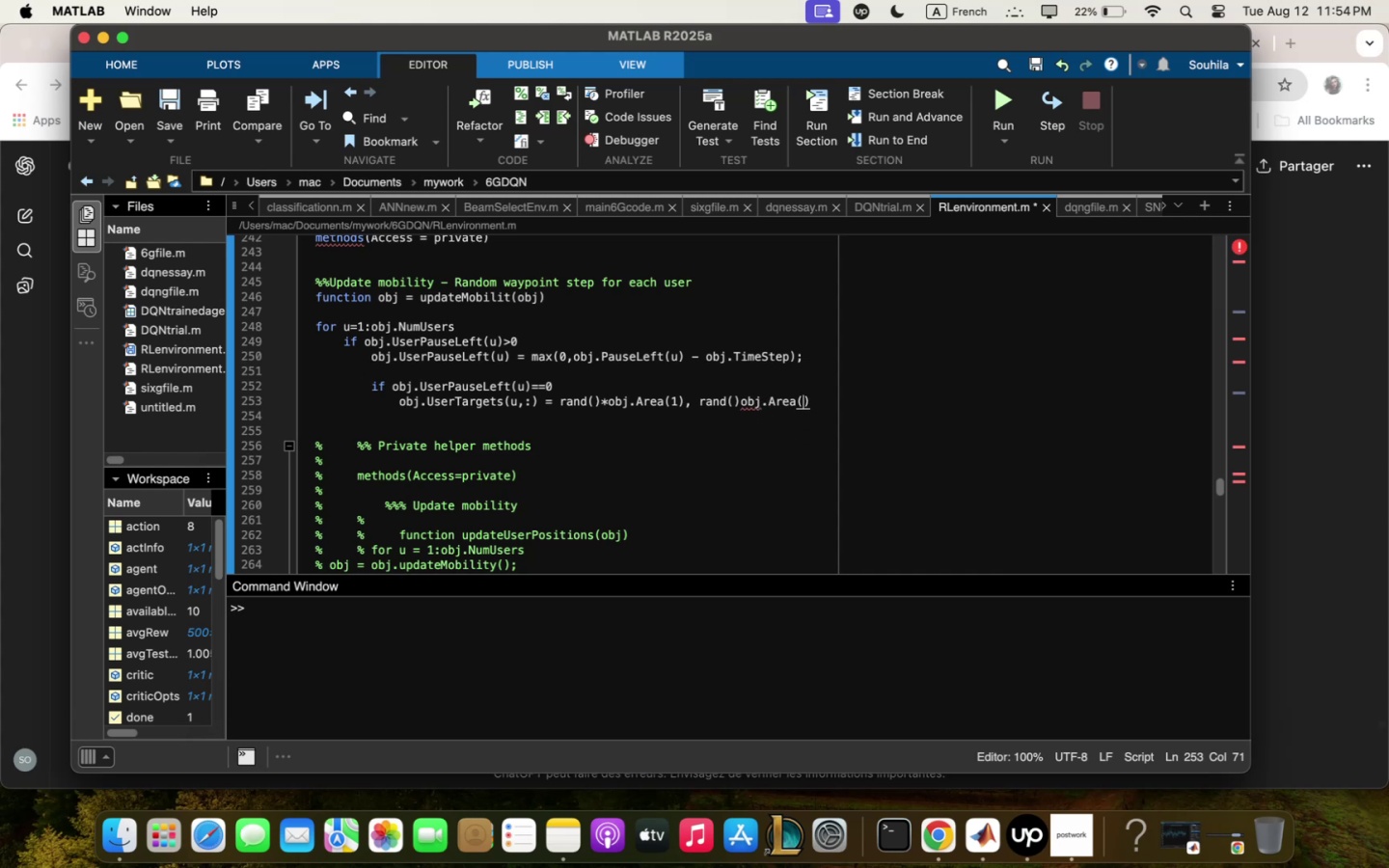 
key(Shift+2)
 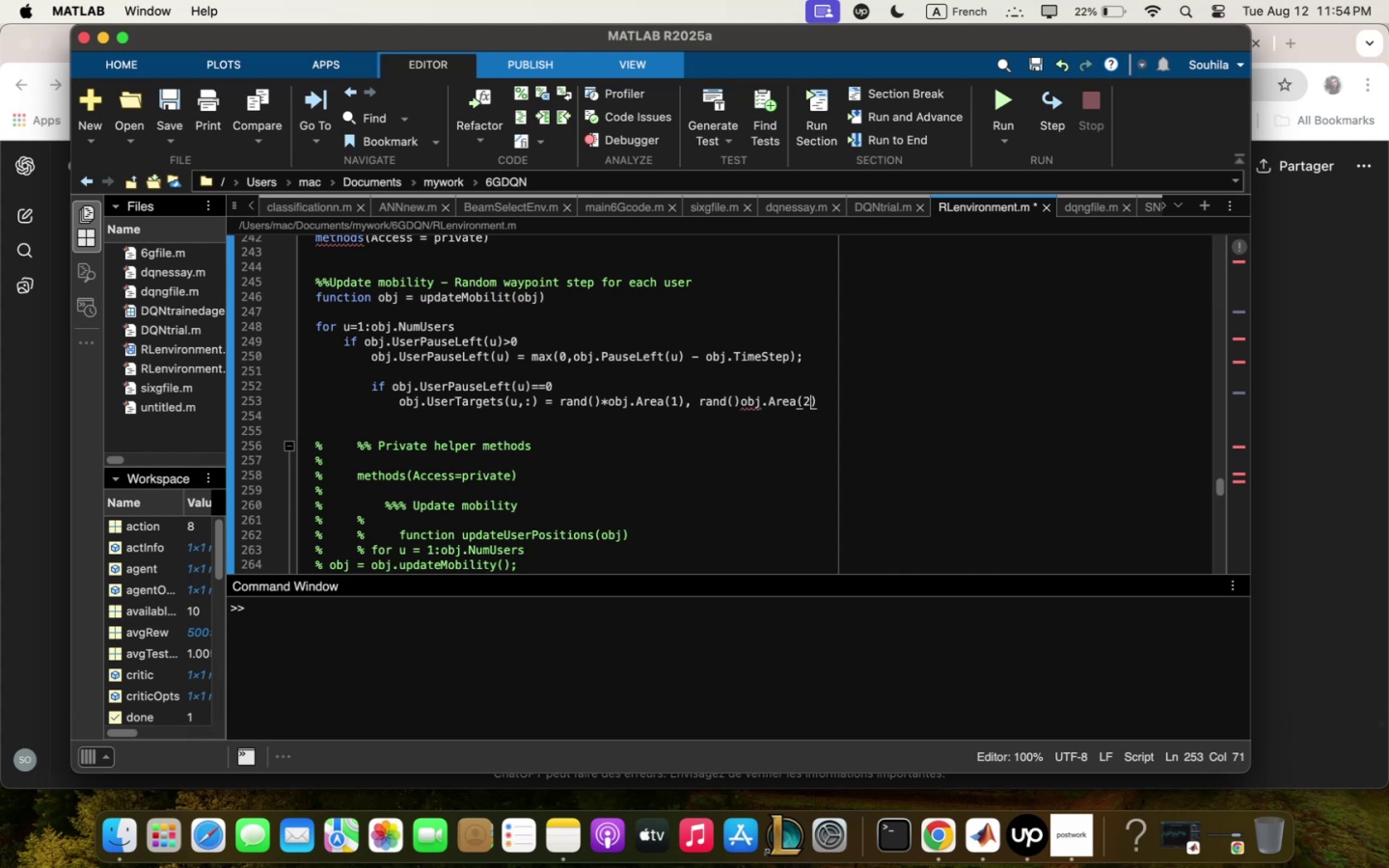 
key(ArrowRight)
 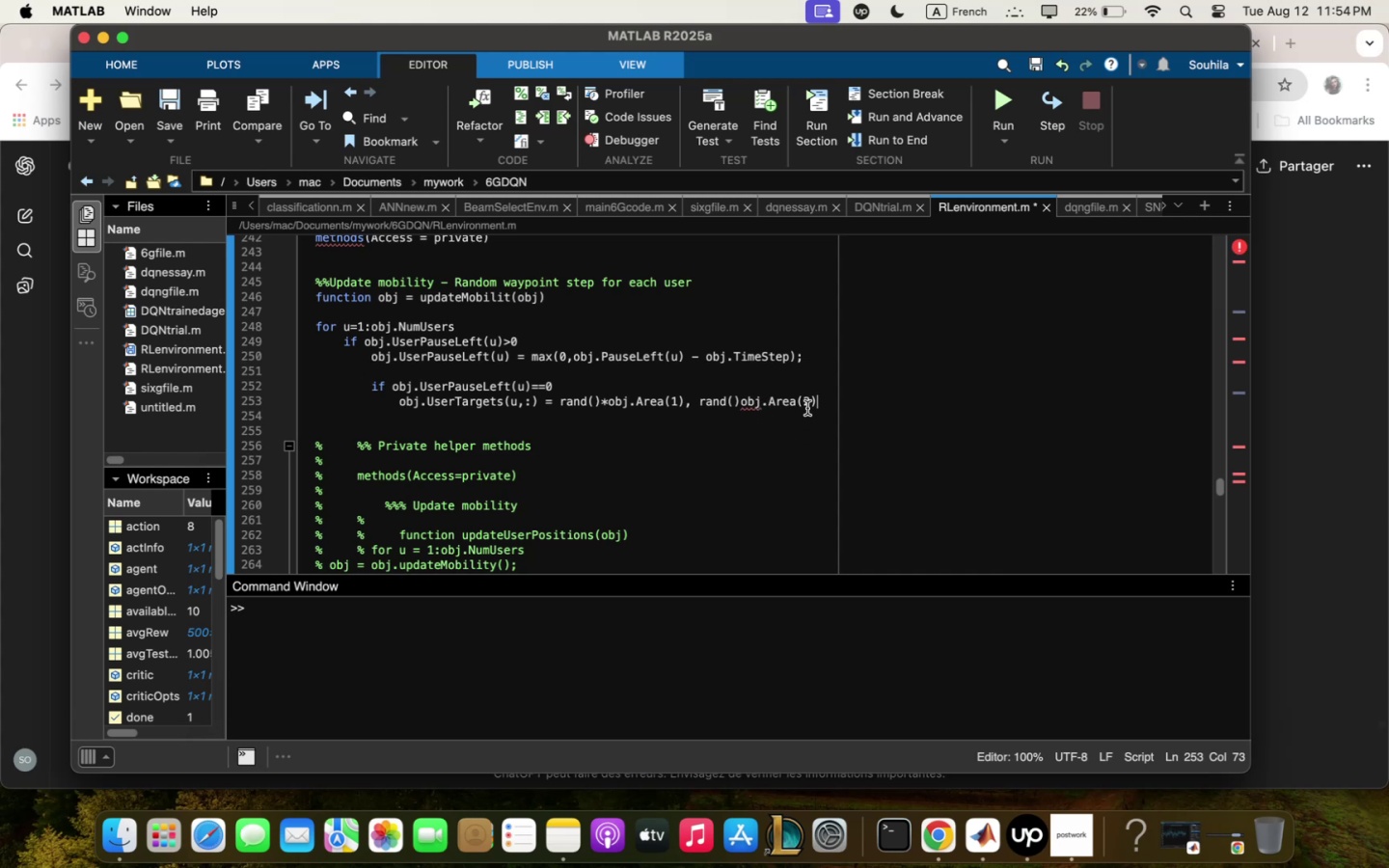 
key(Comma)
 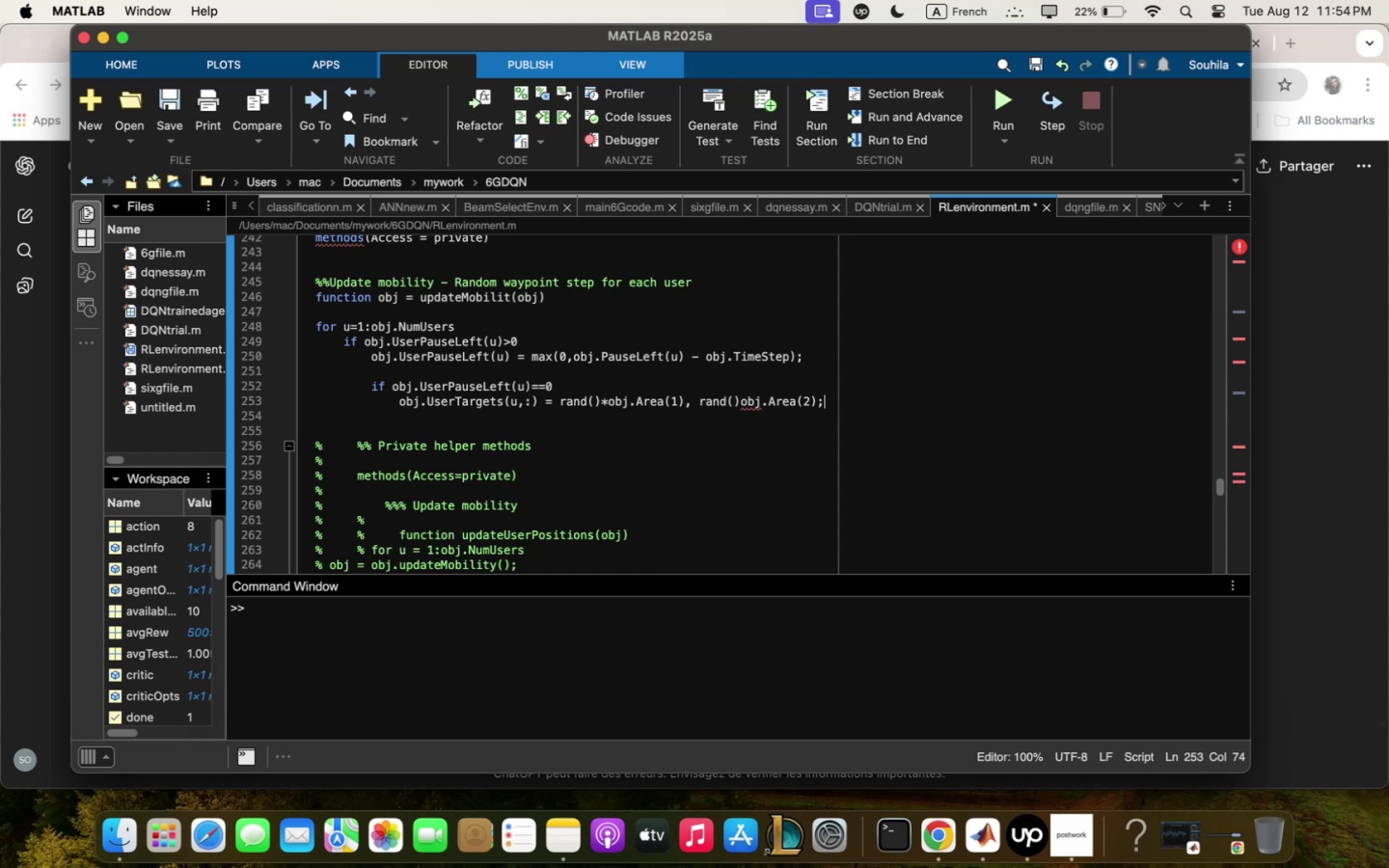 
key(Enter)
 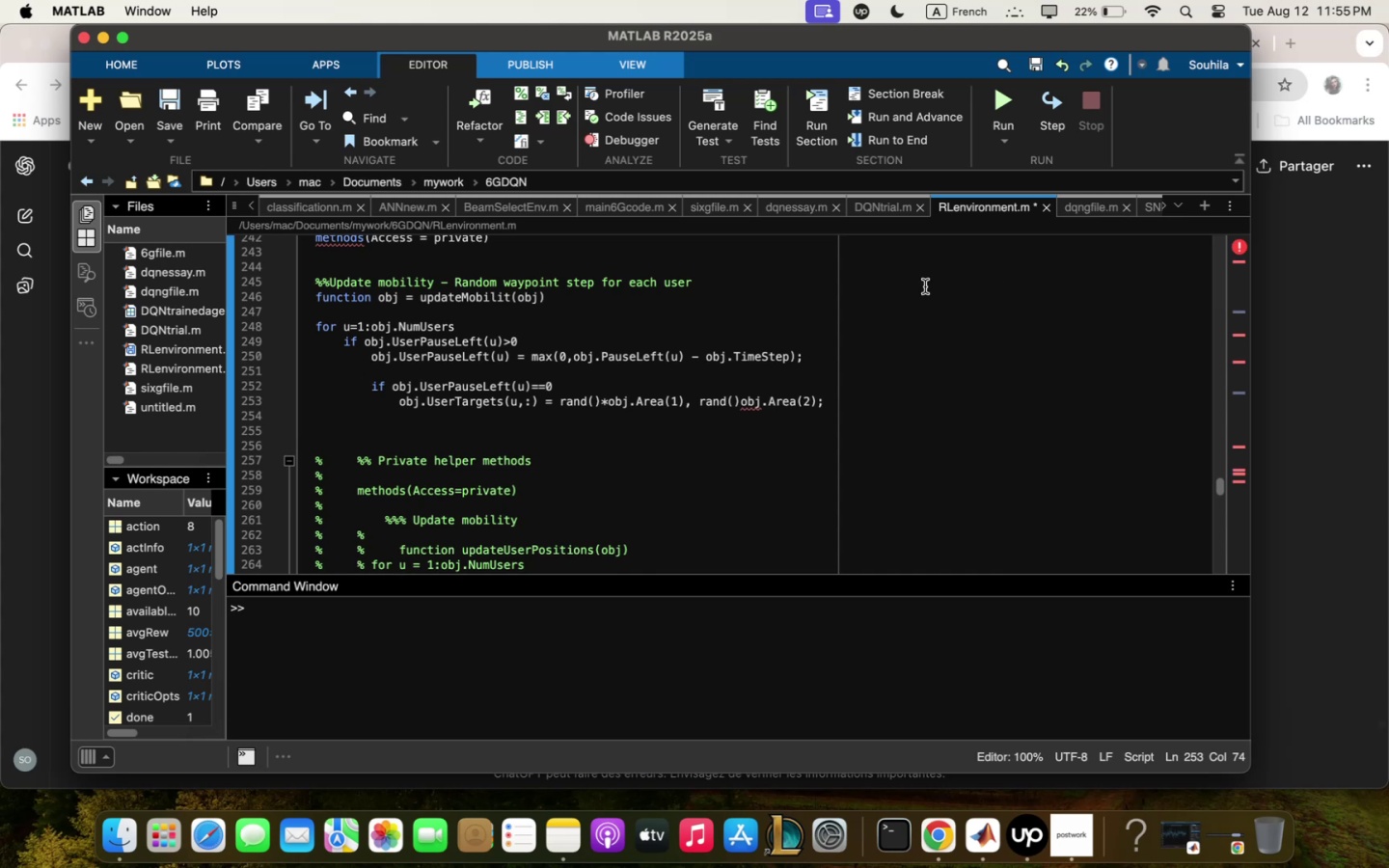 
left_click([739, 397])
 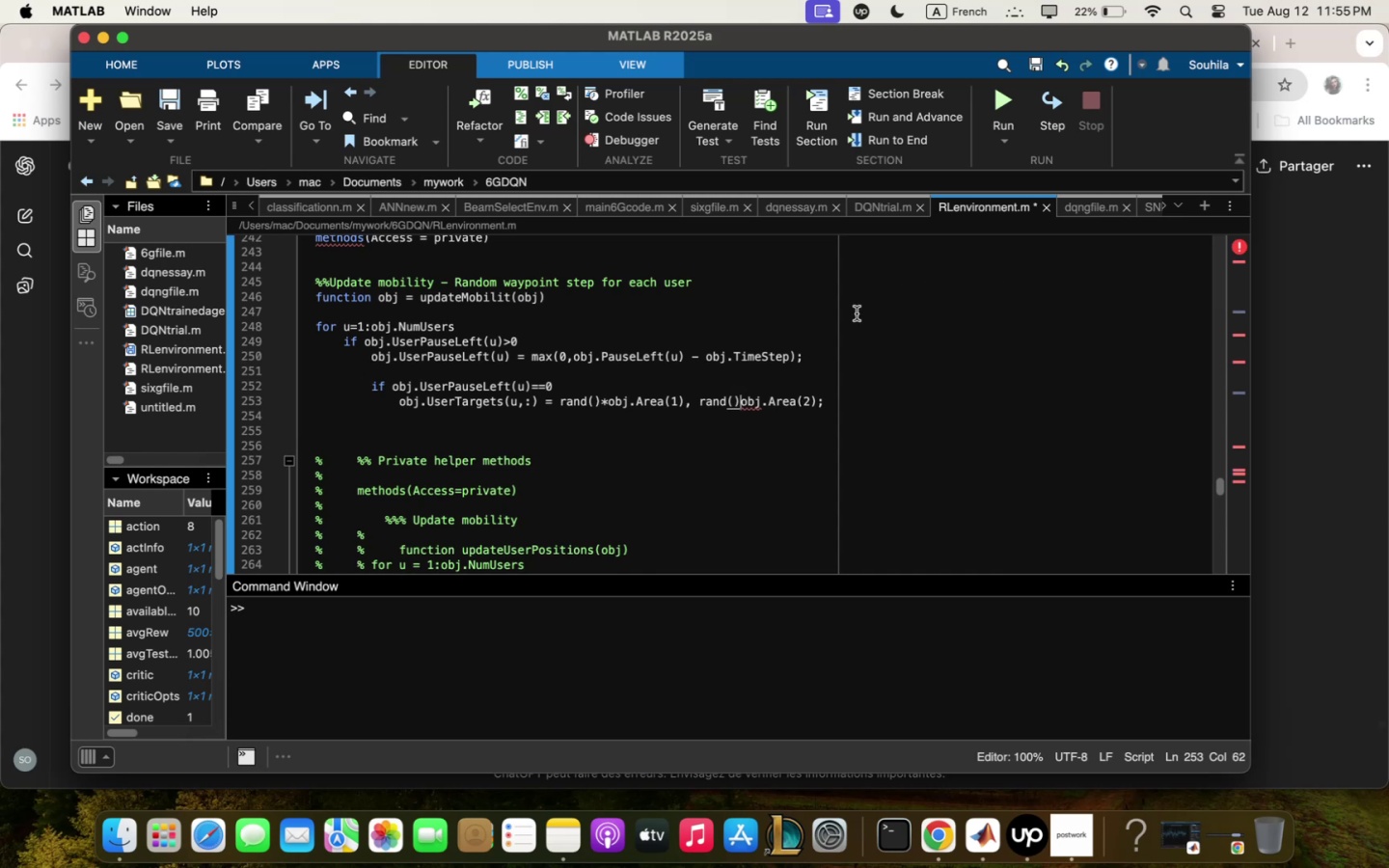 
key(Shift+ShiftLeft)
 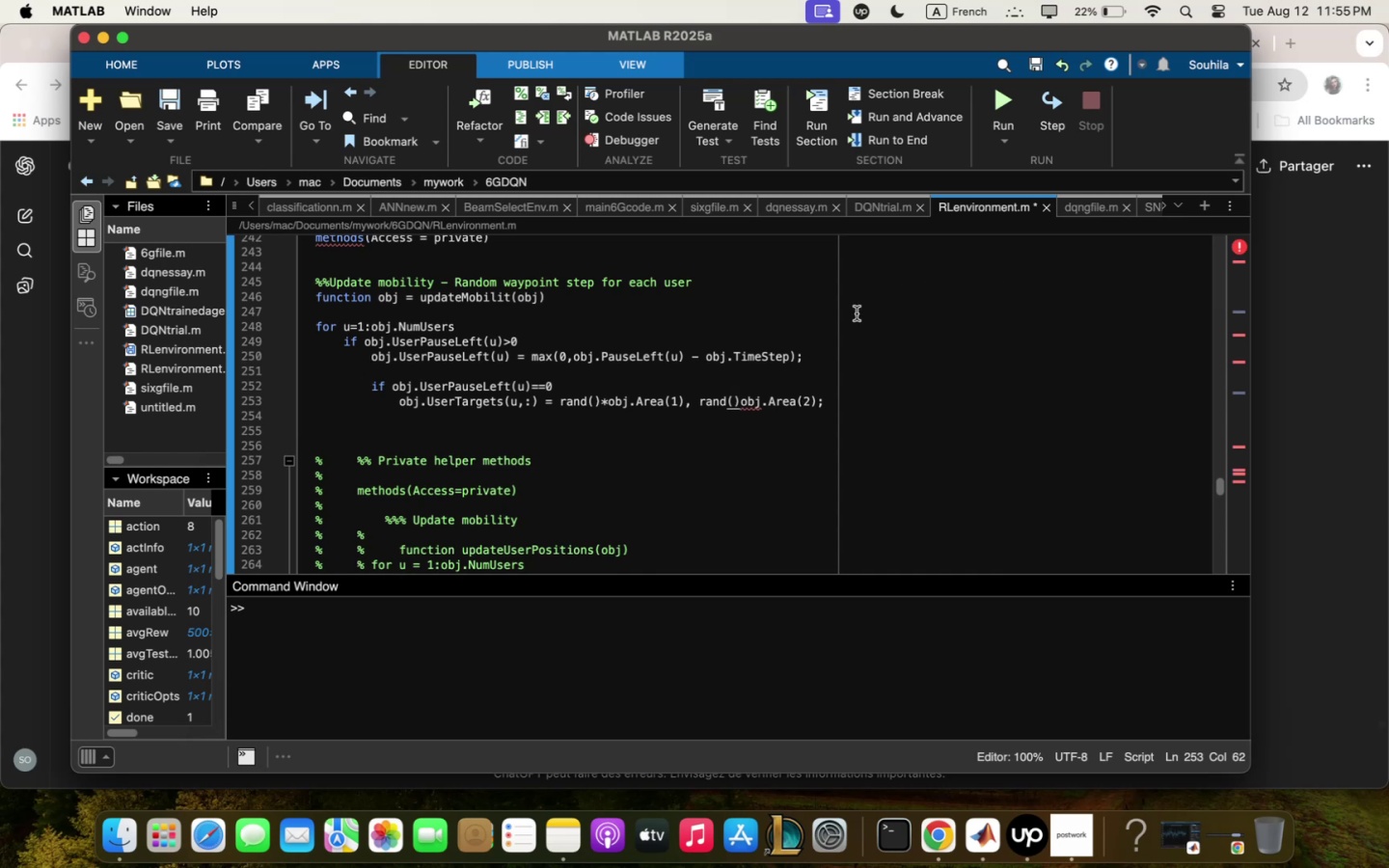 
key(Shift+BracketRight)
 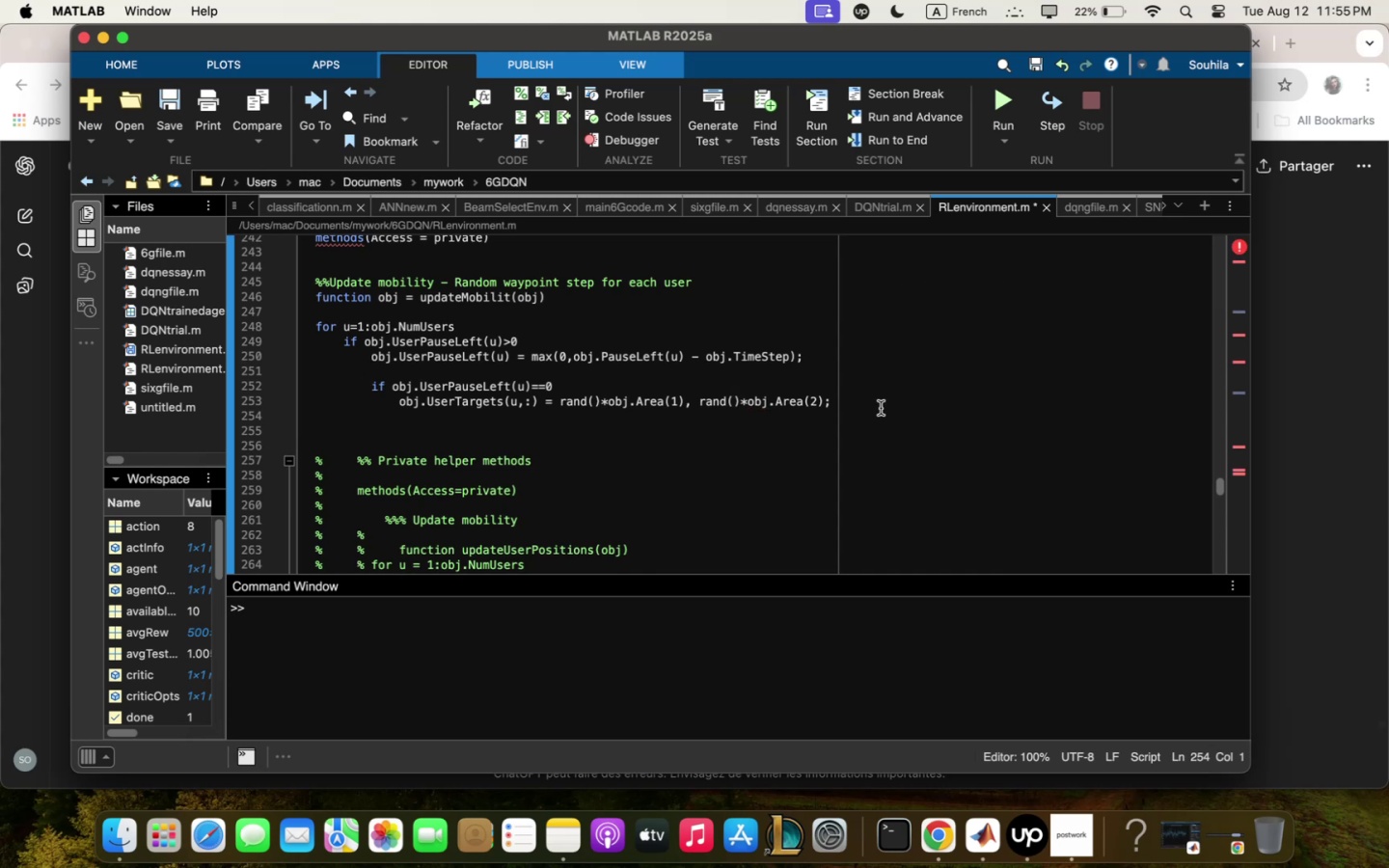 
left_click([881, 407])
 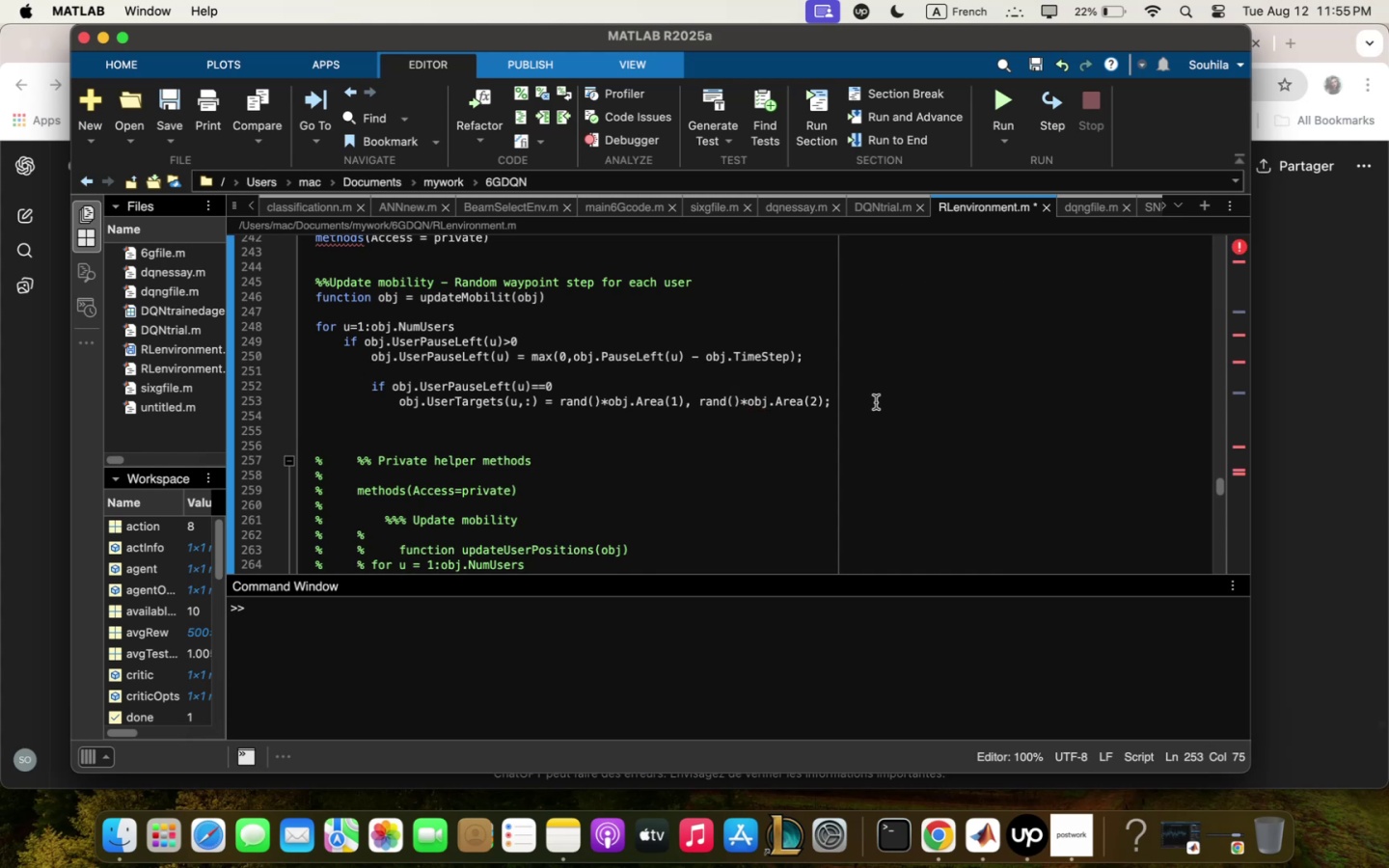 
key(Enter)
 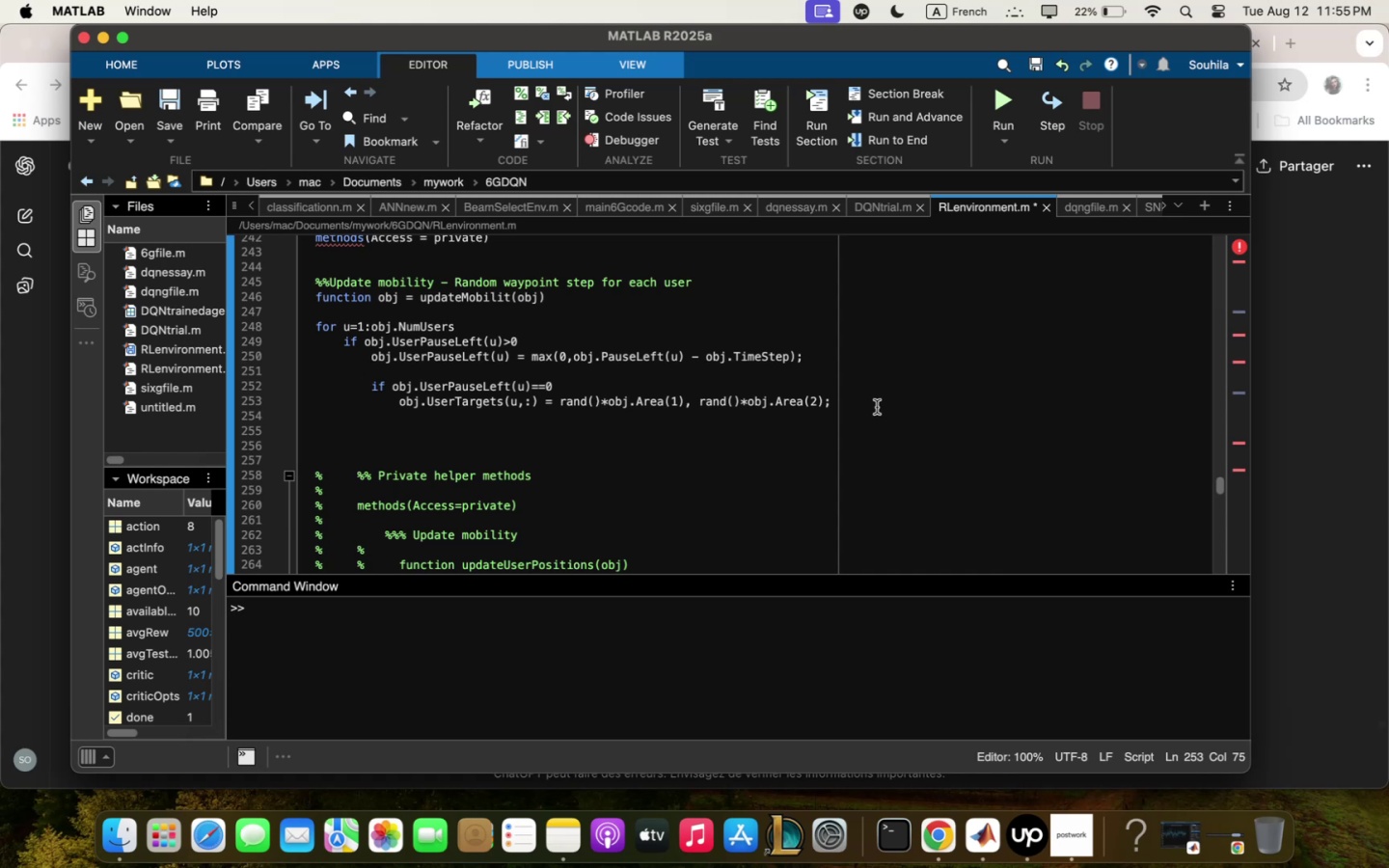 
wait(55.05)
 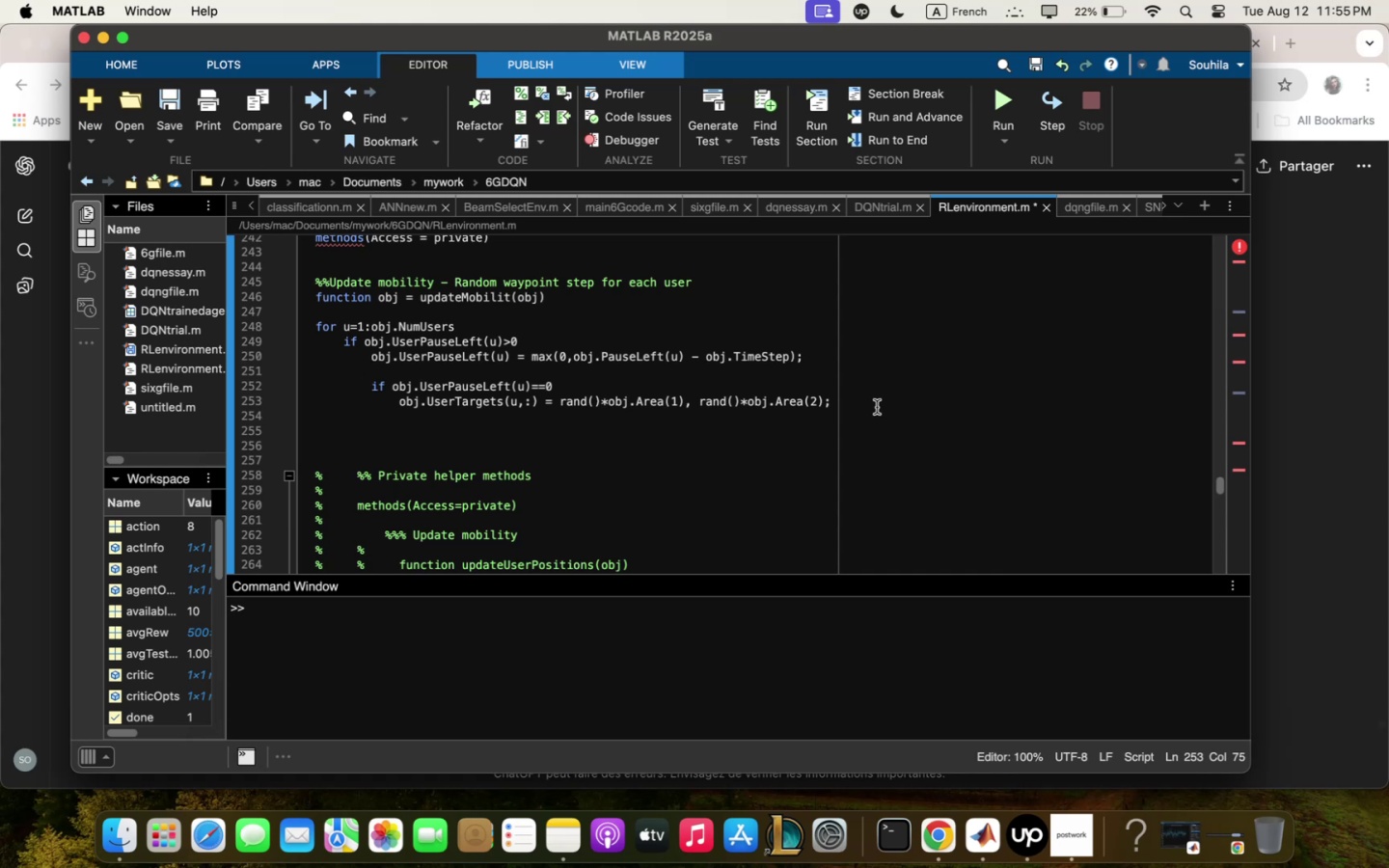 
scroll: coordinate [805, 472], scroll_direction: up, amount: 5.0
 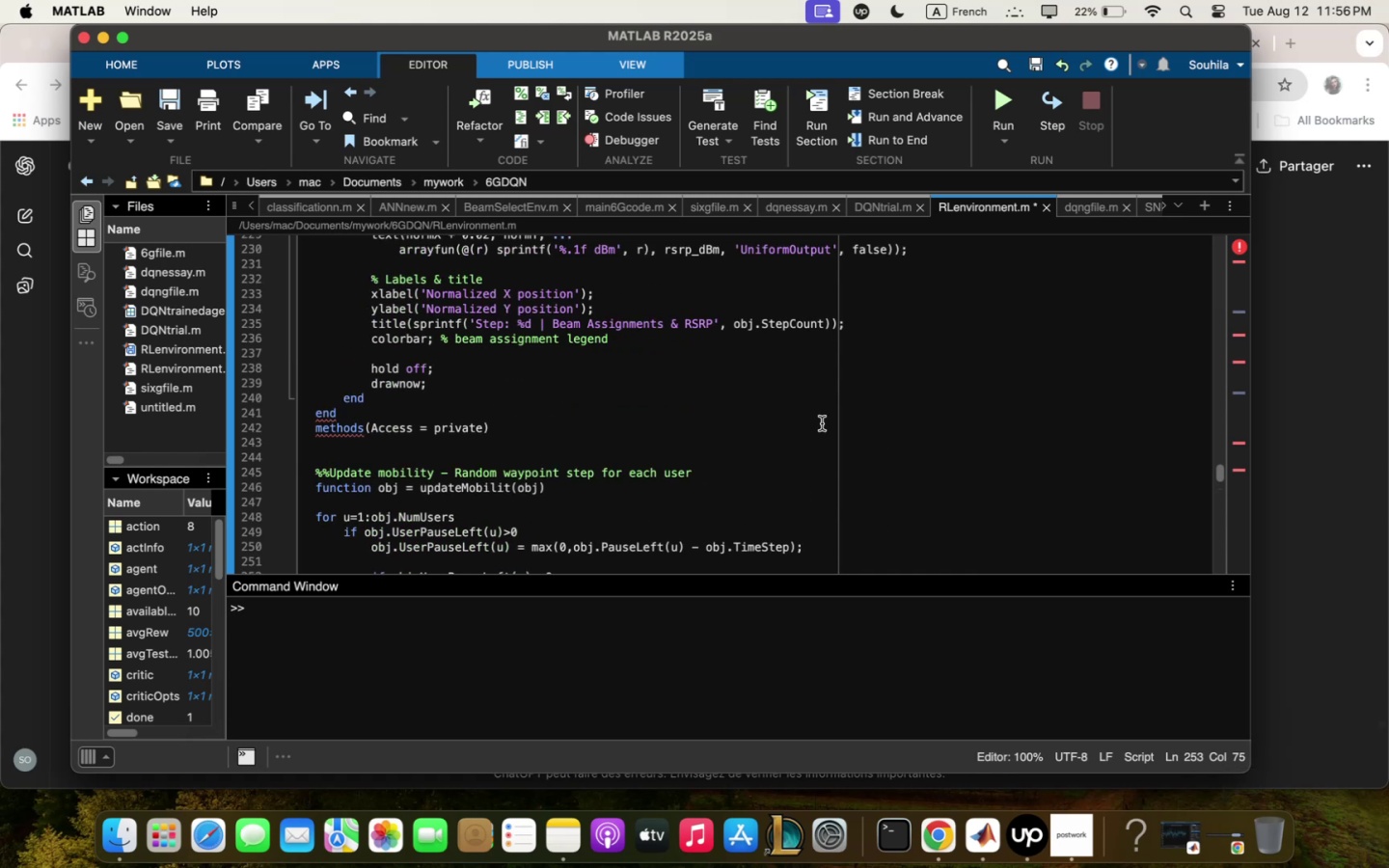 
scroll: coordinate [821, 426], scroll_direction: down, amount: 9.0
 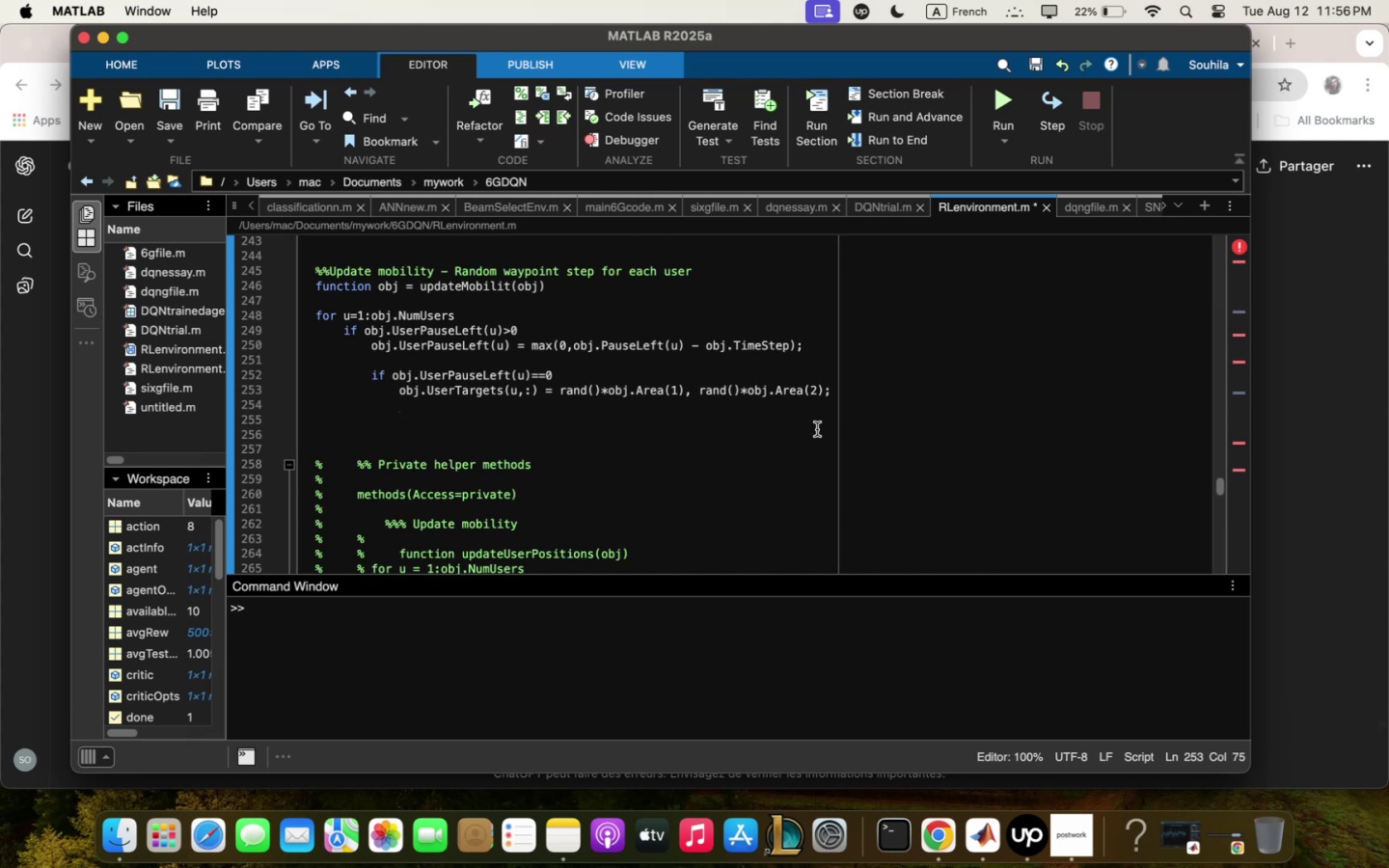 
wait(6.37)
 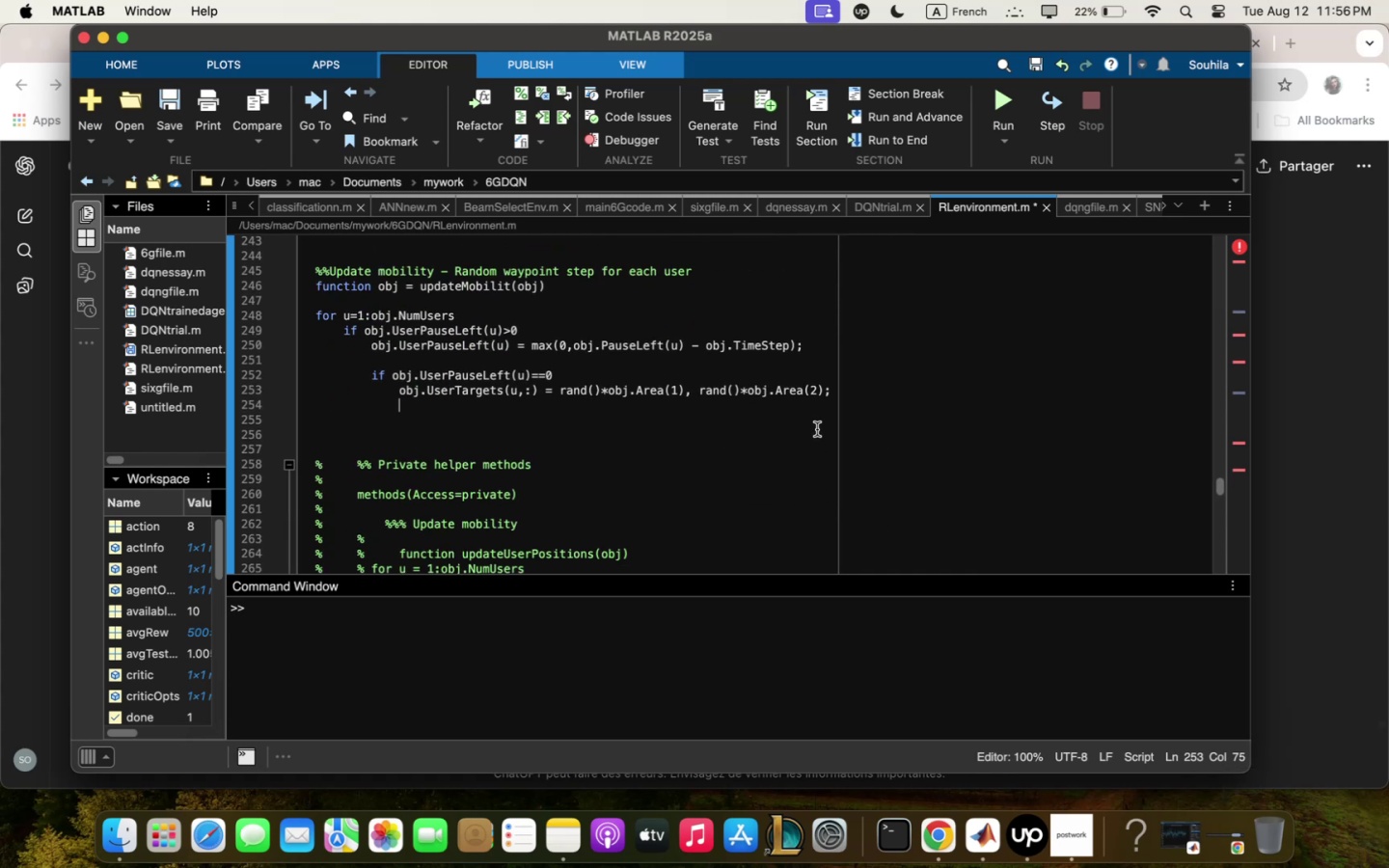 
type(obj<UserSpeeds5u- / obj<:i)
key(Backspace)
key(Backspace)
type(:is)
key(Backspace)
type(nSpeed)
 